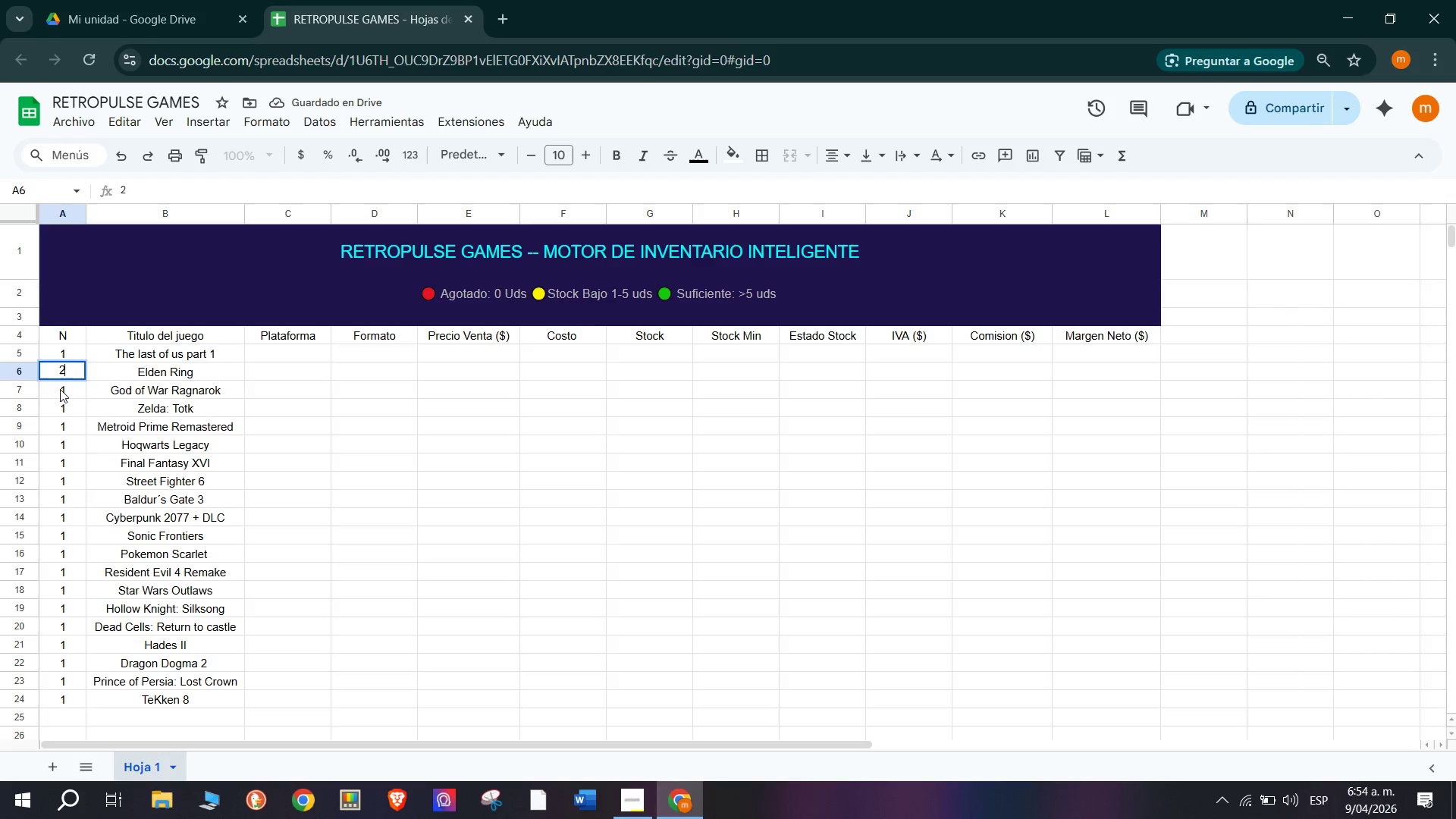 
left_click([60, 388])
 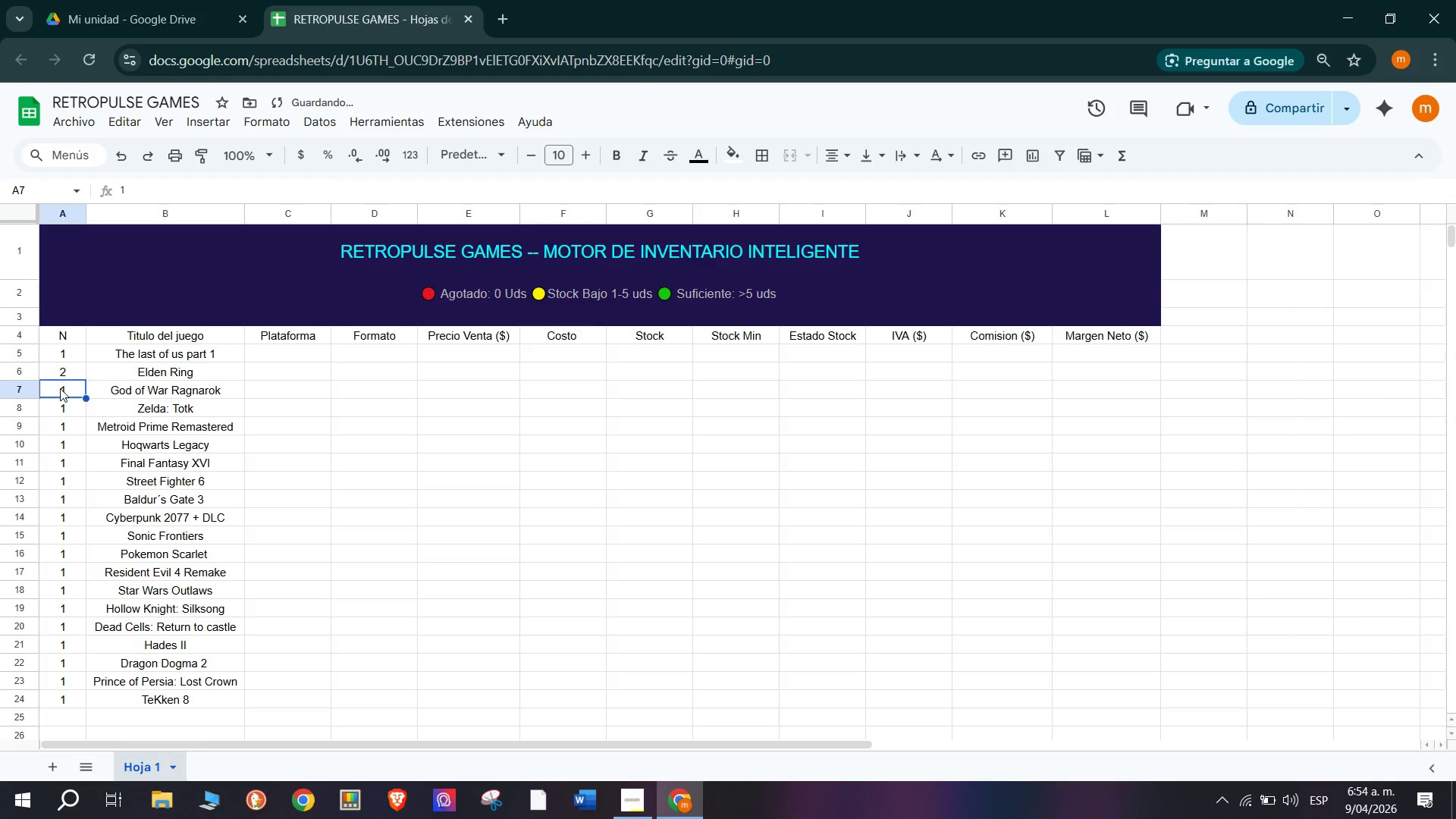 
key(3)
 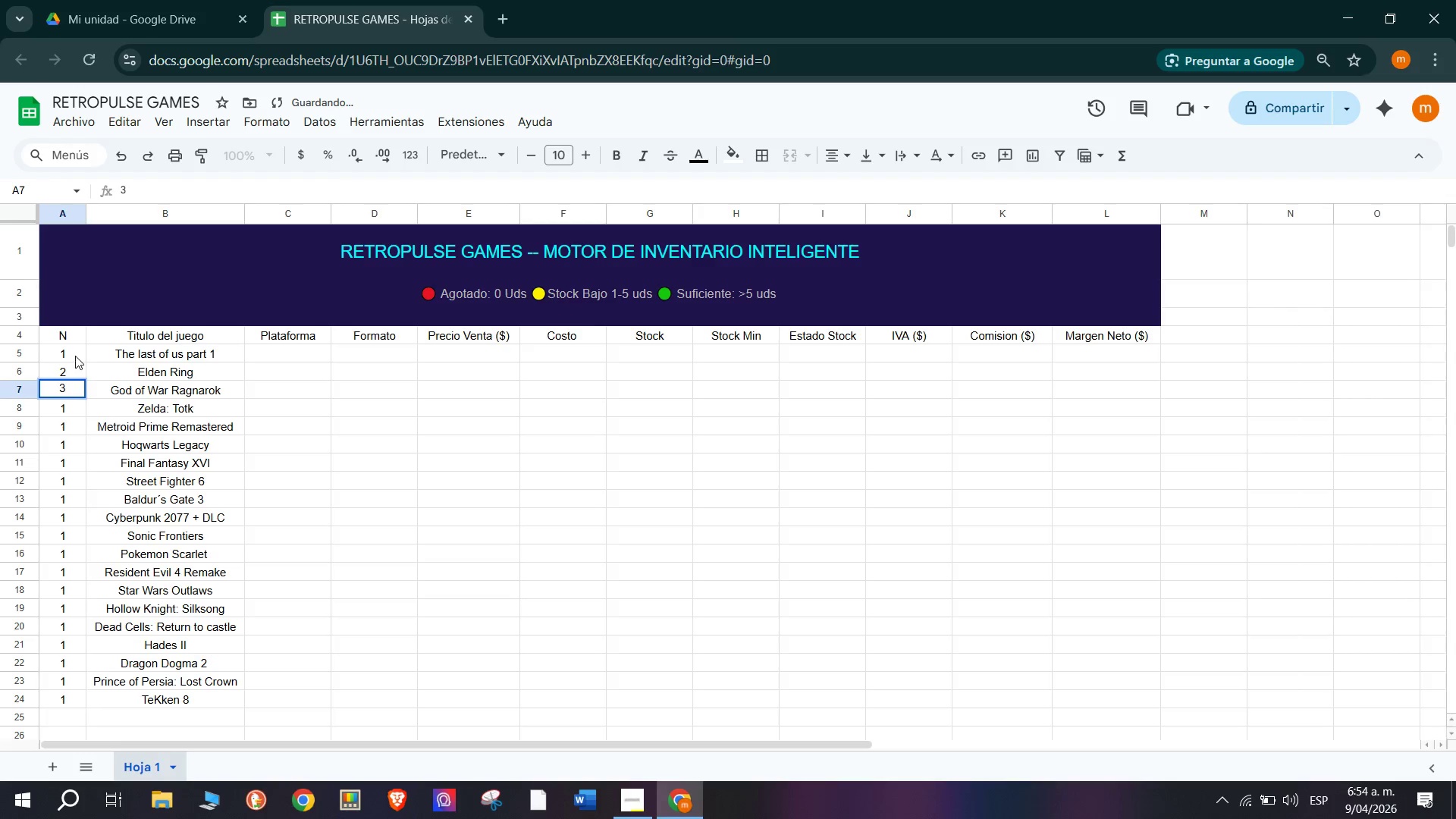 
left_click([75, 354])
 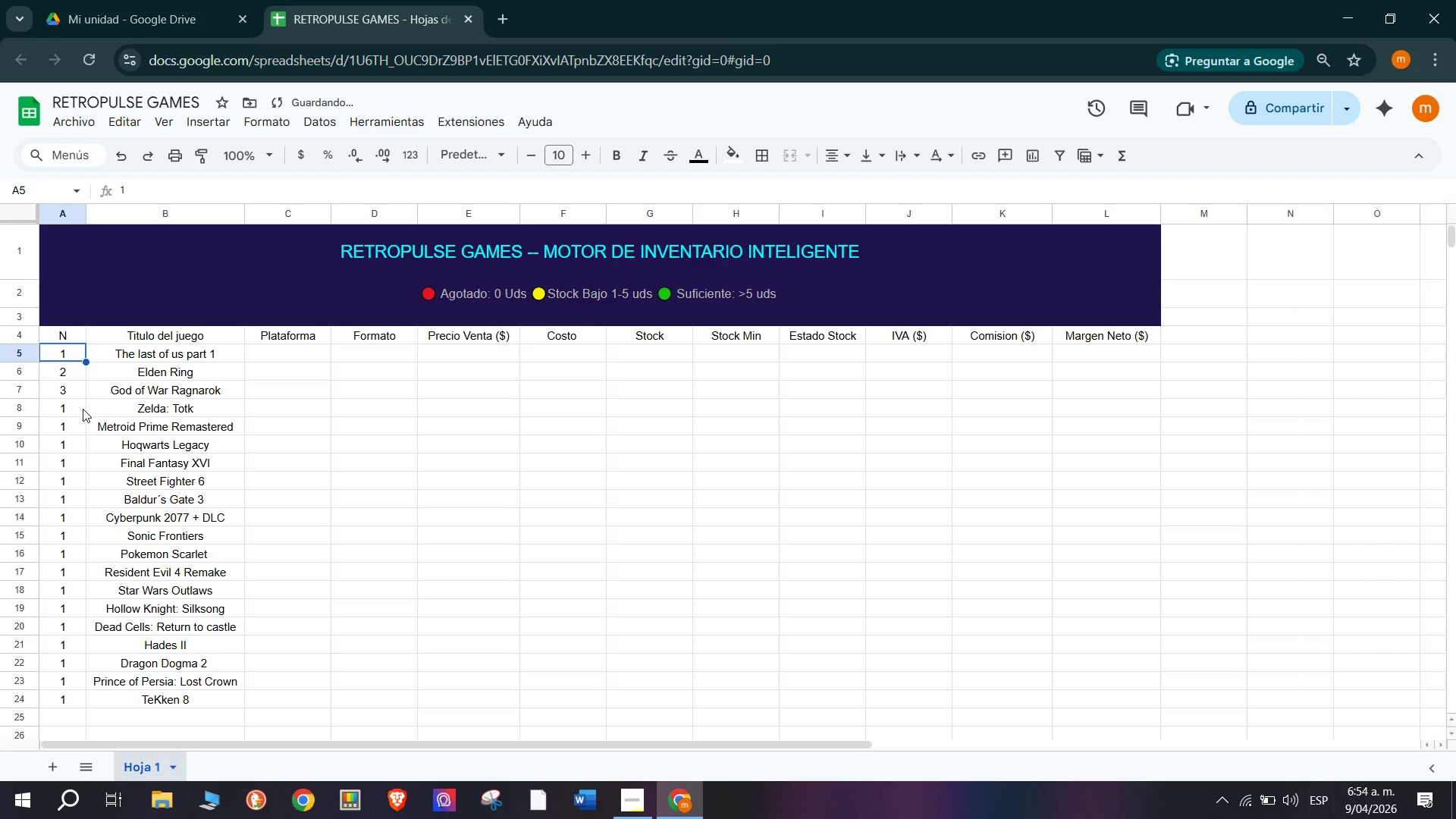 
left_click([76, 384])
 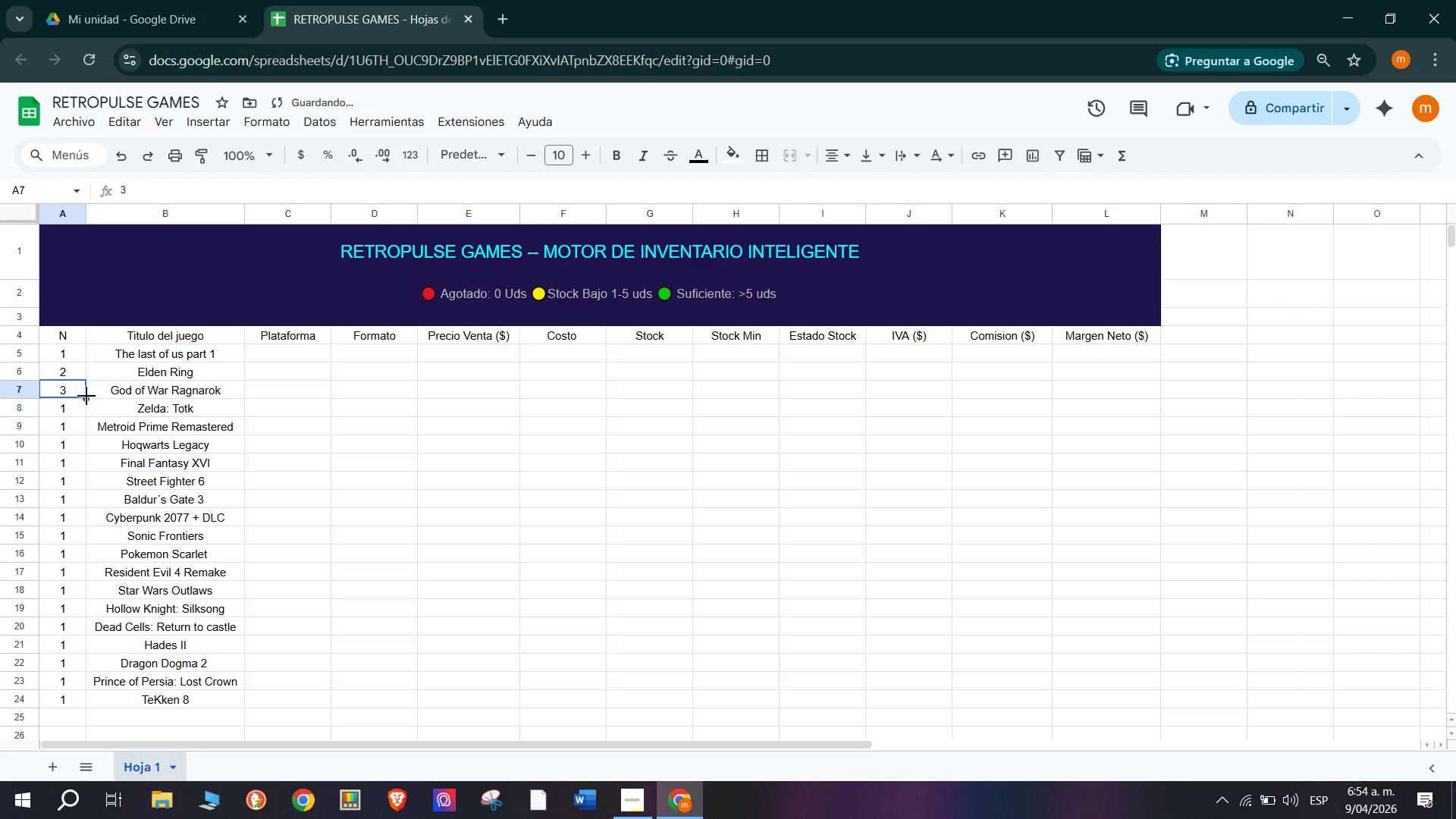 
left_click_drag(start_coordinate=[86, 396], to_coordinate=[83, 703])
 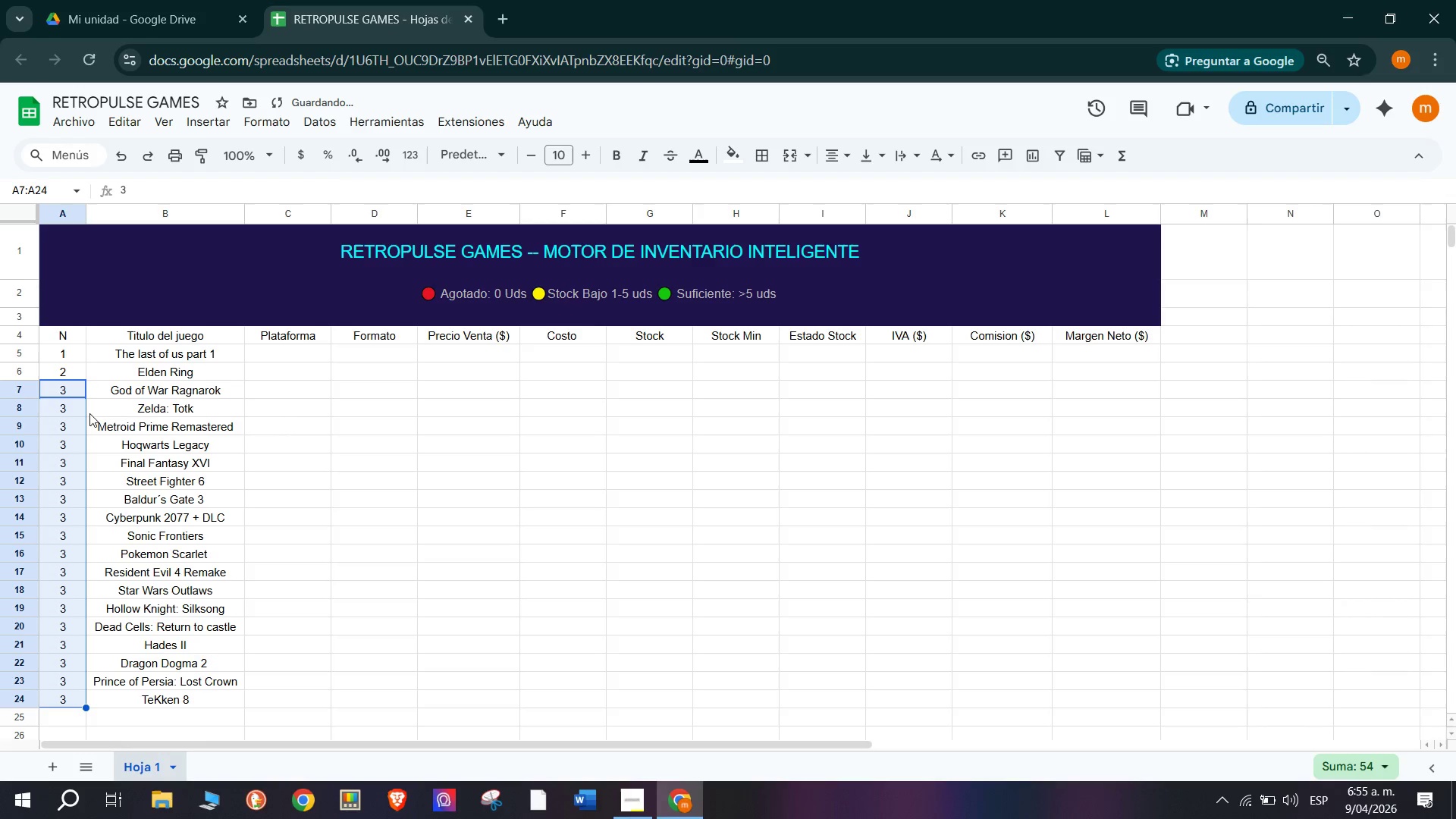 
left_click([69, 413])
 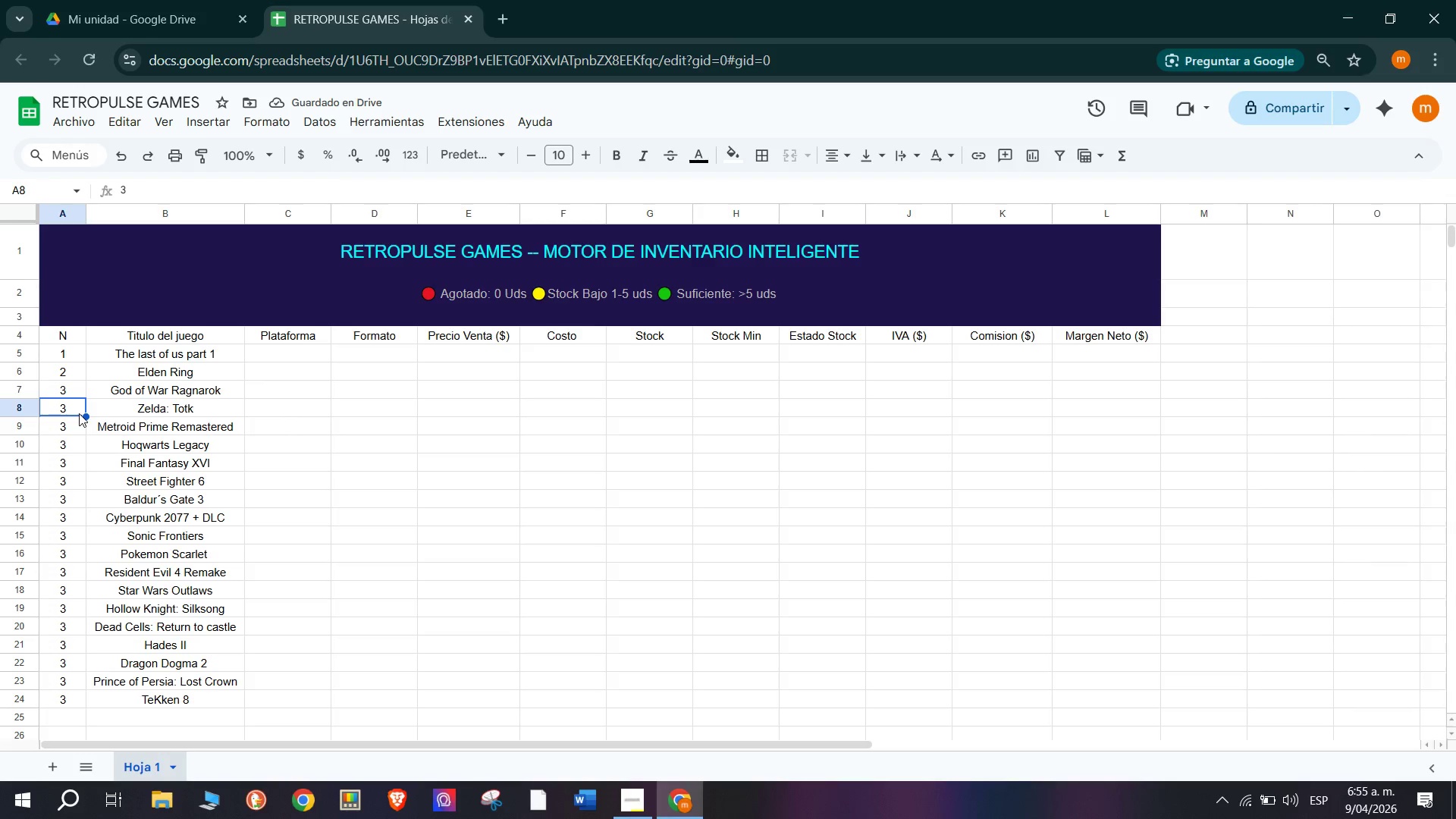 
key(4)
 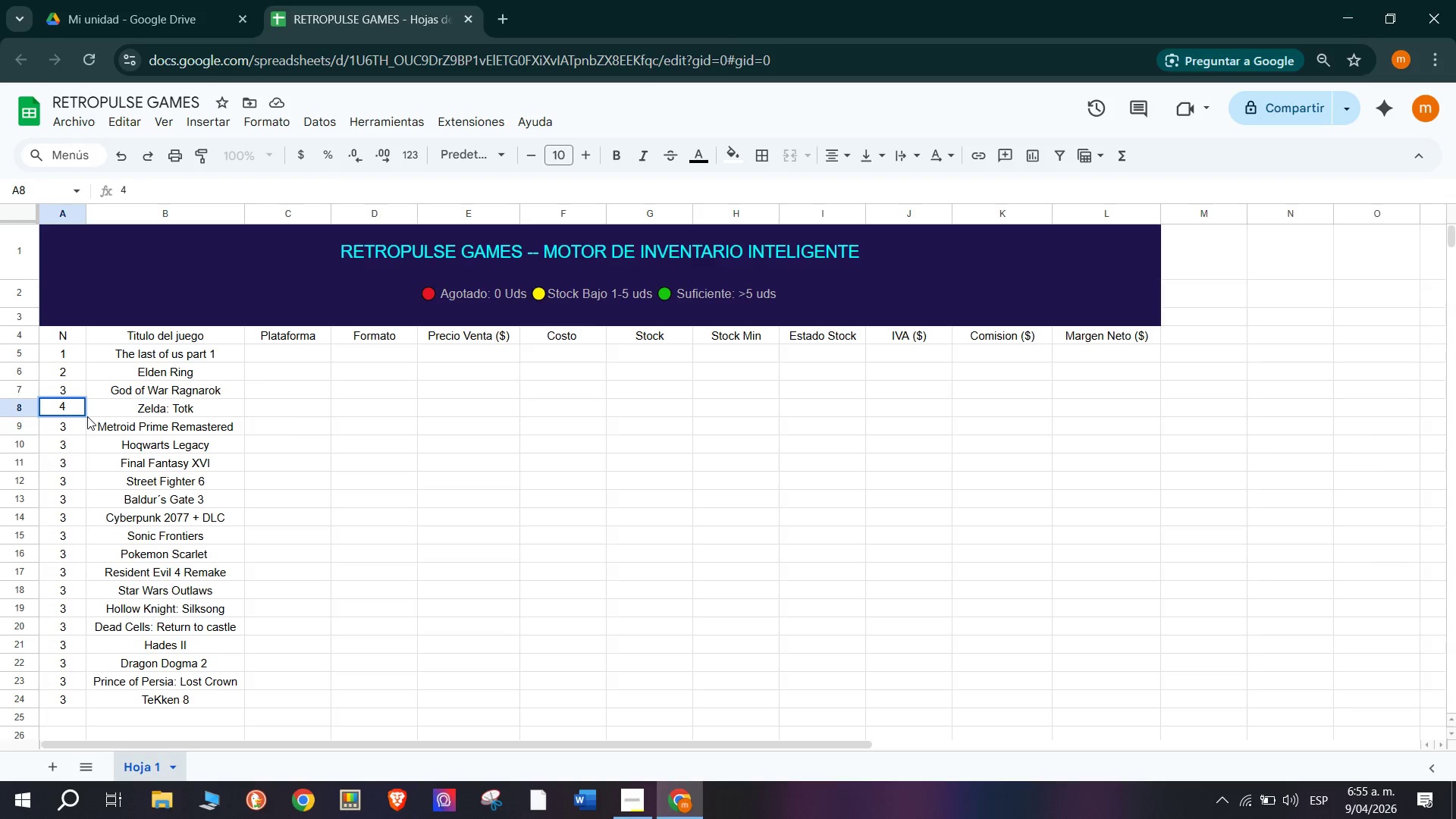 
left_click([78, 428])
 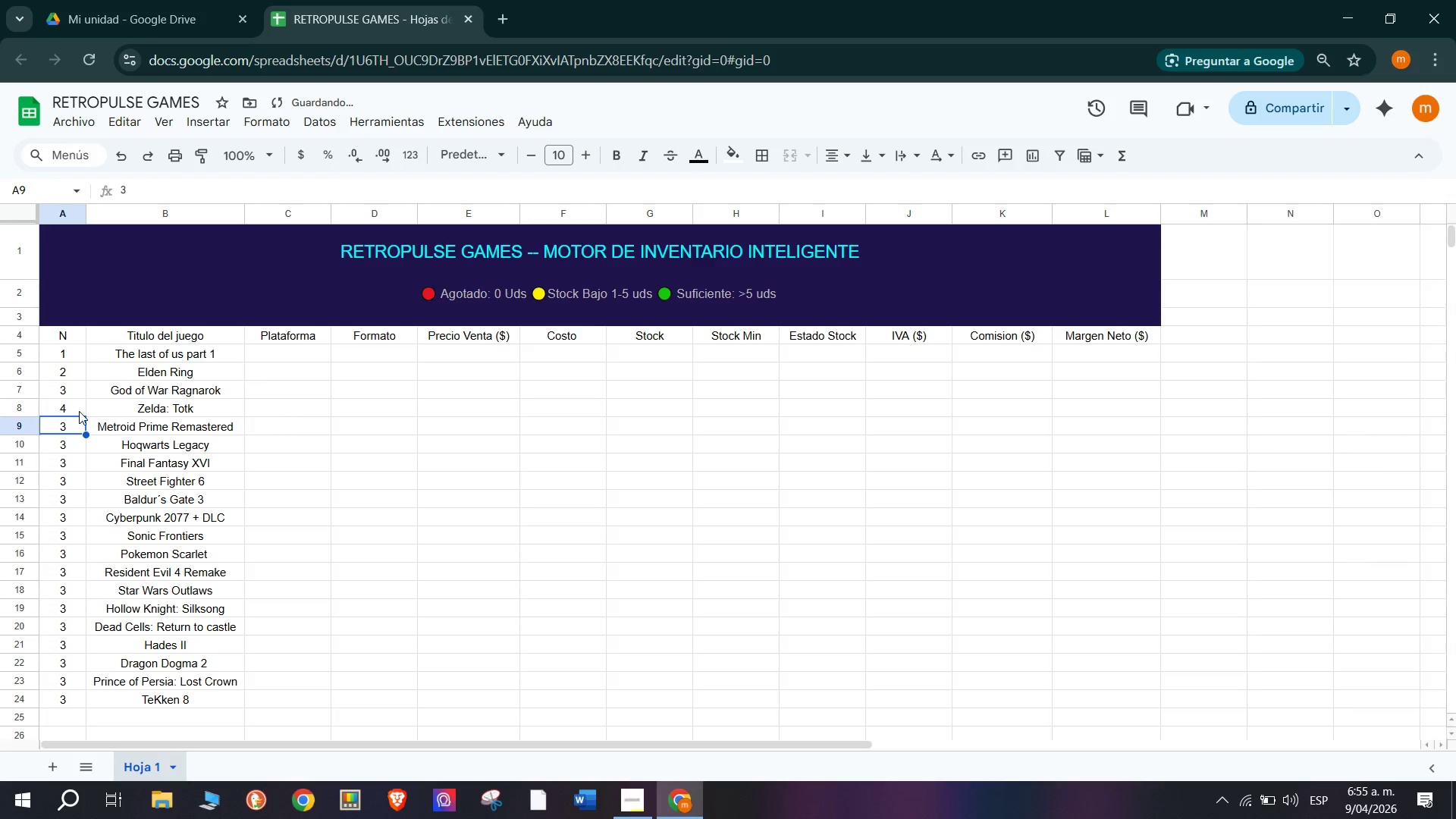 
left_click([77, 407])
 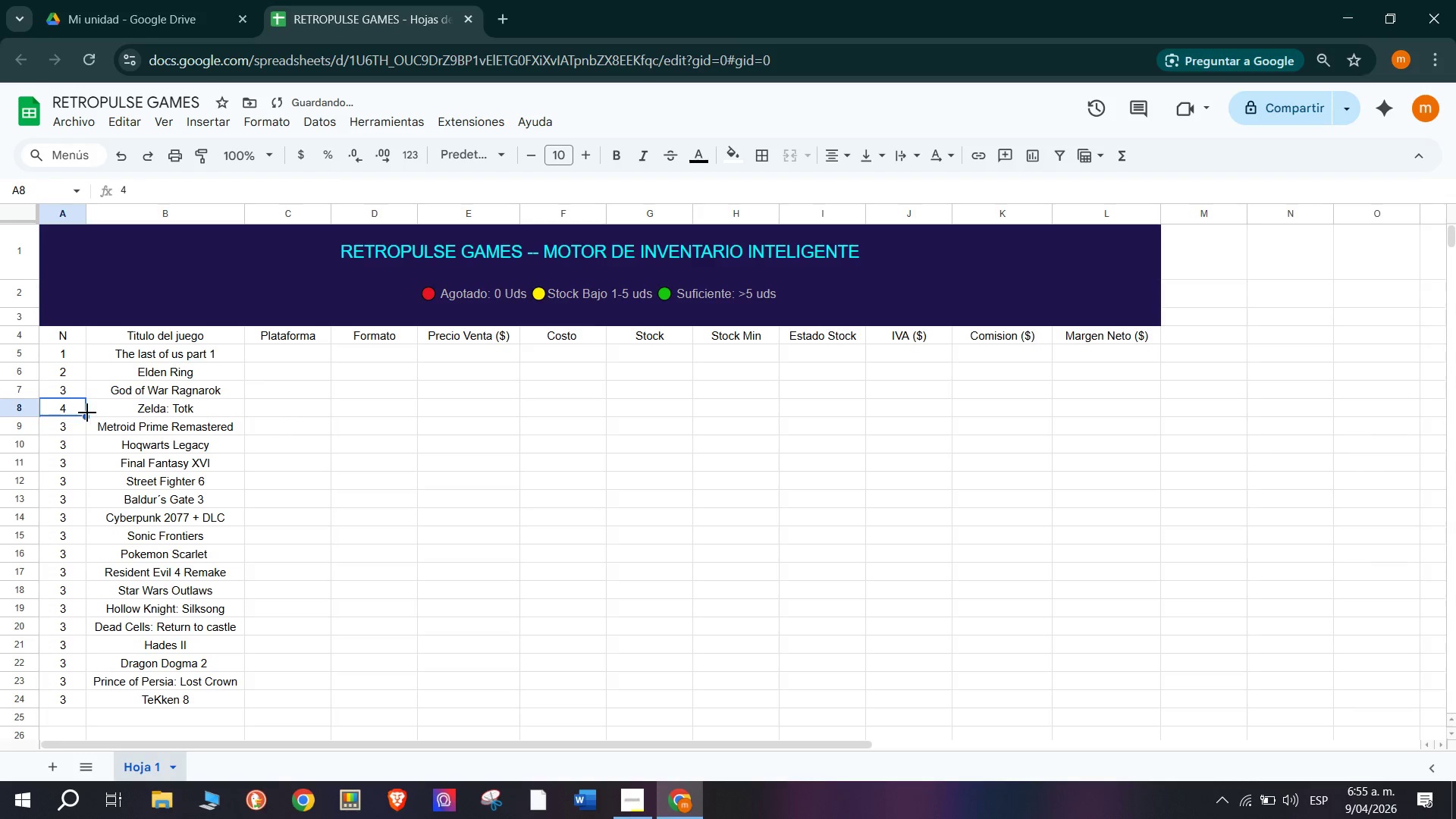 
left_click_drag(start_coordinate=[87, 413], to_coordinate=[85, 693])
 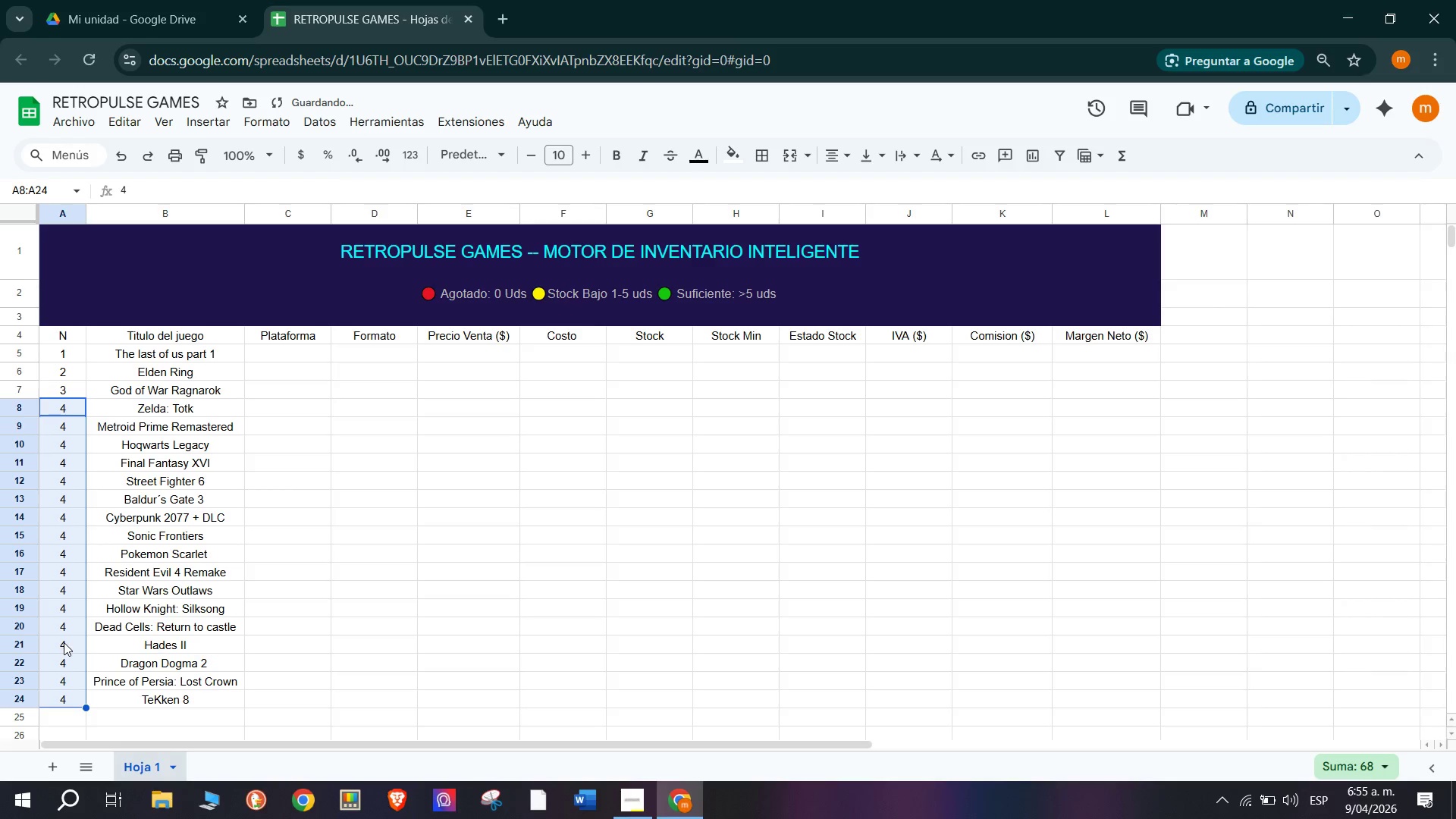 
hold_key(key=ShiftLeft, duration=0.77)
 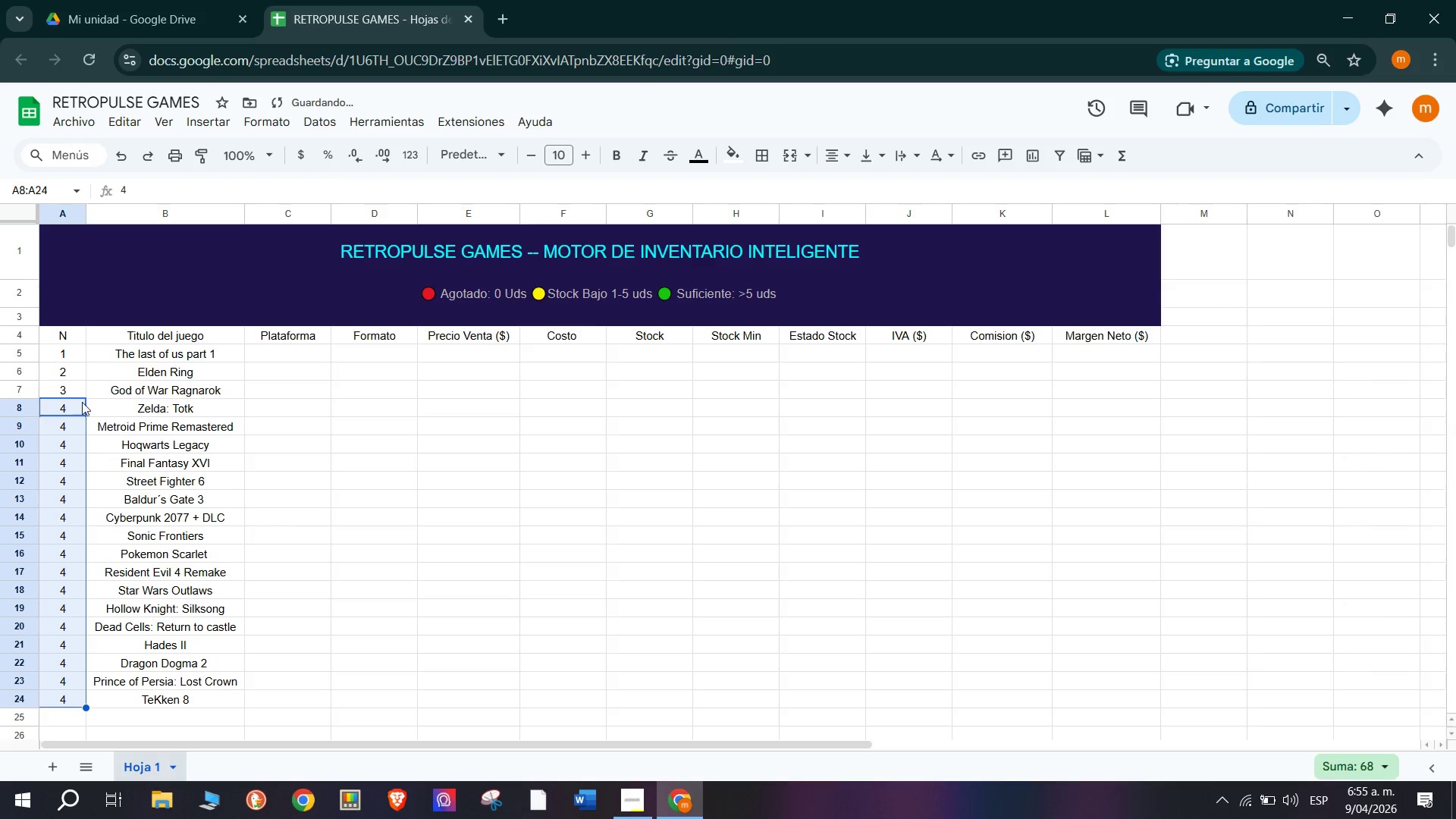 
left_click([79, 402])
 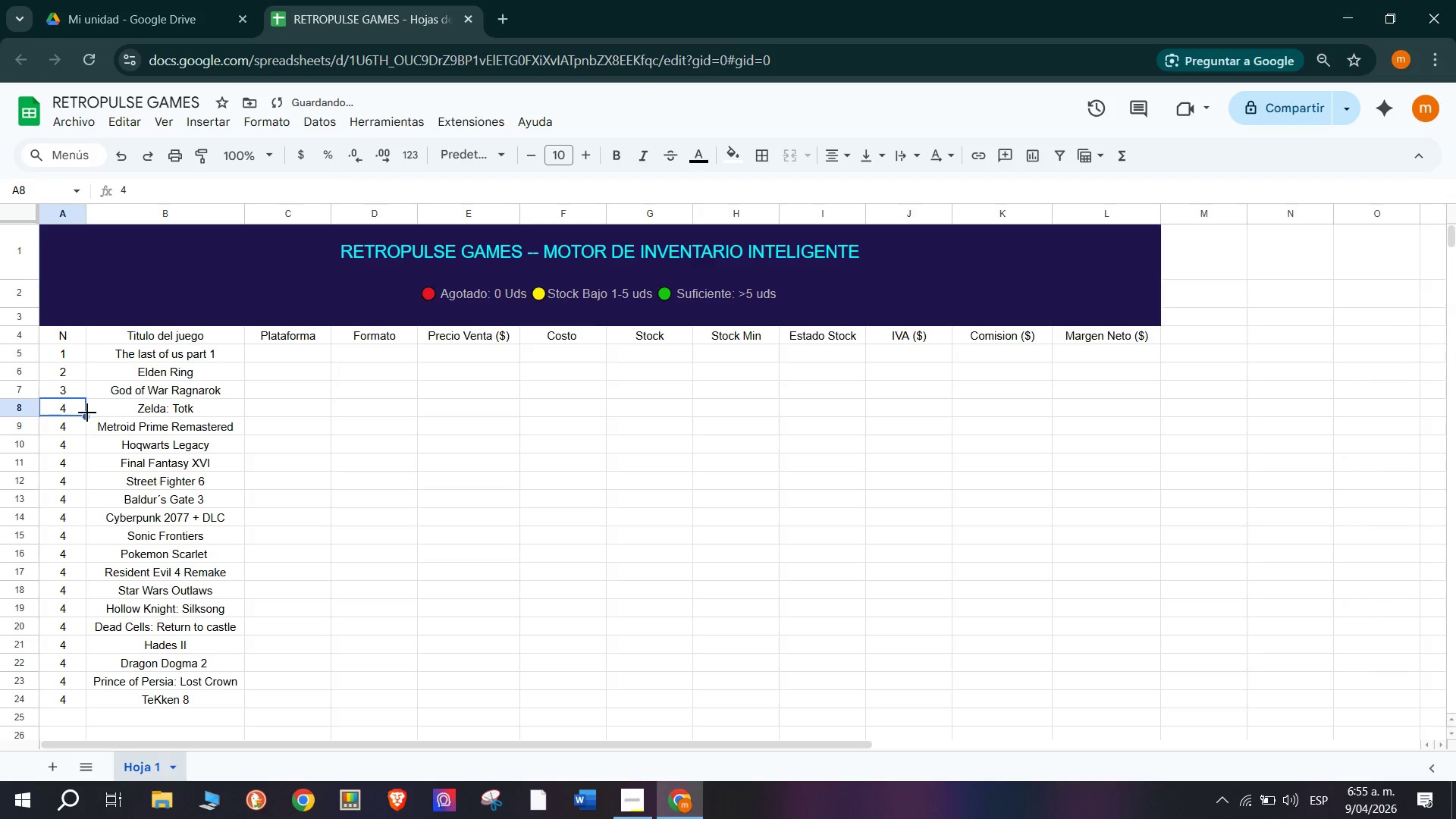 
left_click_drag(start_coordinate=[89, 413], to_coordinate=[64, 696])
 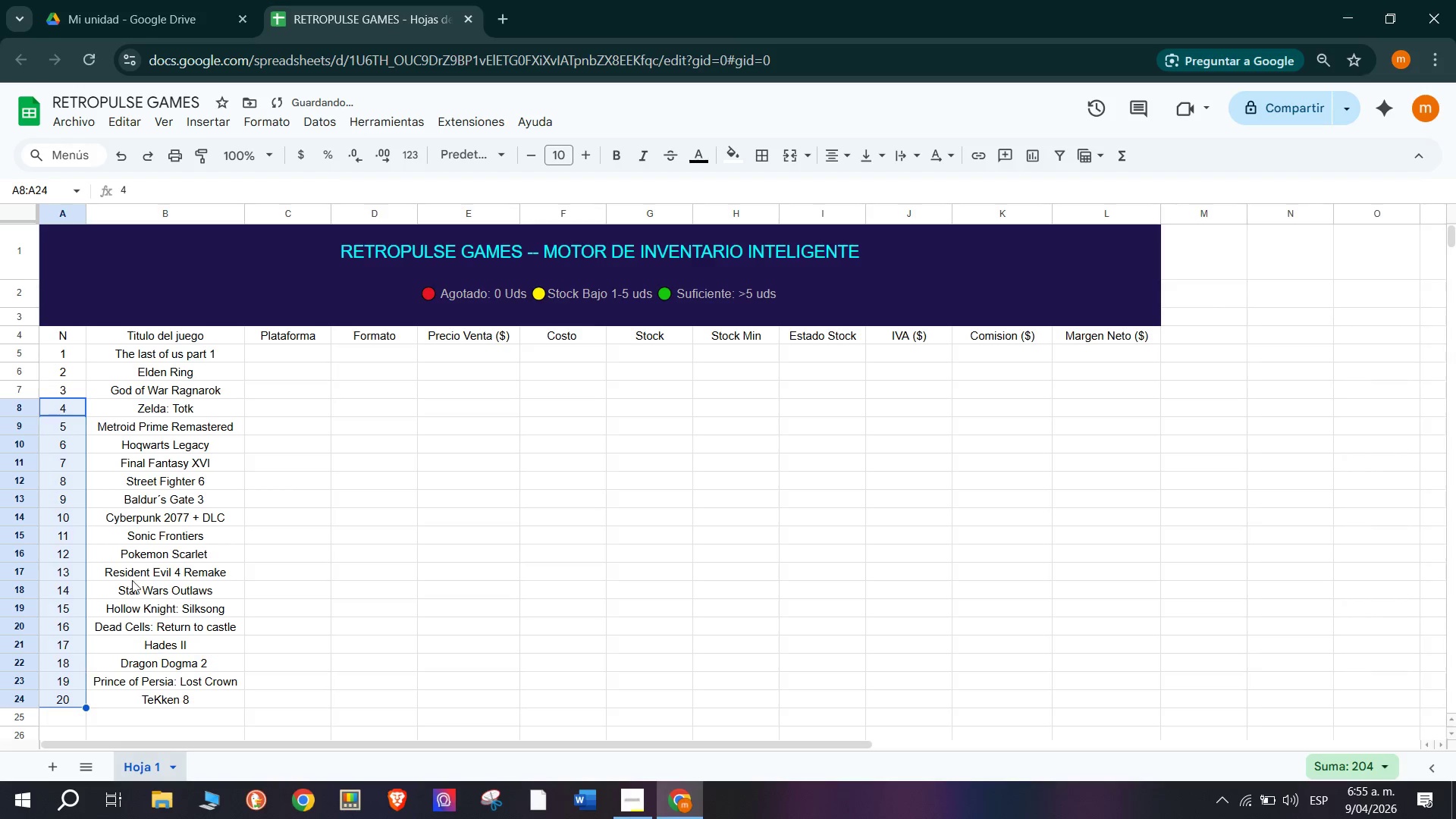 
hold_key(key=ControlLeft, duration=0.95)
 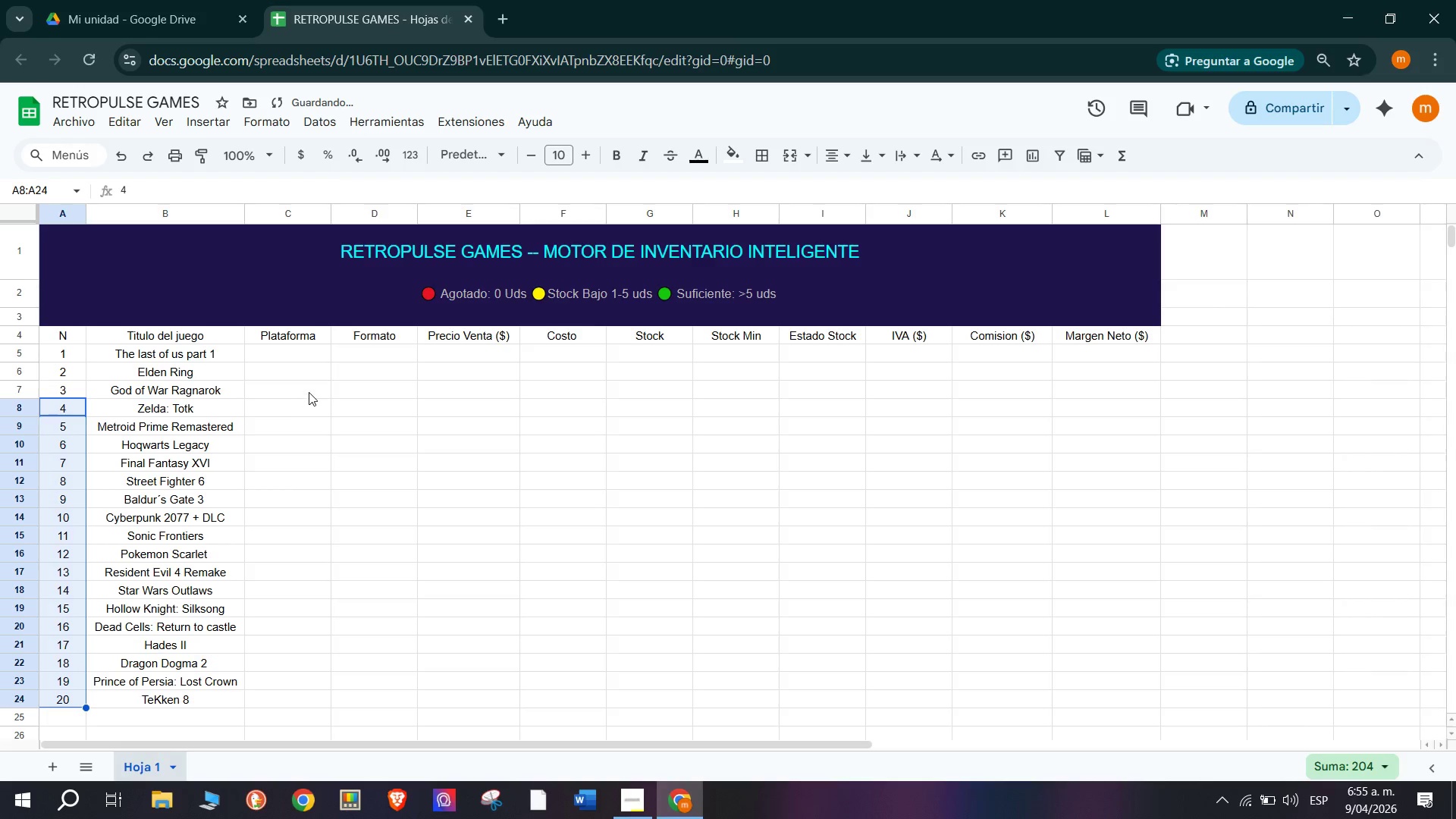 
left_click([309, 392])
 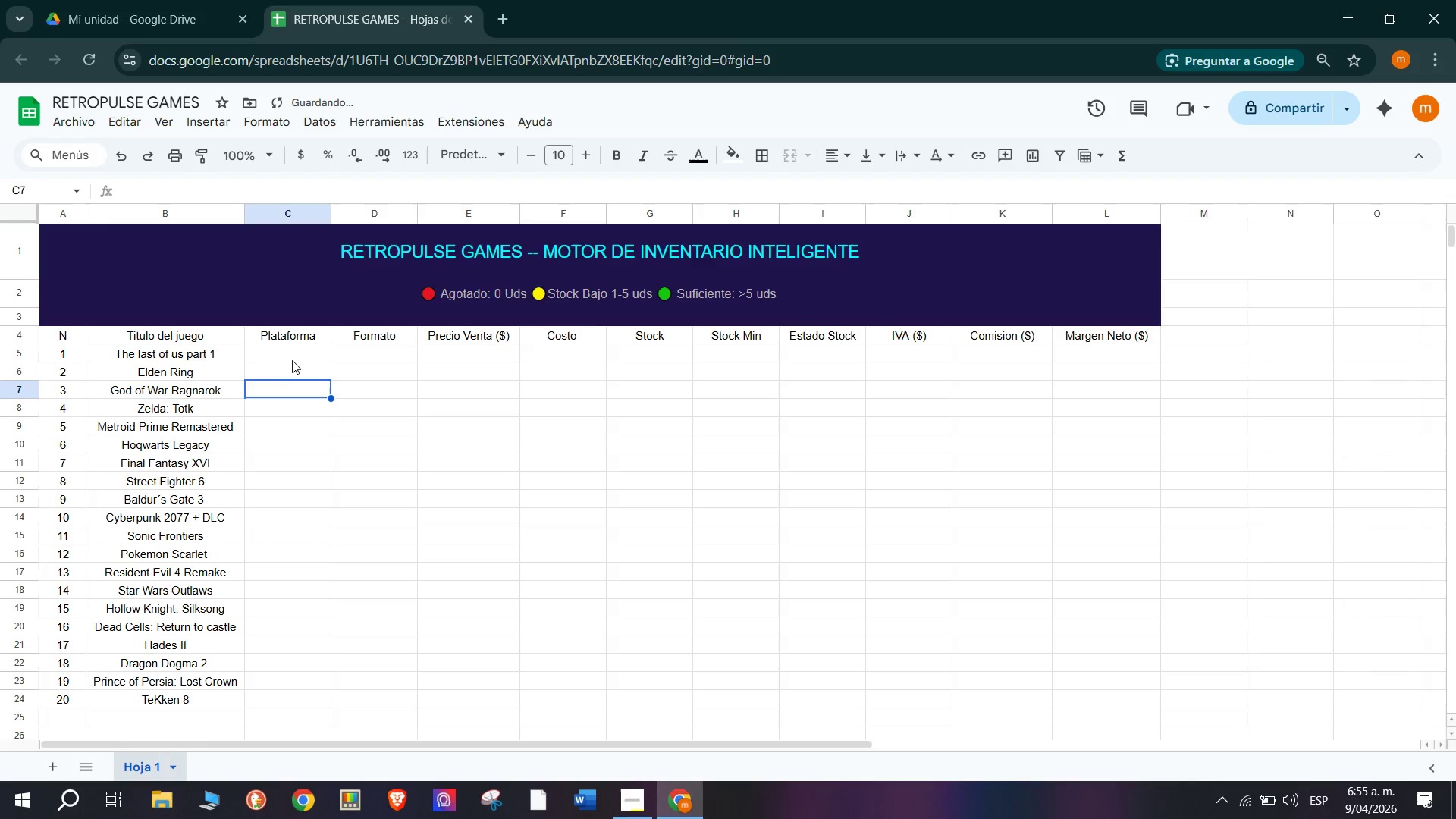 
left_click([293, 360])
 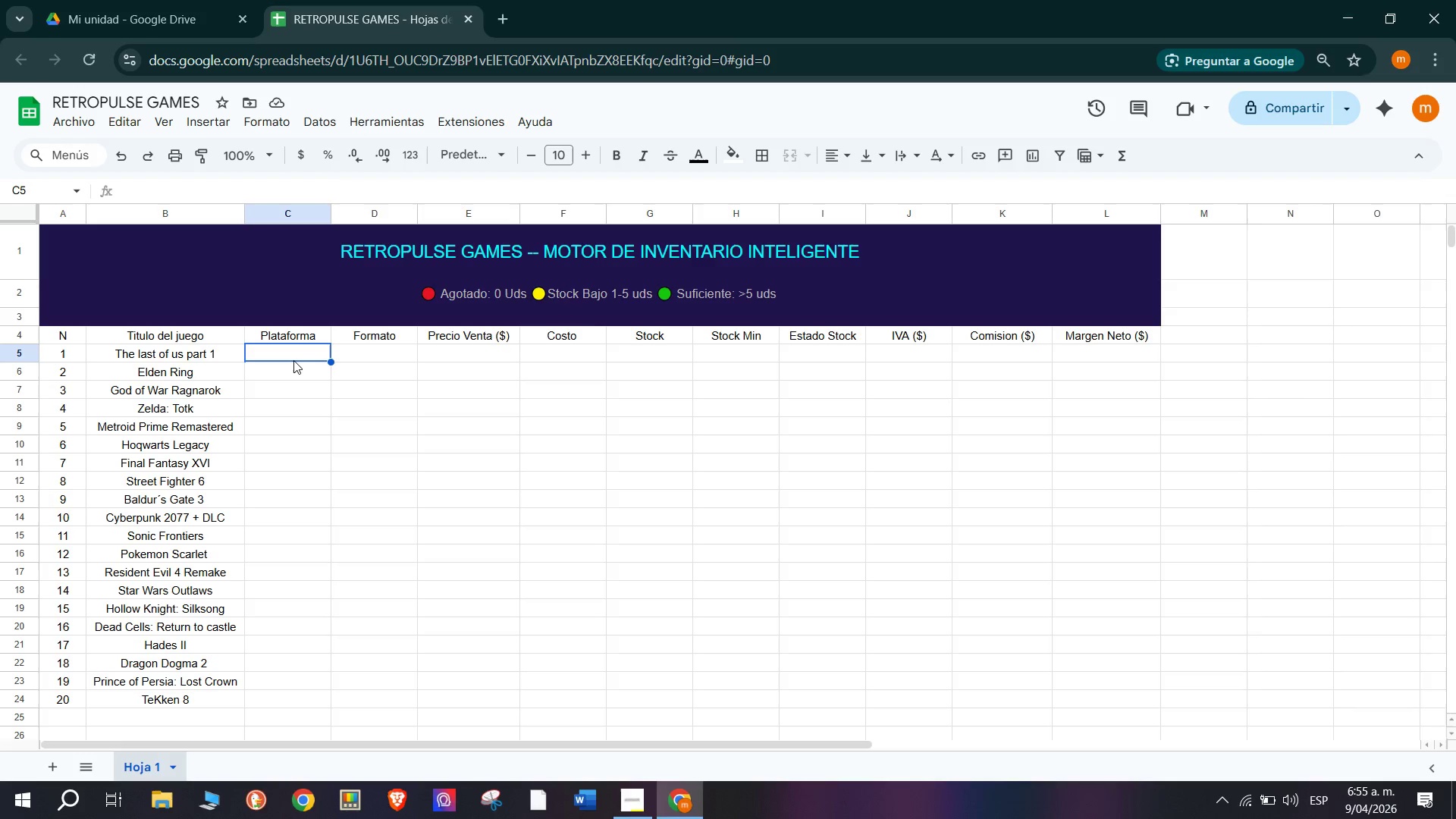 
wait(5.94)
 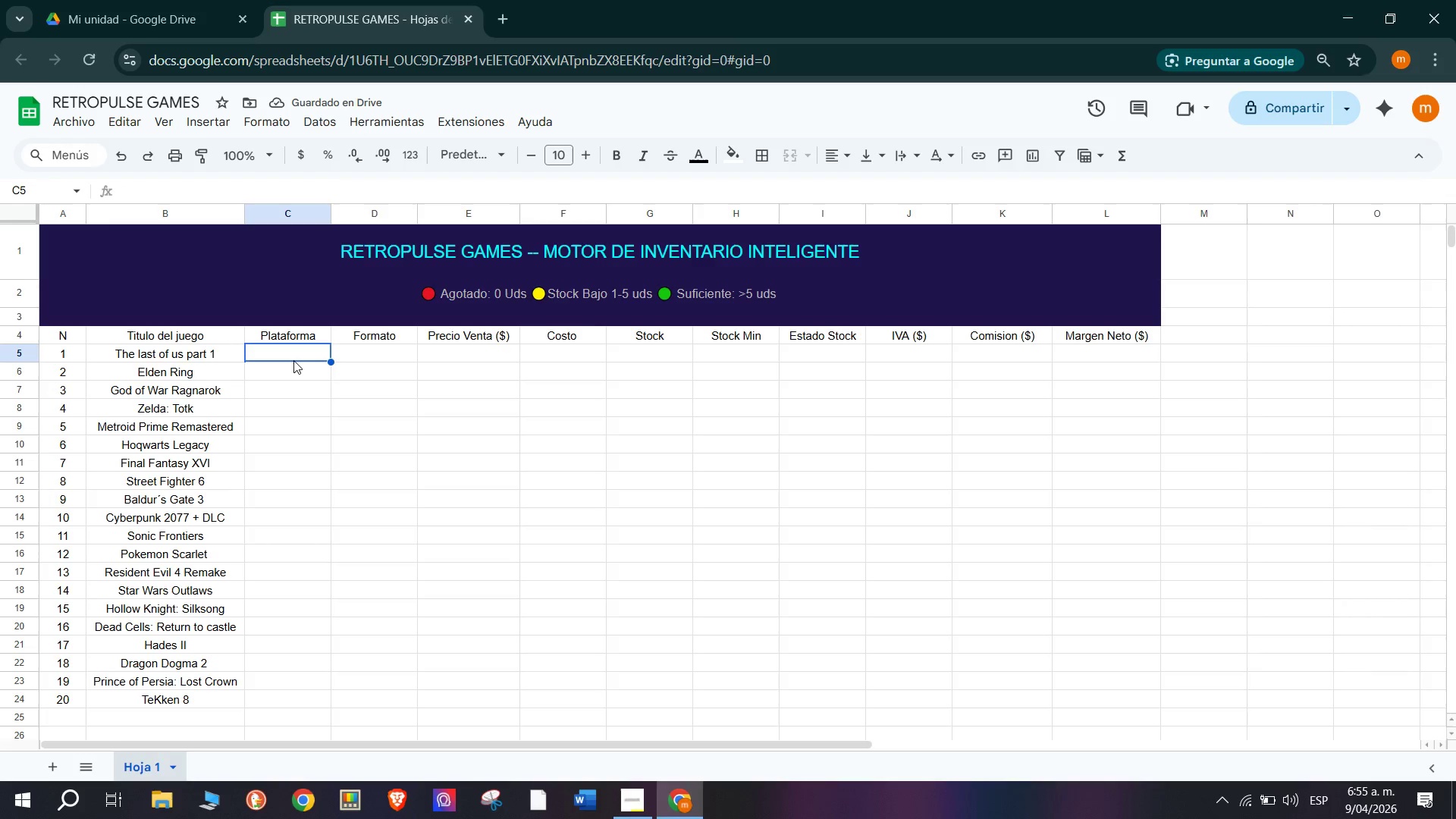 
right_click([293, 359])
 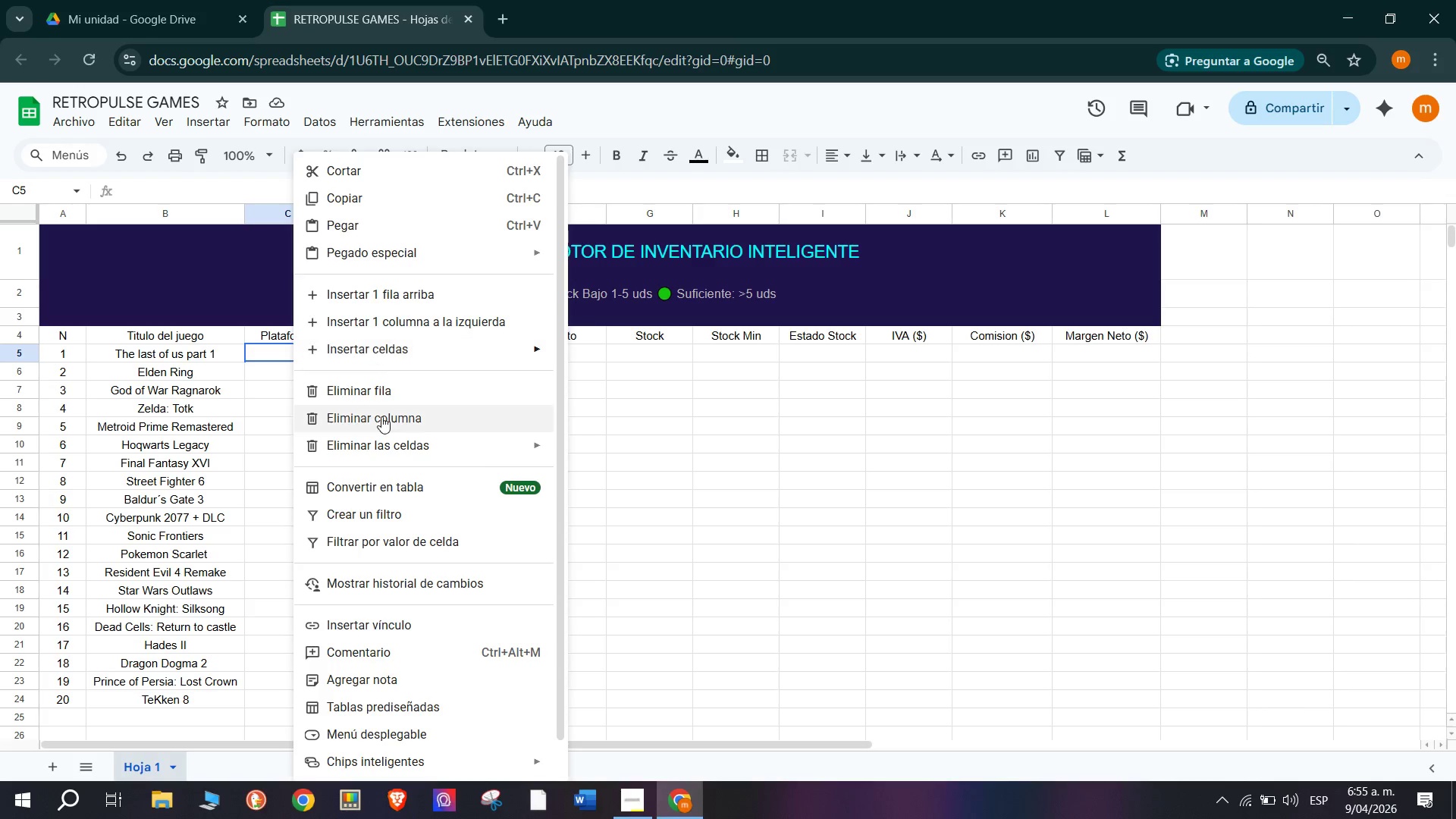 
scroll: coordinate [405, 638], scroll_direction: down, amount: 1.0
 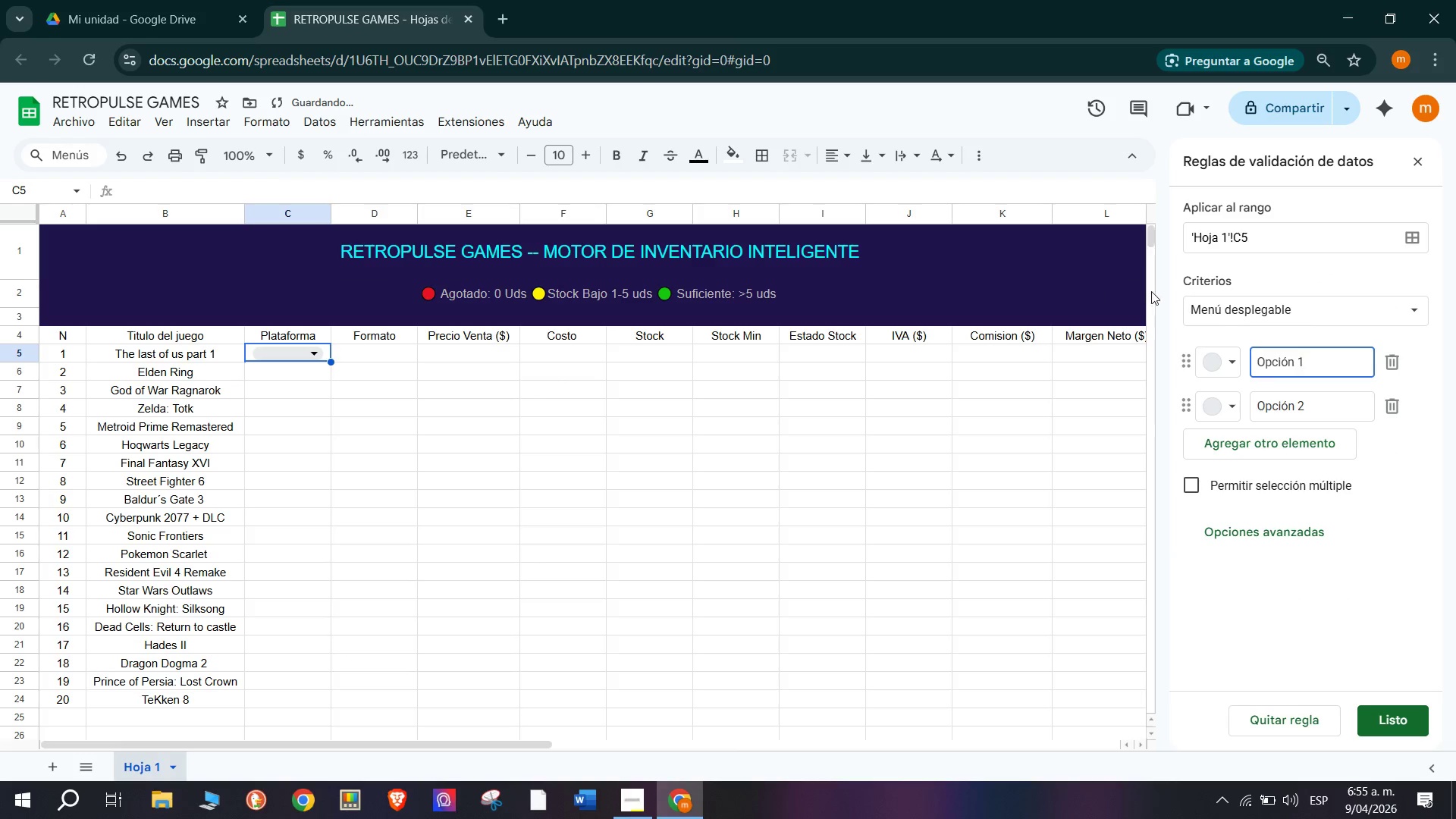 
left_click_drag(start_coordinate=[1332, 360], to_coordinate=[1219, 362])
 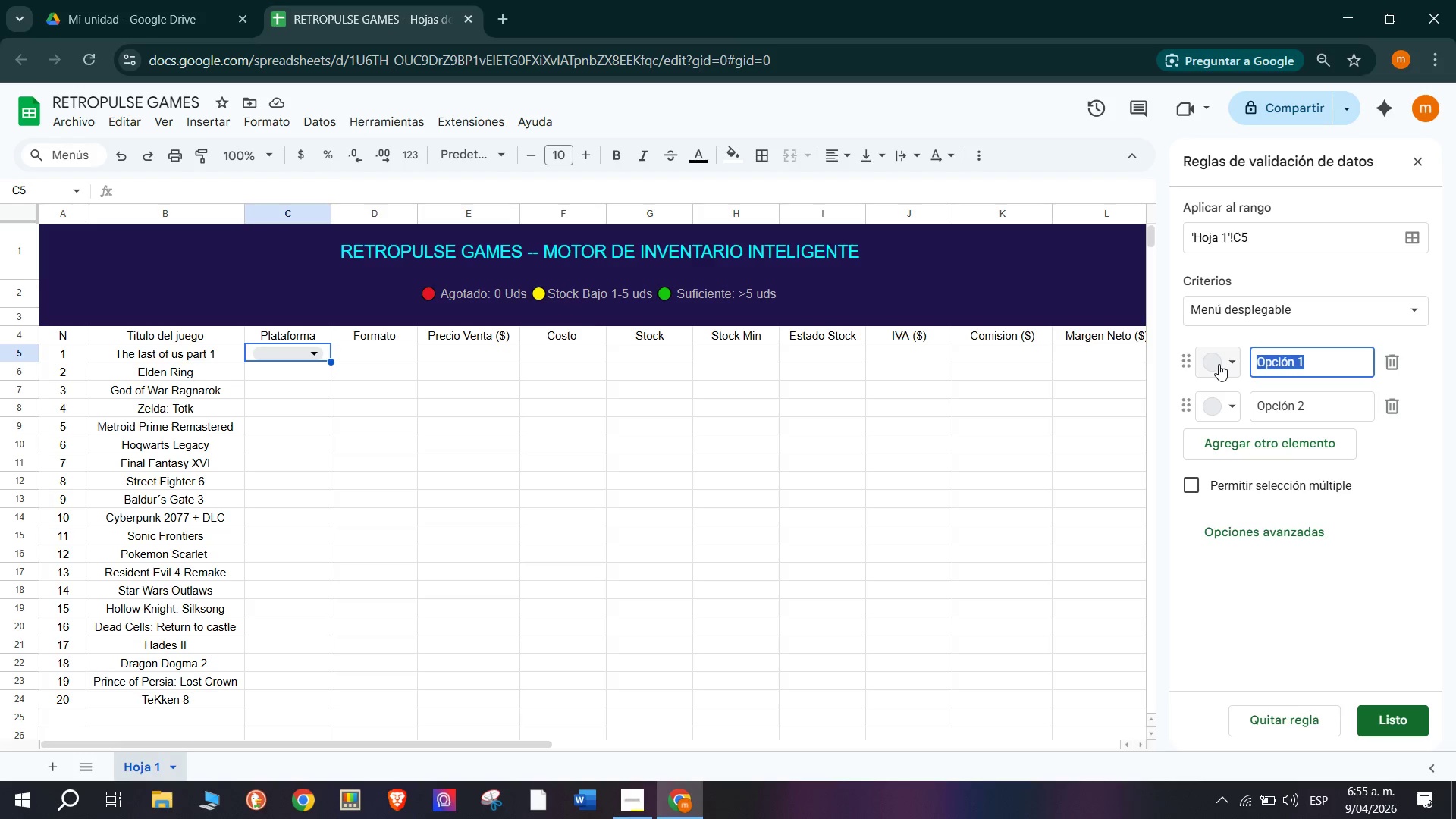 
wait(6.39)
 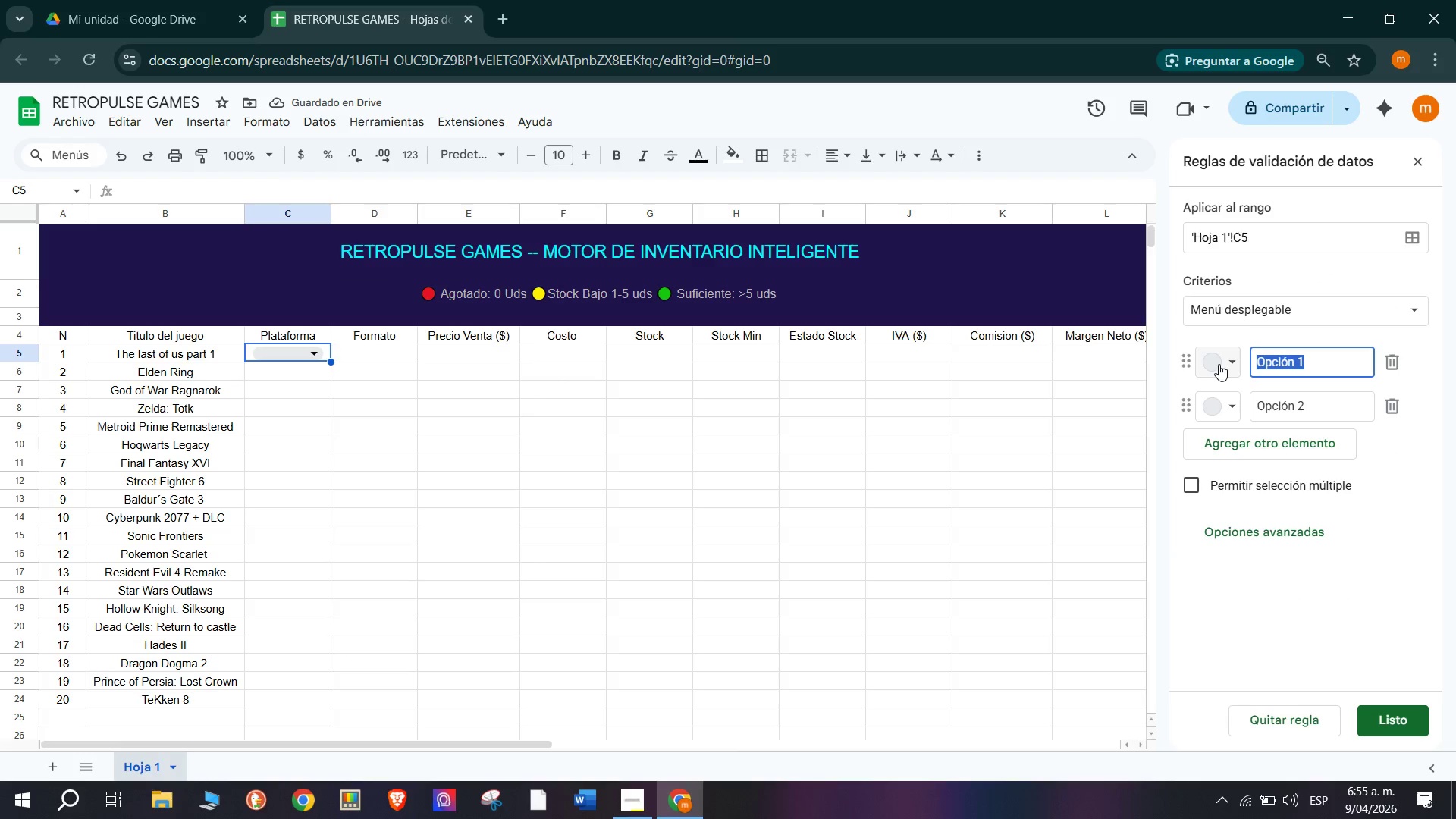 
type(p)
key(Backspace)
type(O)
key(Backspace)
type(PS5)
 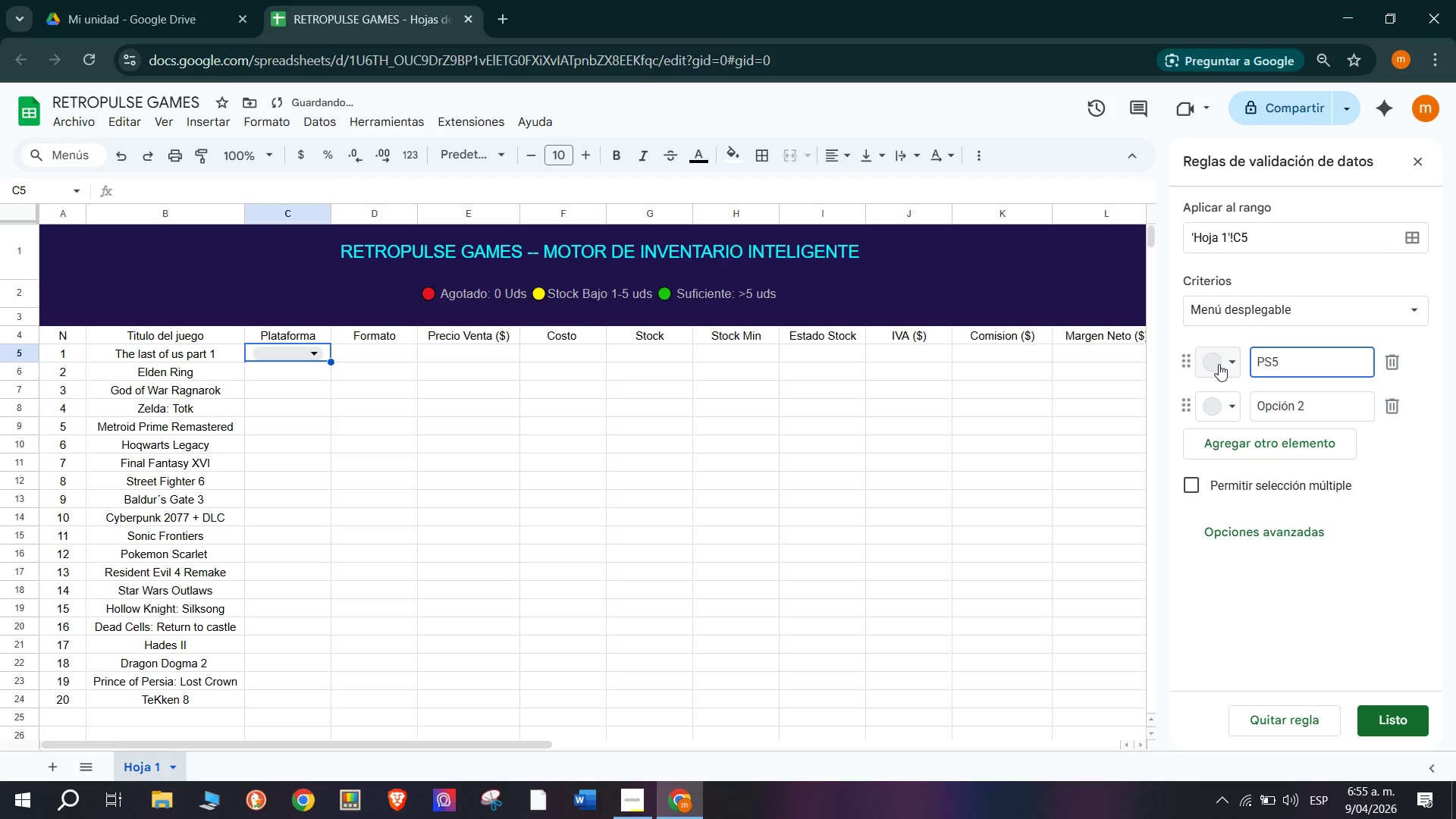 
key(Enter)
 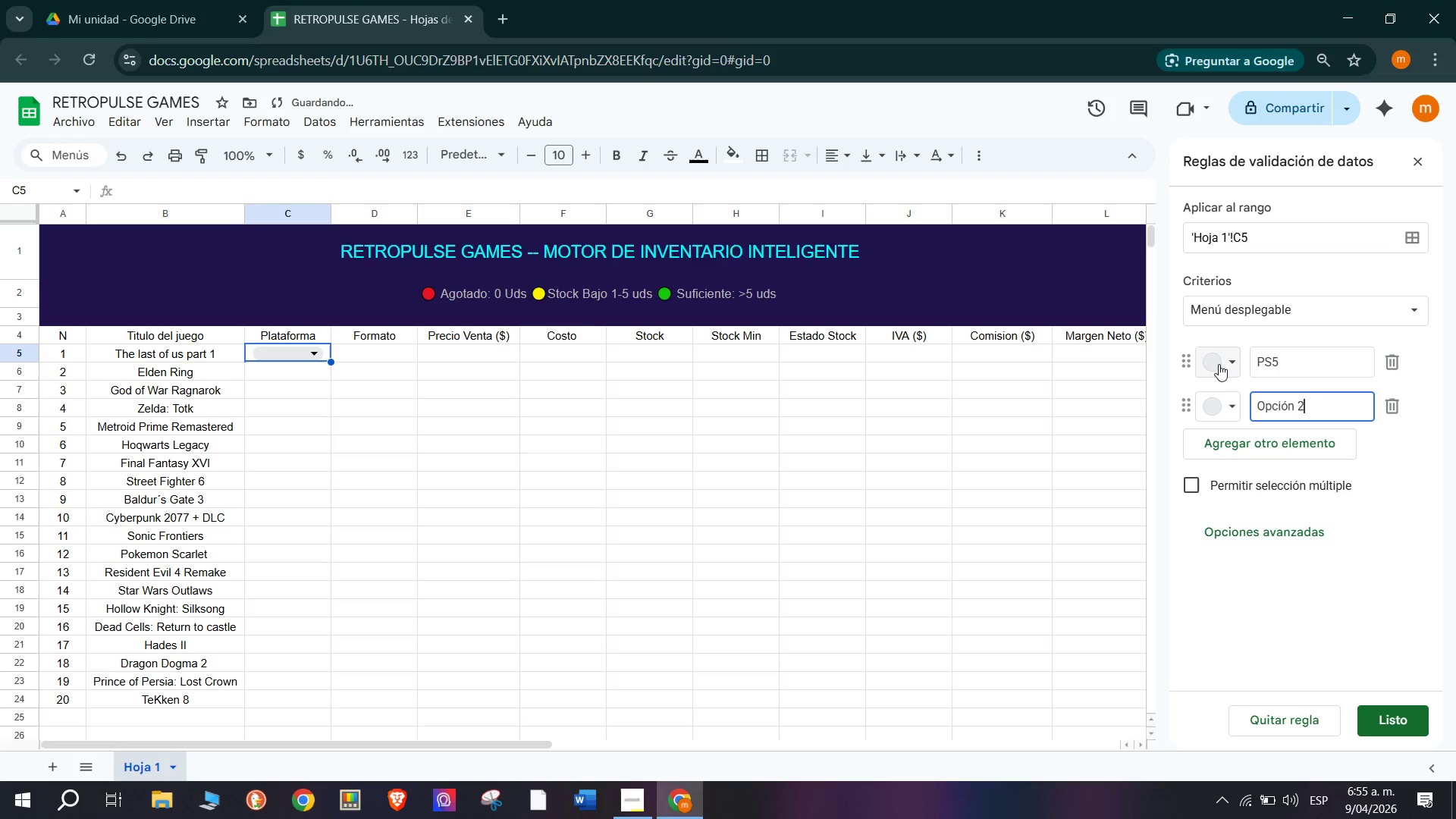 
key(Backspace)
key(Backspace)
key(Backspace)
key(Backspace)
key(Backspace)
key(Backspace)
key(Backspace)
key(Backspace)
type(PS4)
 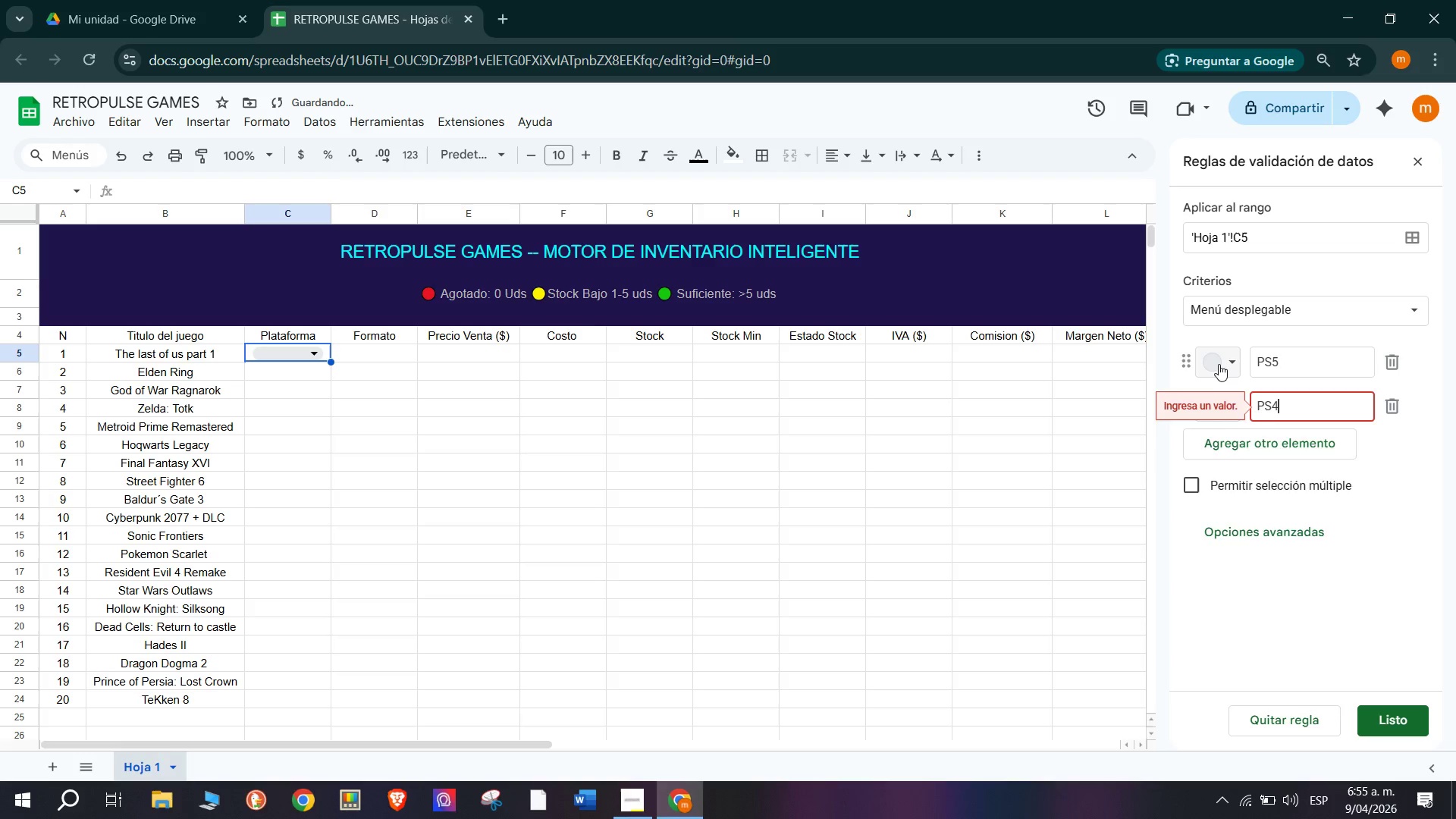 
key(Enter)
 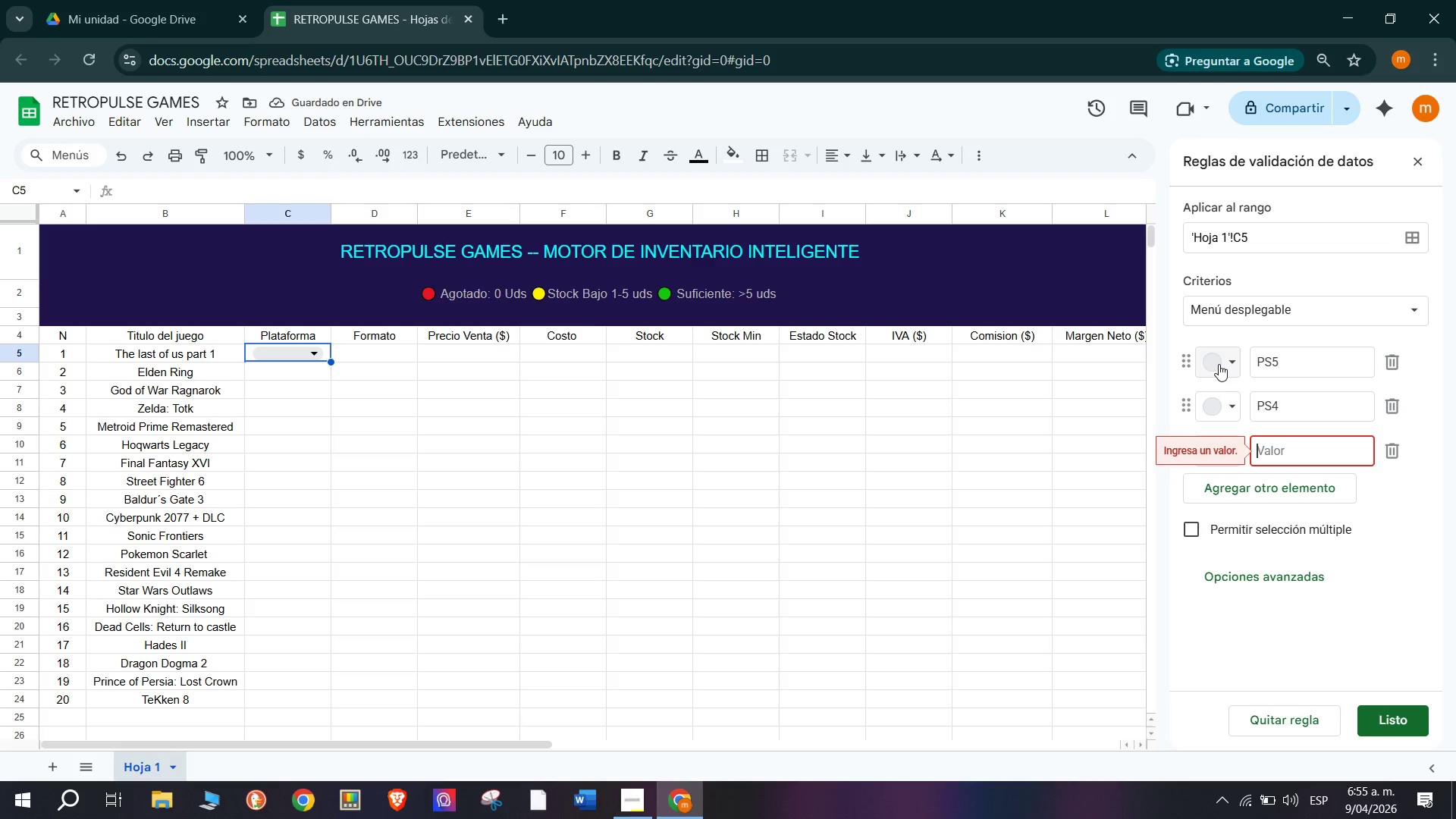 
type(Switch)
 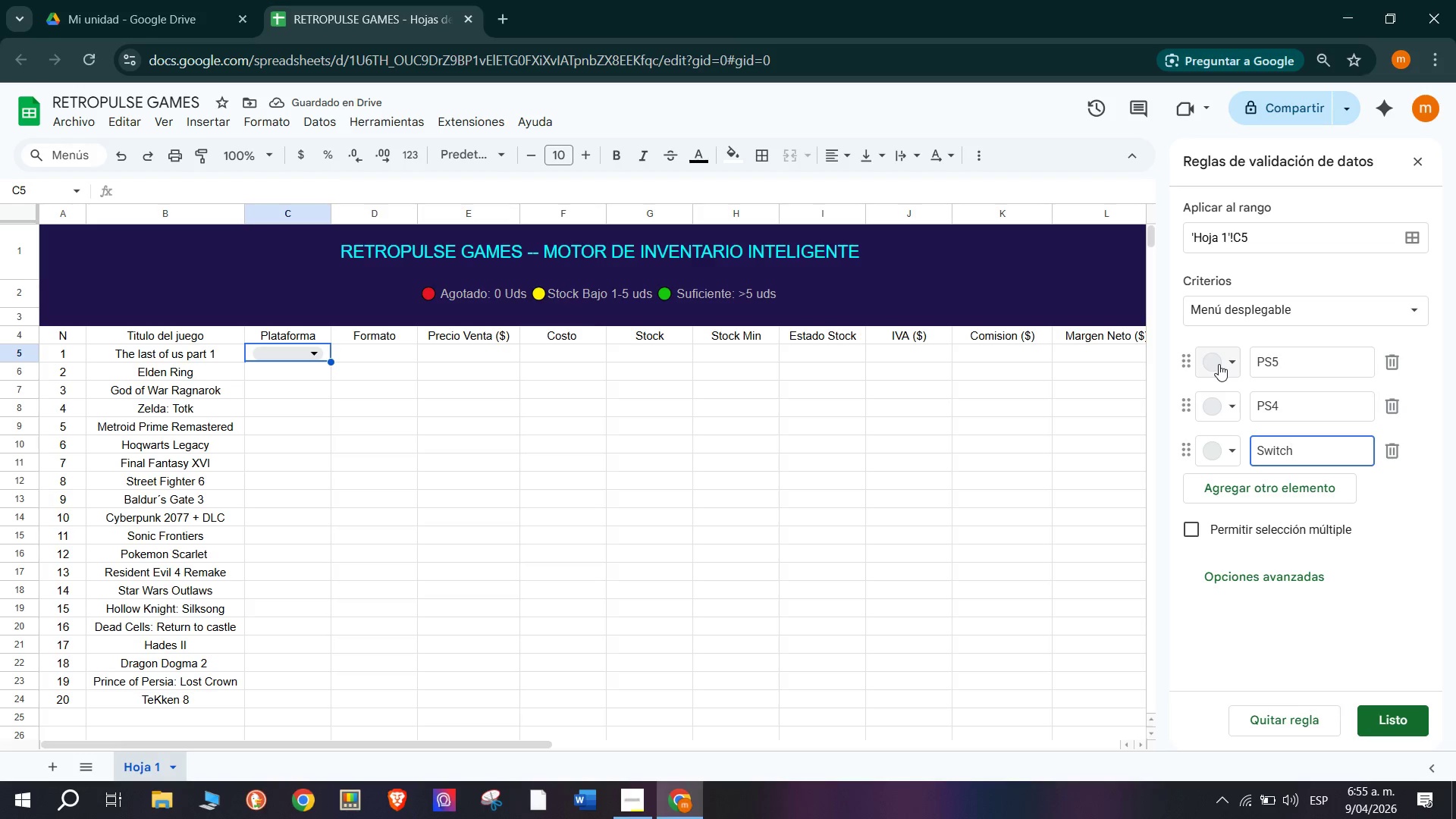 
key(Enter)
 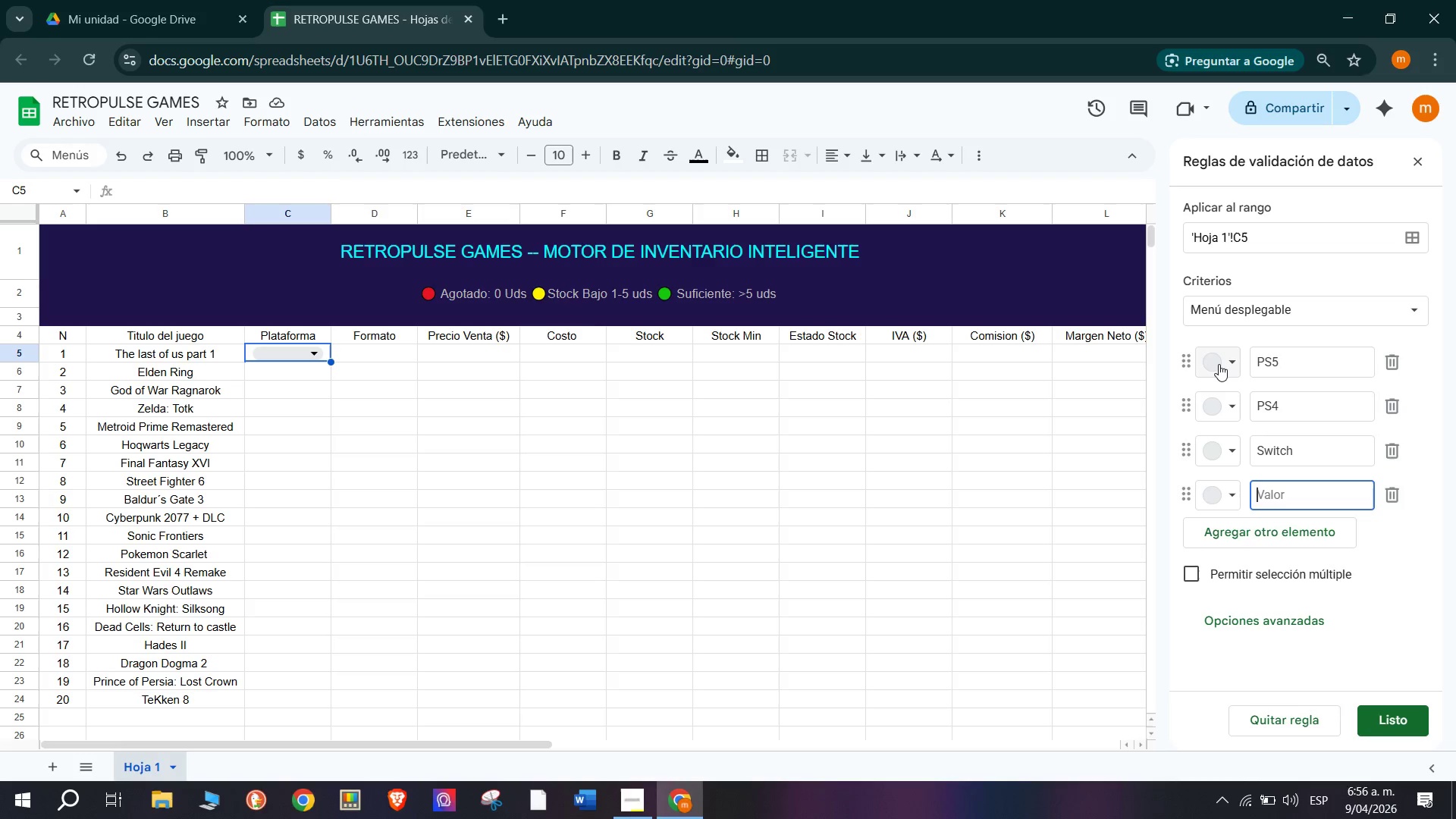 
type(Xbox)
 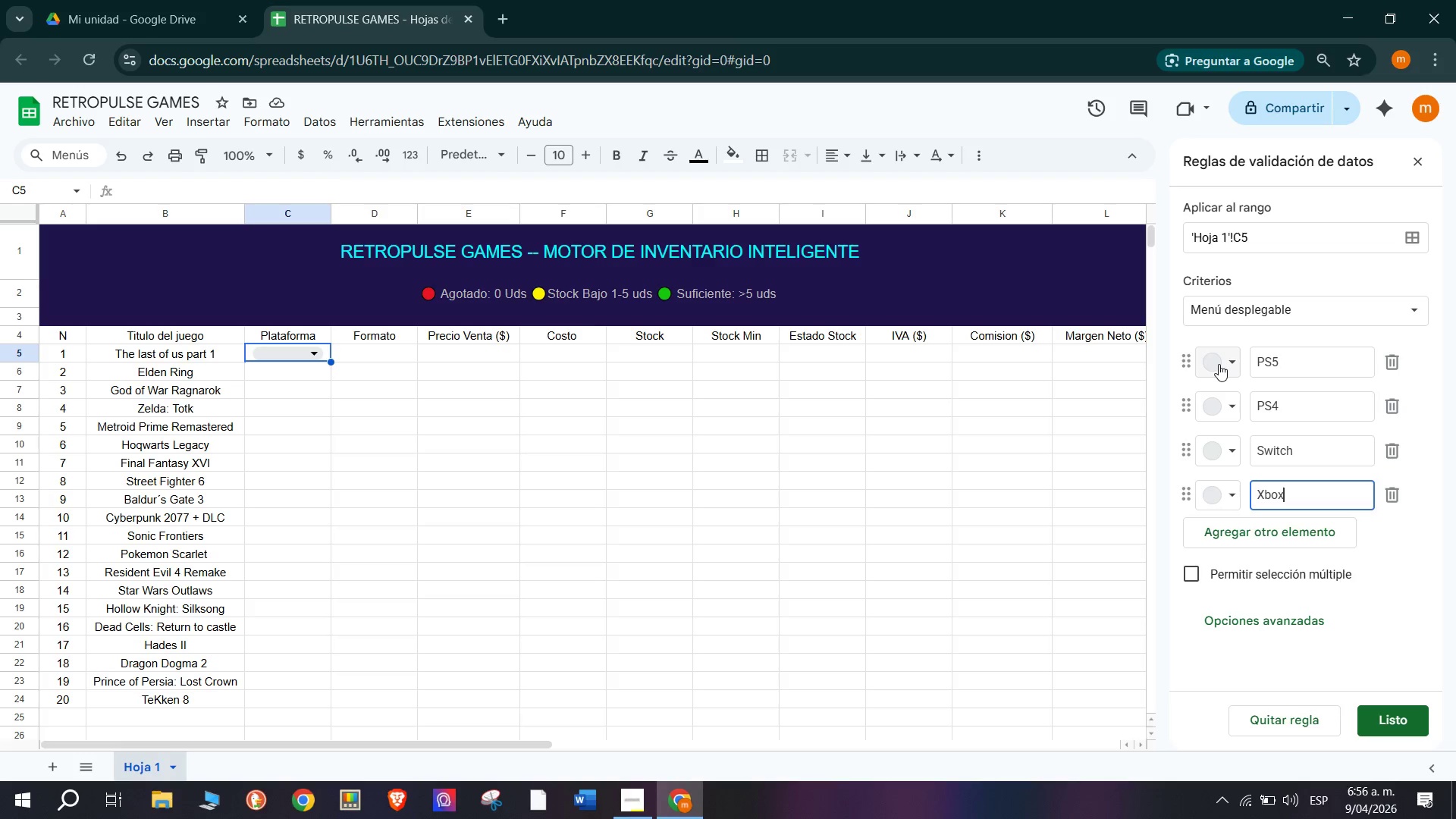 
wait(32.0)
 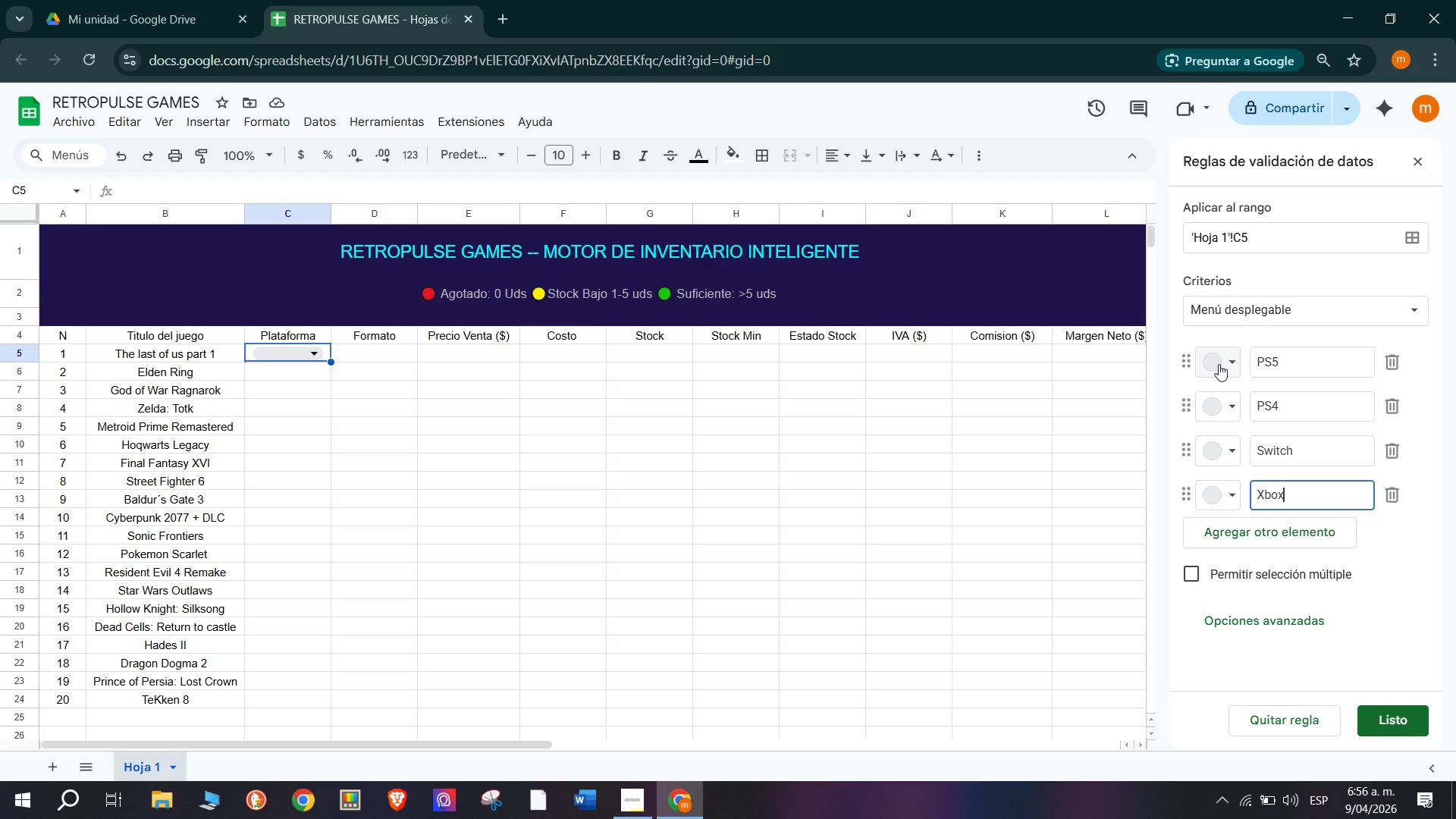 
key(Space)
 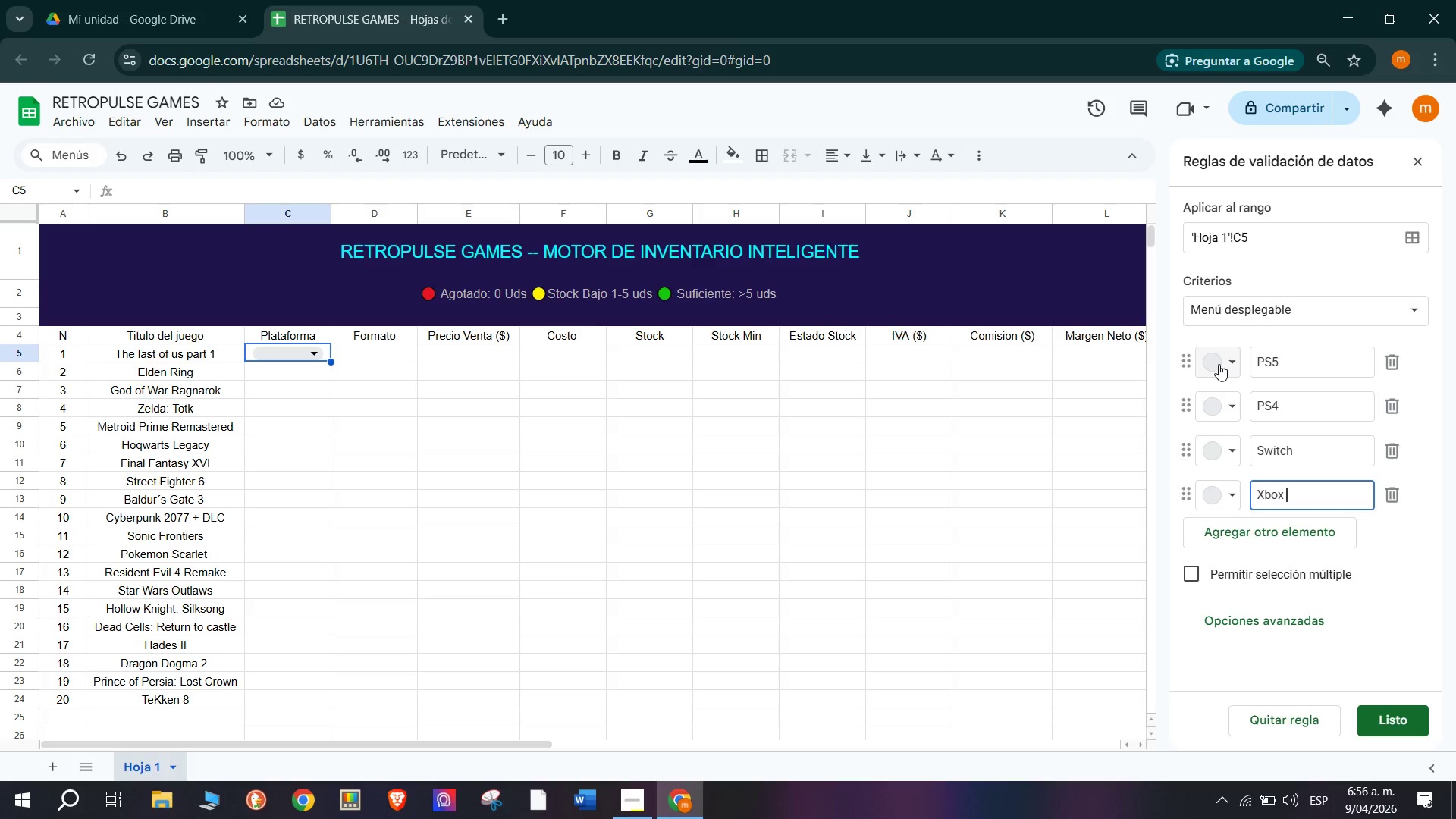 
wait(25.3)
 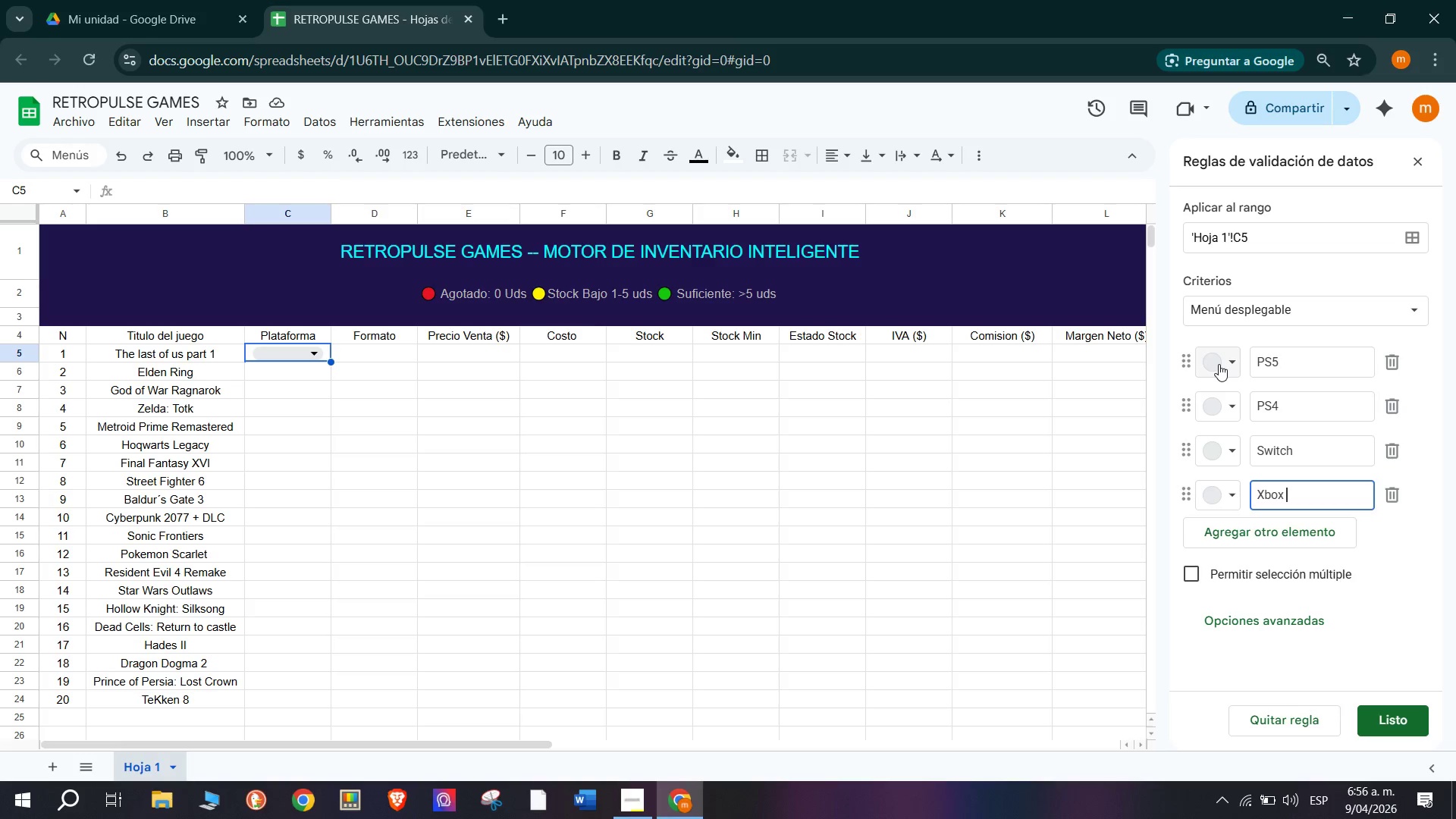 
type(Series X)
 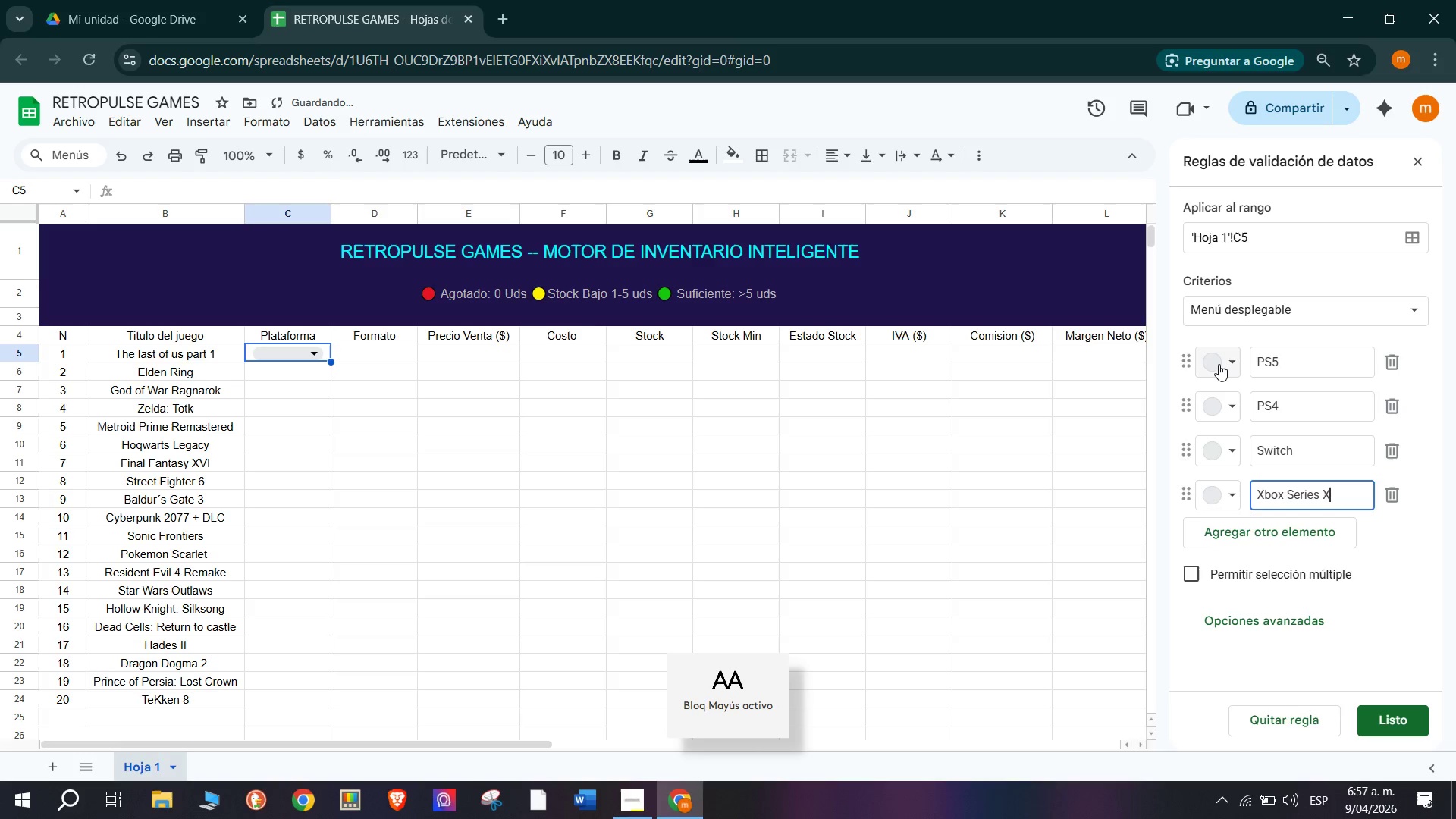 
key(Enter)
 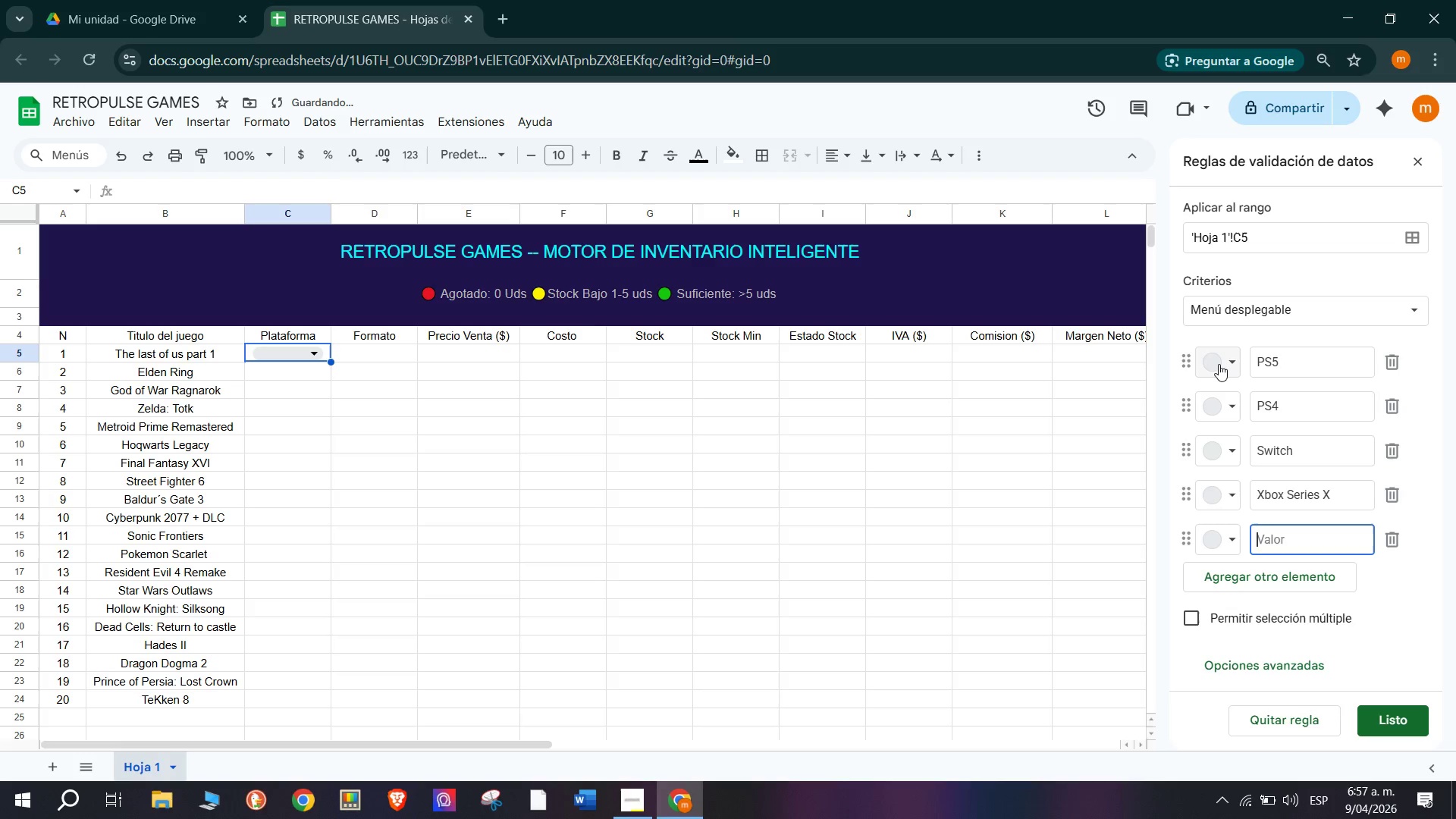 
type(Xbox One)
 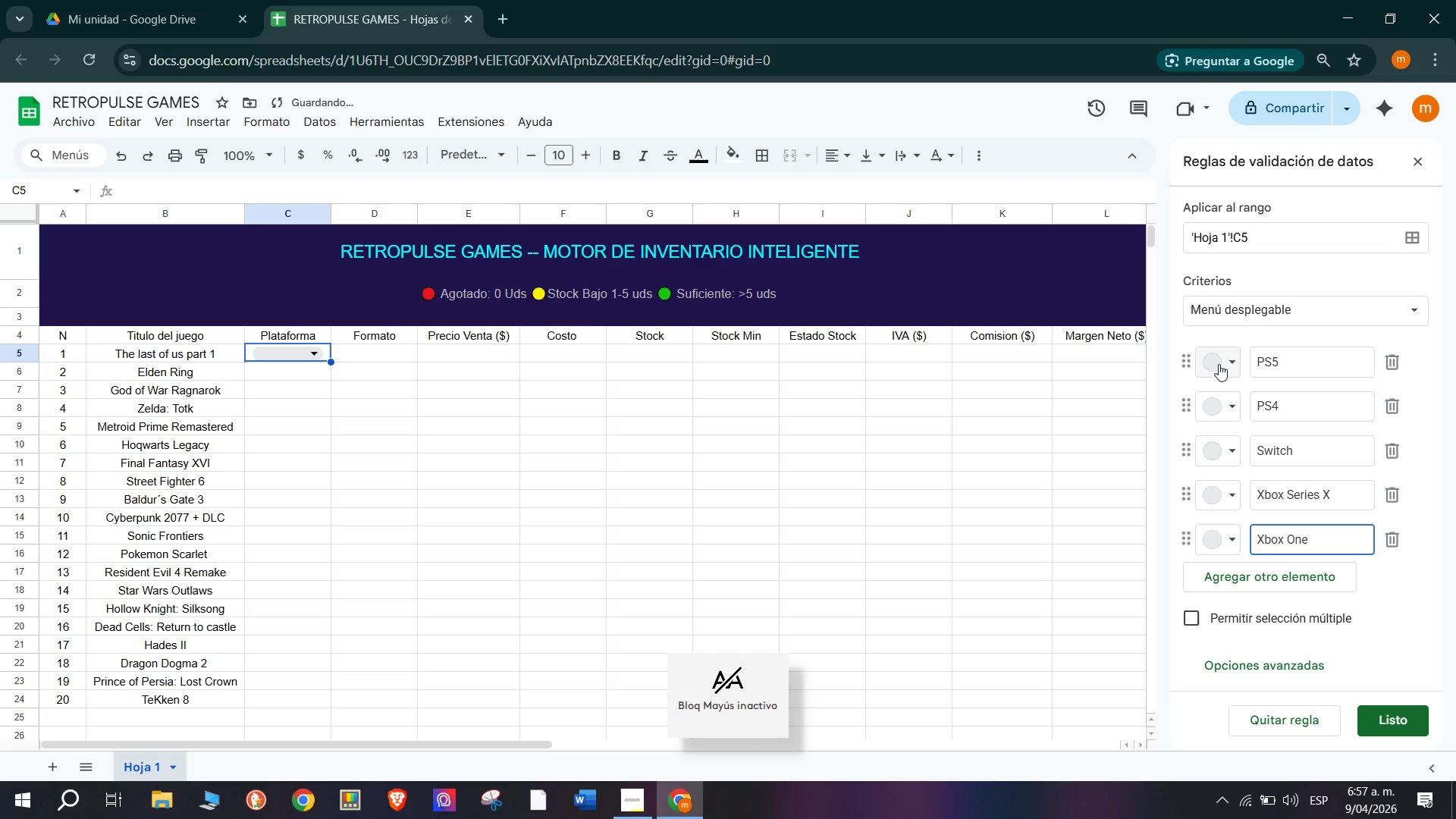 
key(Enter)
 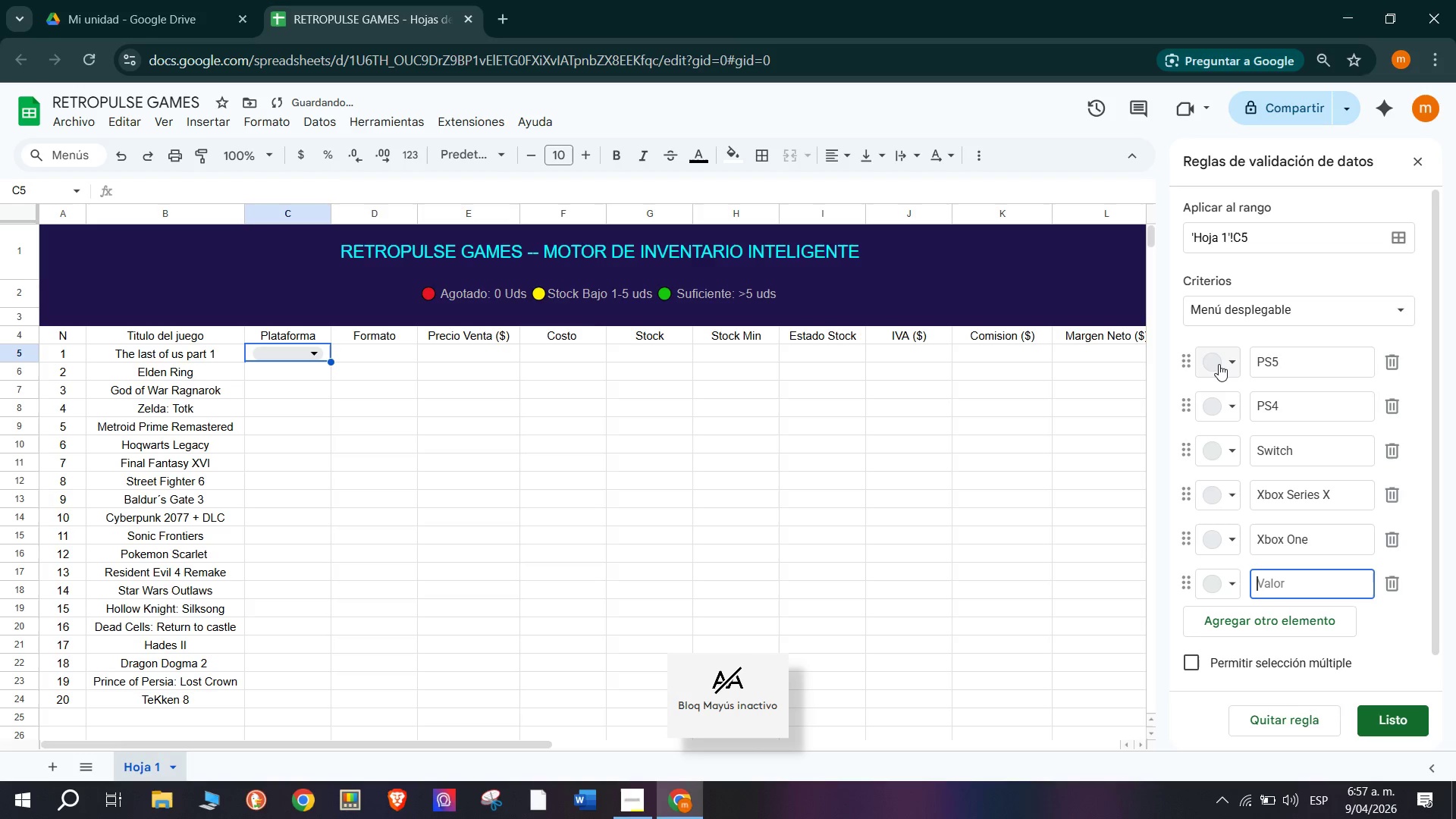 
type(PC)
 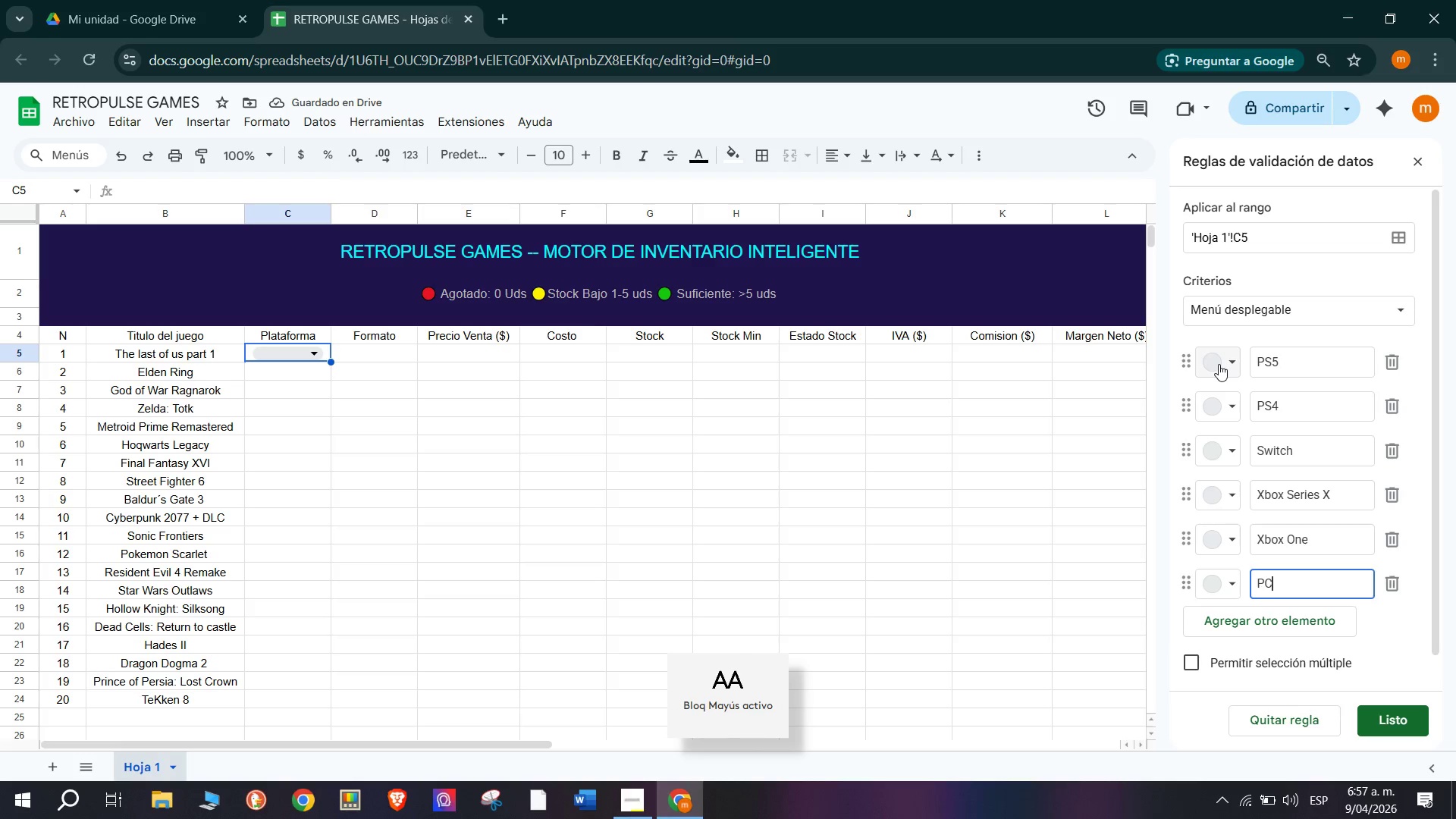 
key(Enter)
 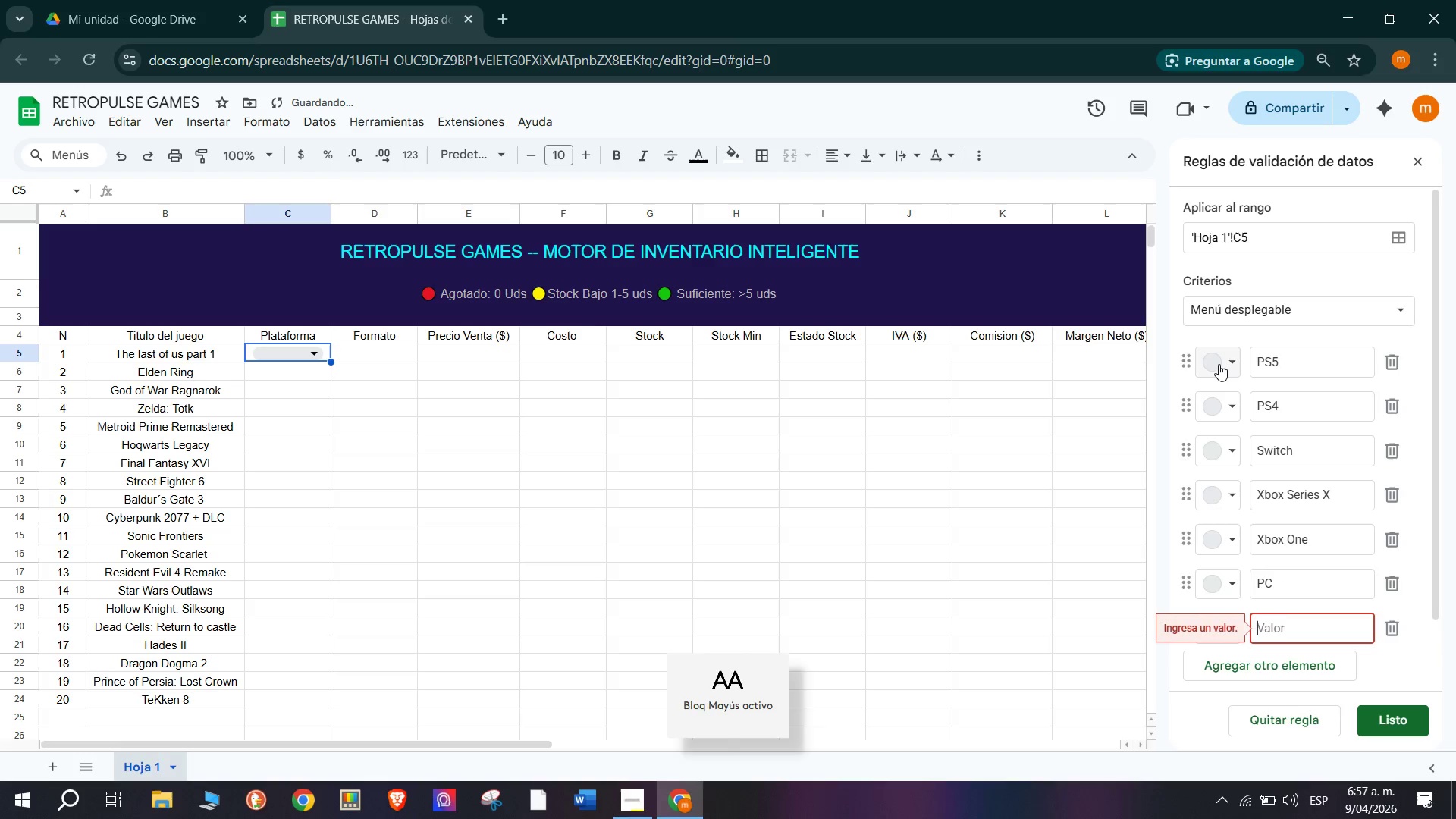 
type(Retro)
 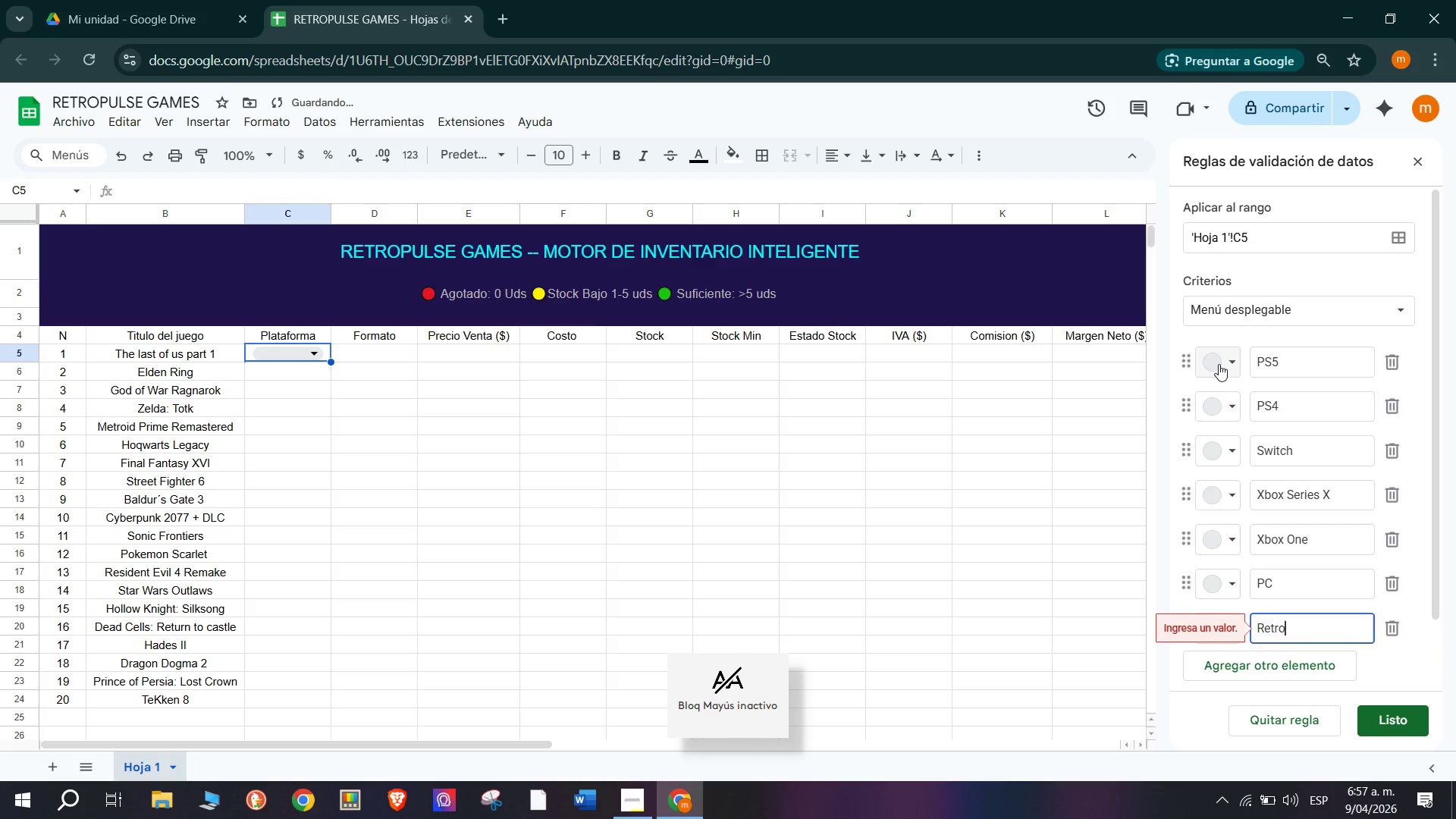 
key(Enter)
 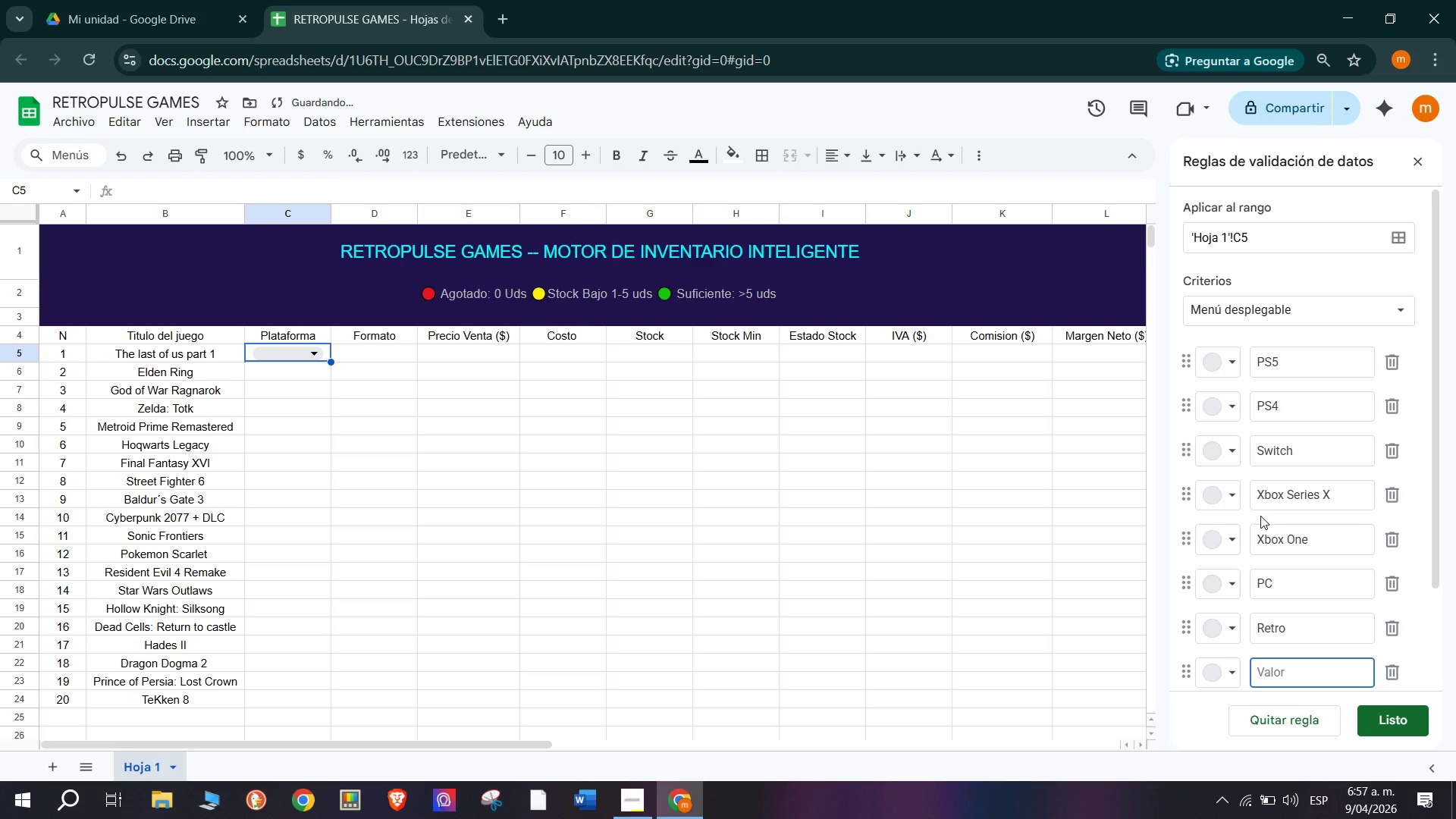 
left_click([1390, 709])
 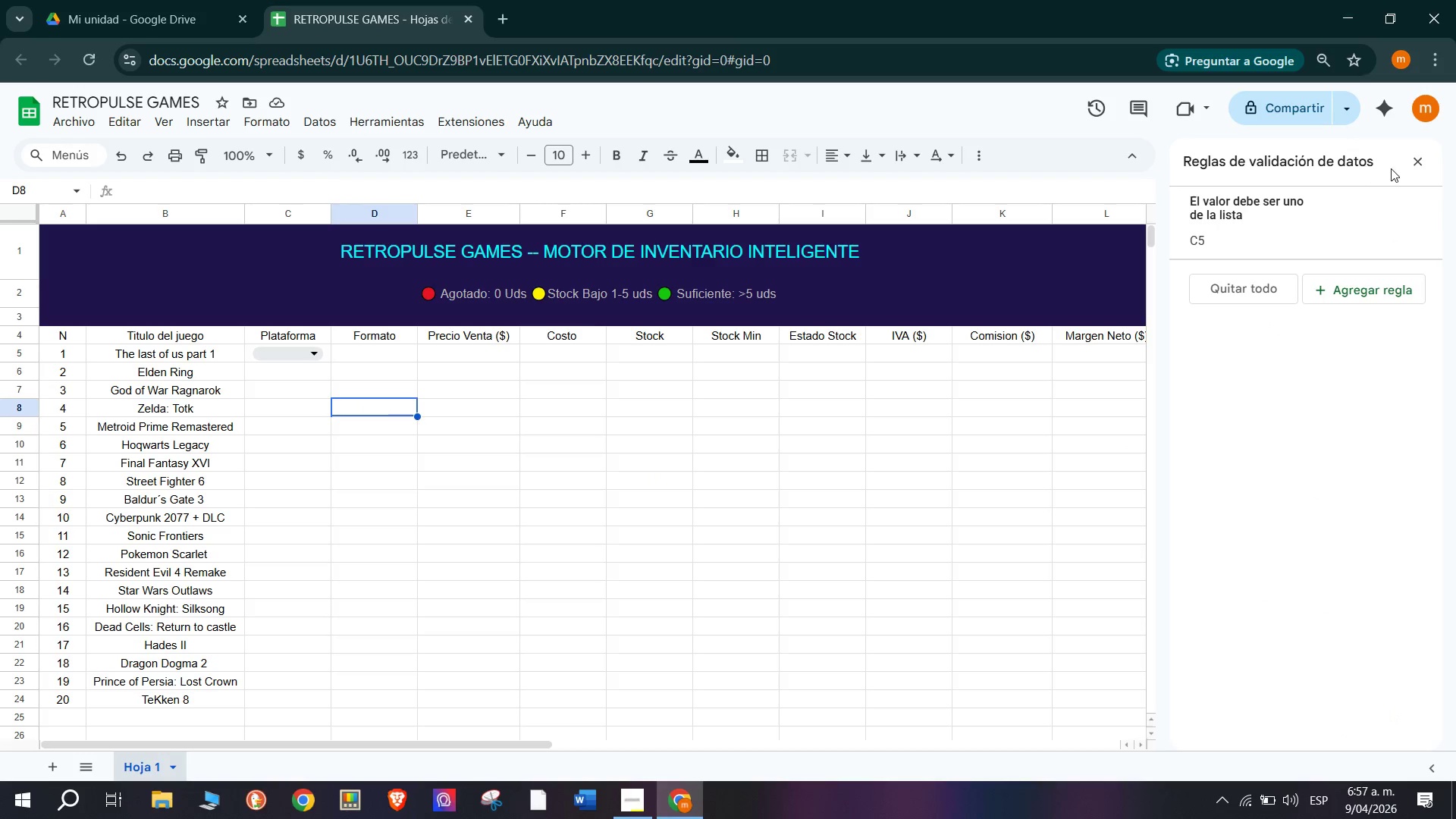 
double_click([1413, 169])
 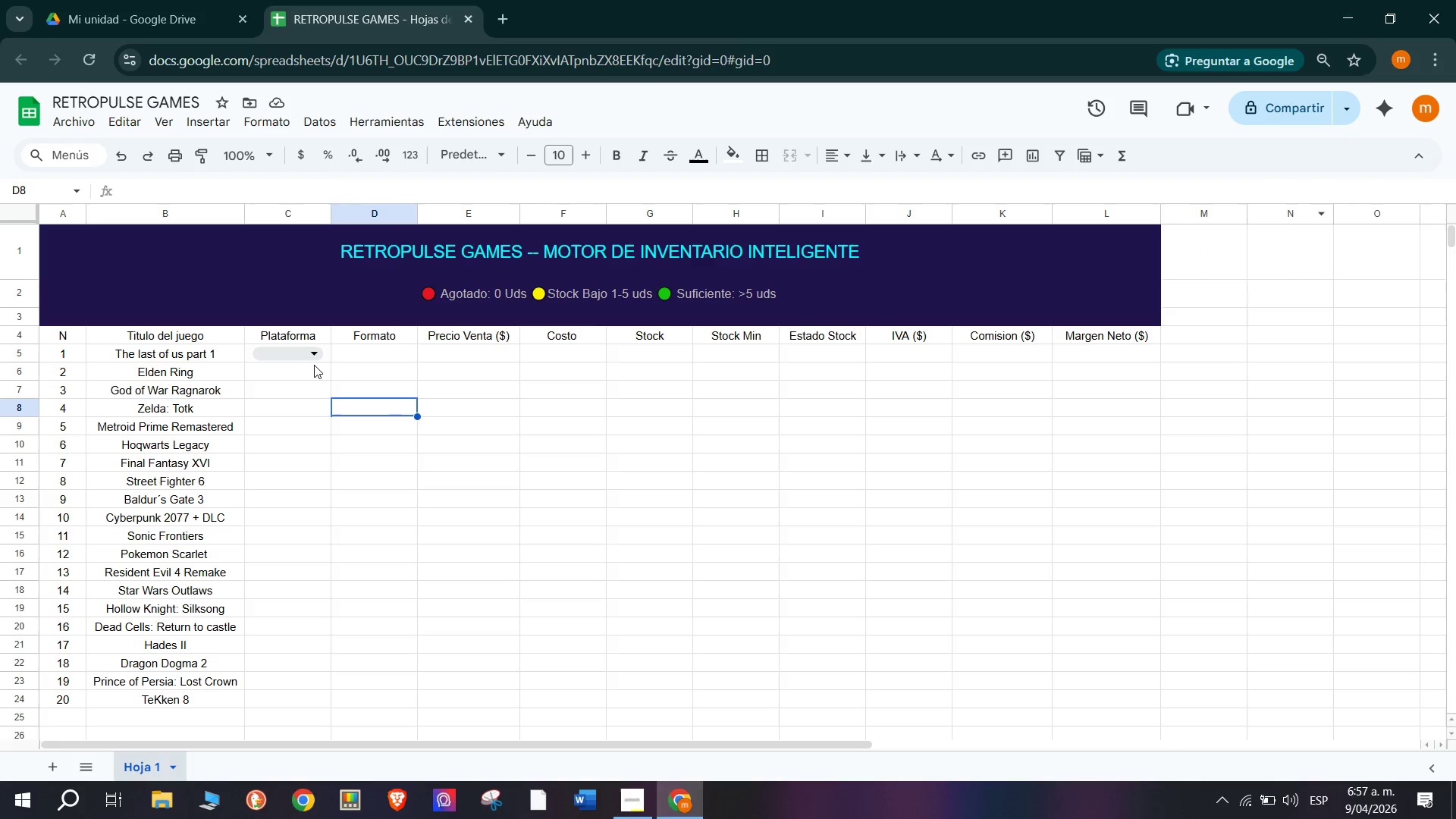 
left_click([314, 362])
 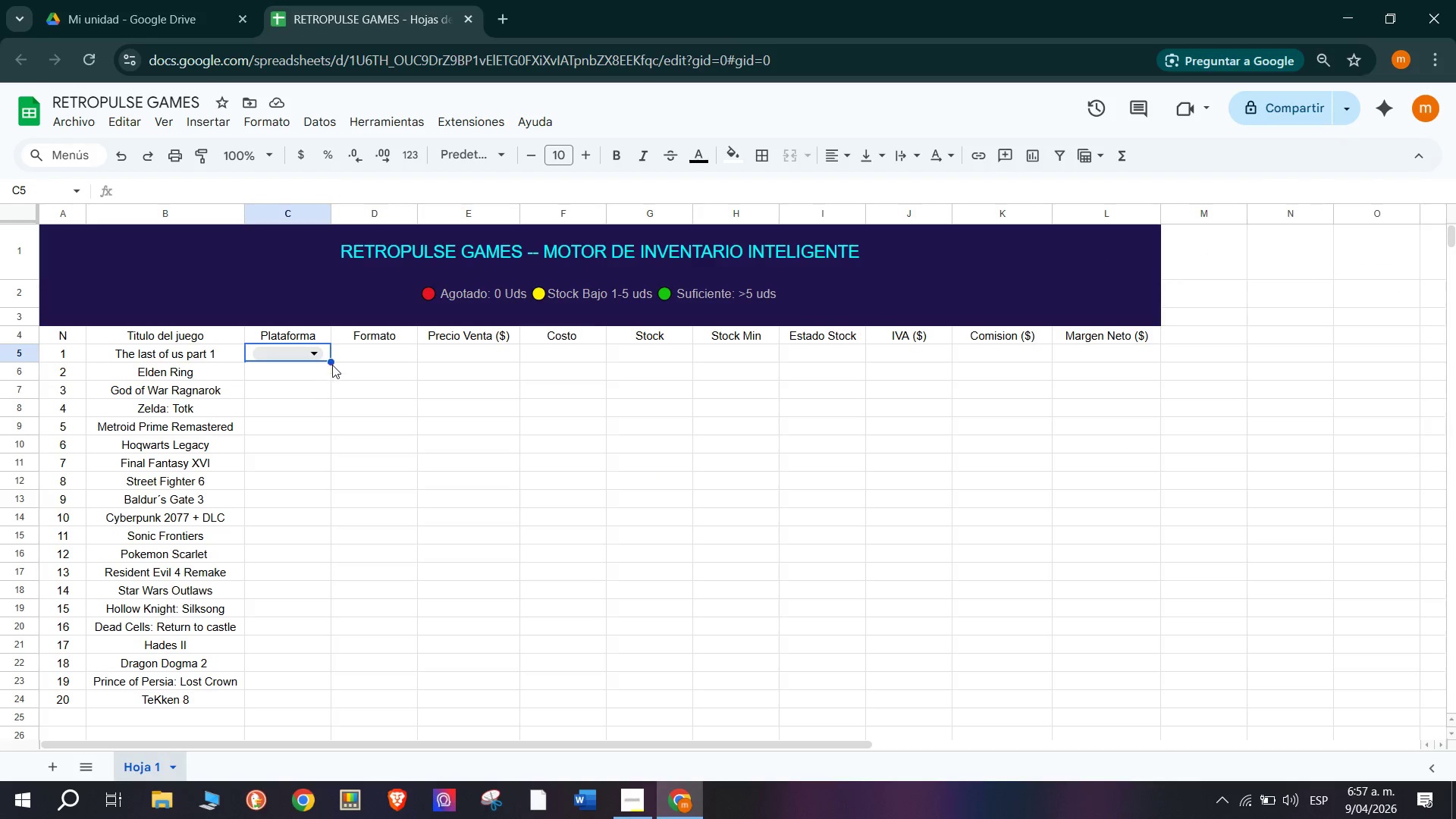 
left_click_drag(start_coordinate=[332, 362], to_coordinate=[328, 708])
 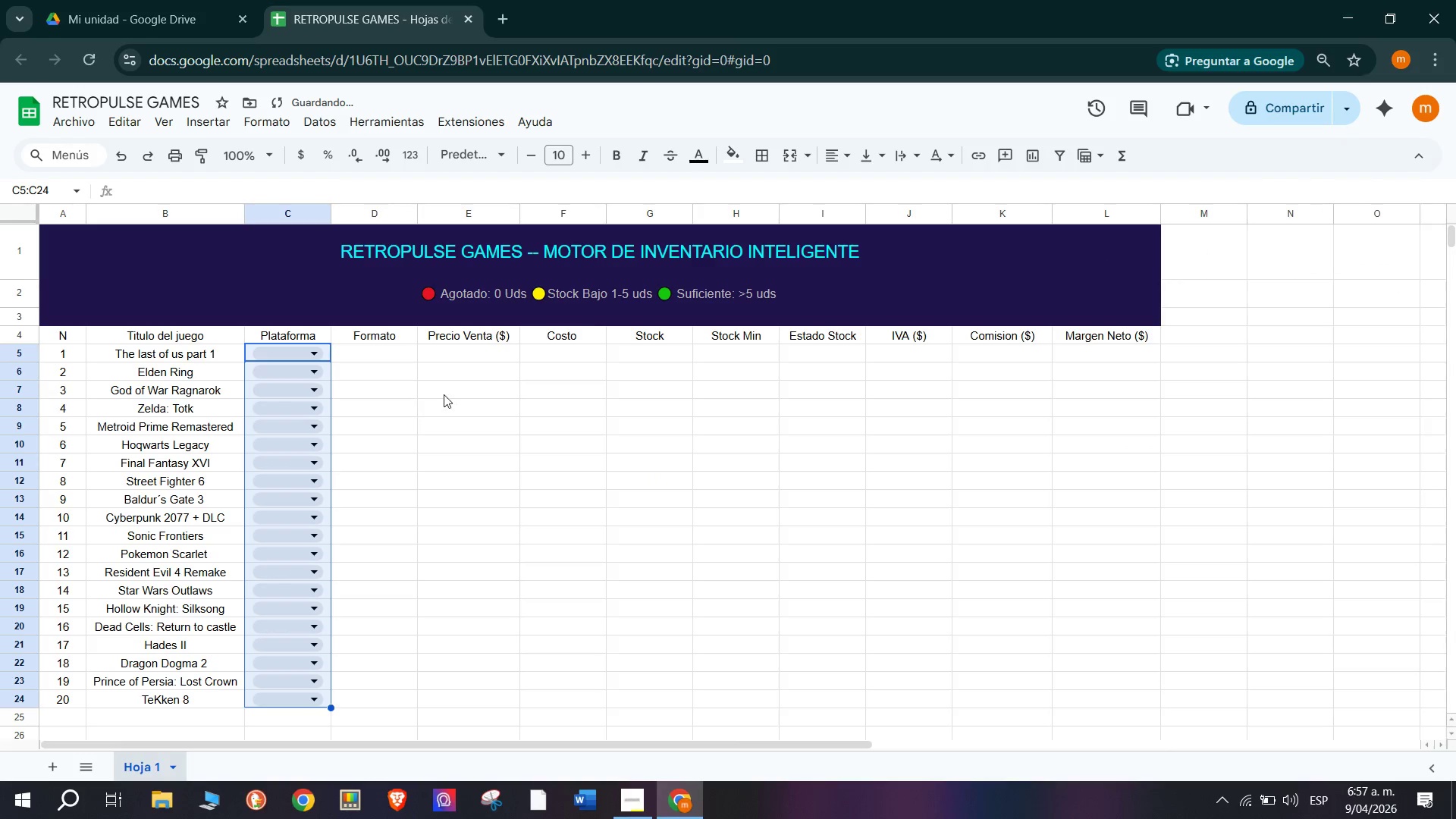 
left_click([444, 394])
 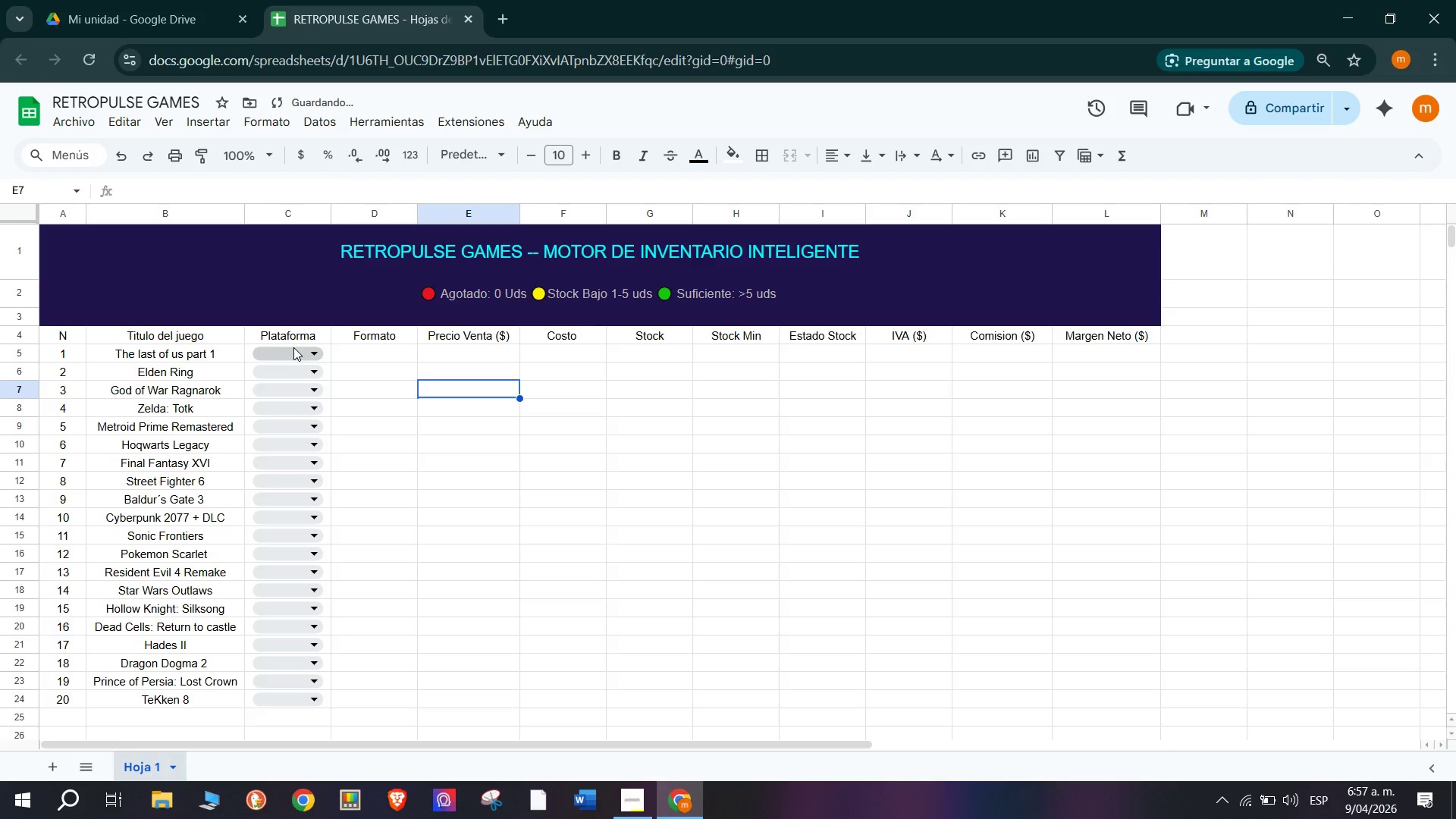 
left_click([293, 353])
 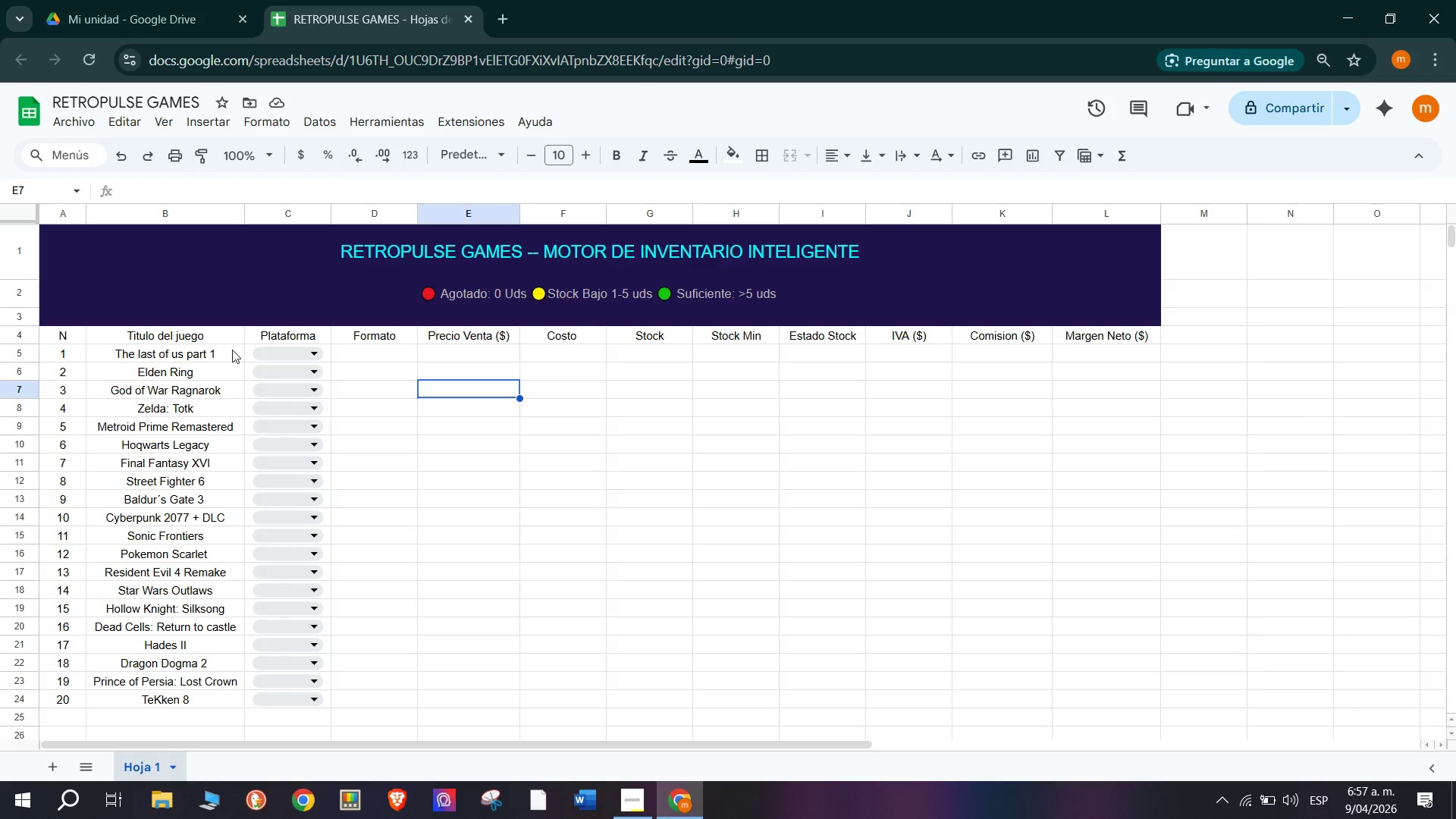 
wait(5.2)
 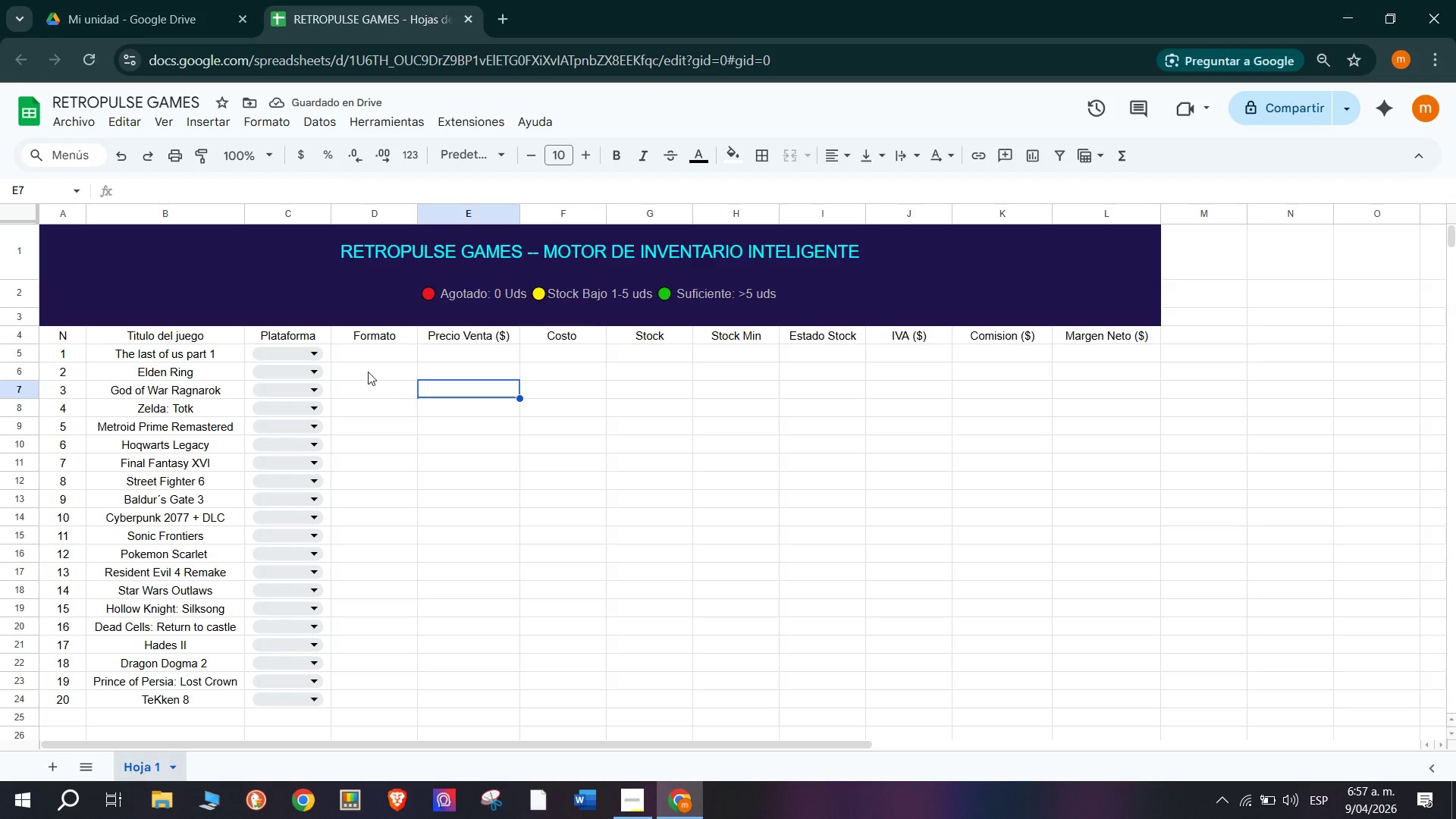 
left_click([308, 352])
 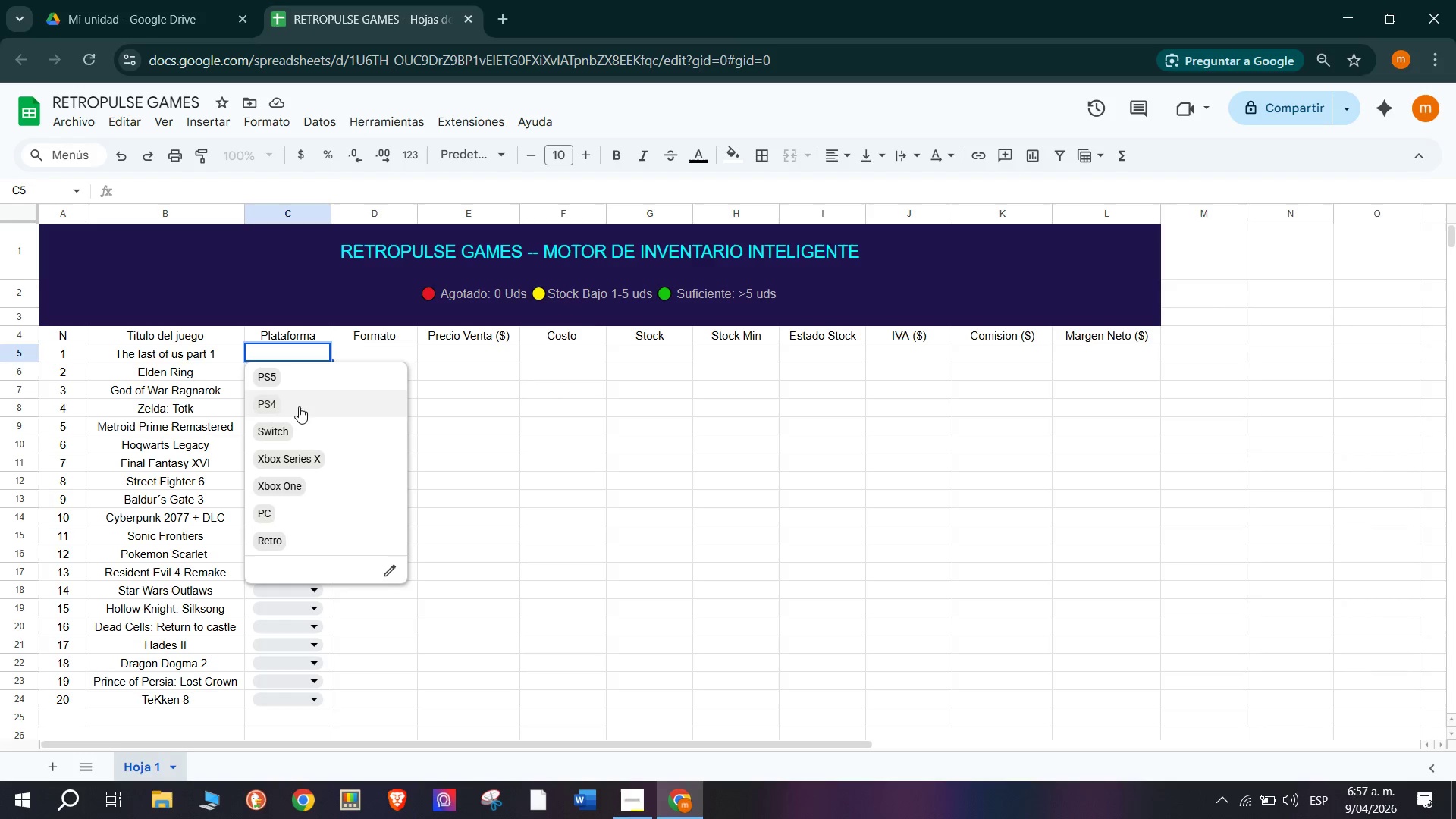 
left_click([300, 372])
 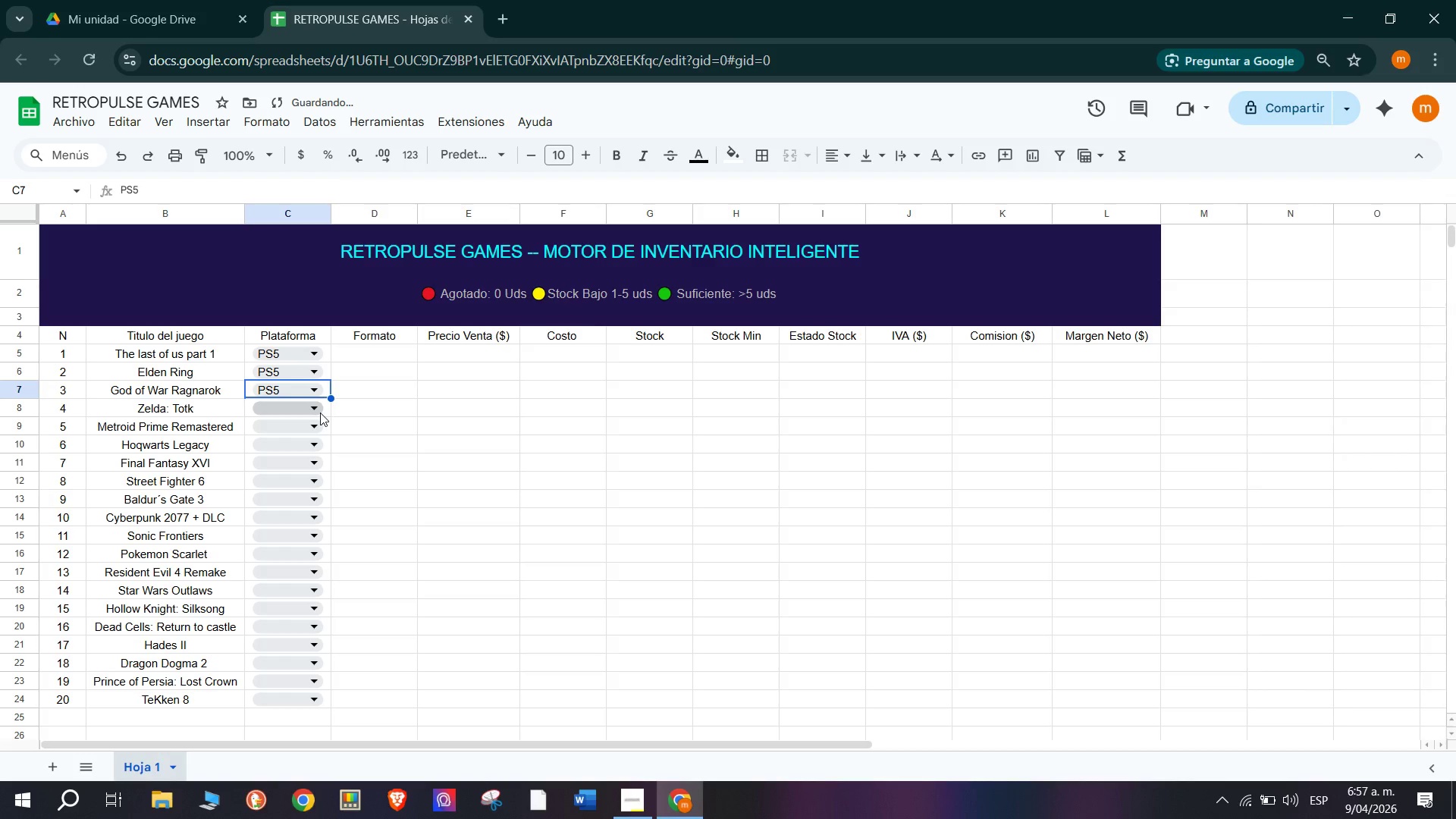 
wait(7.28)
 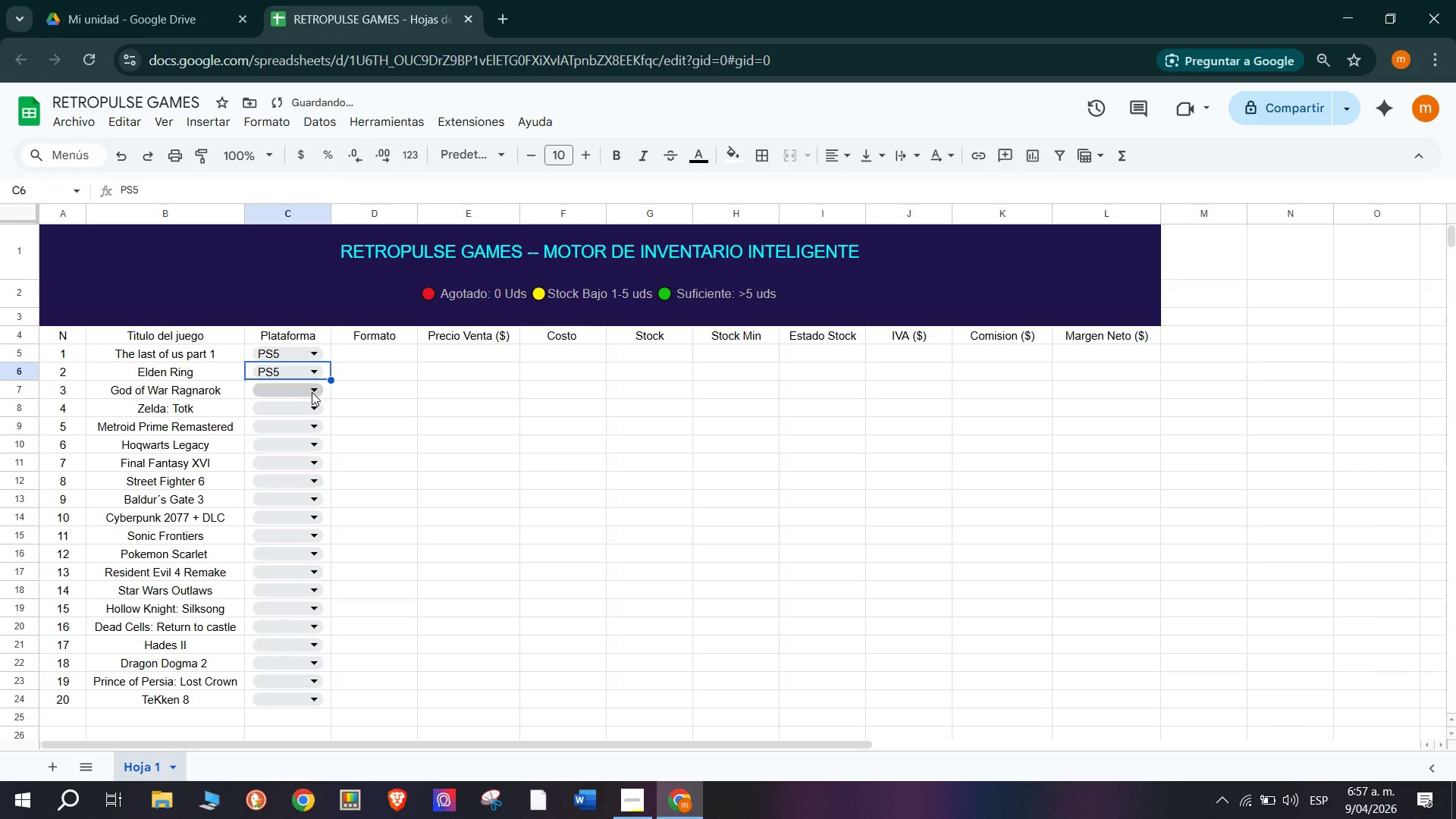 
left_click([306, 406])
 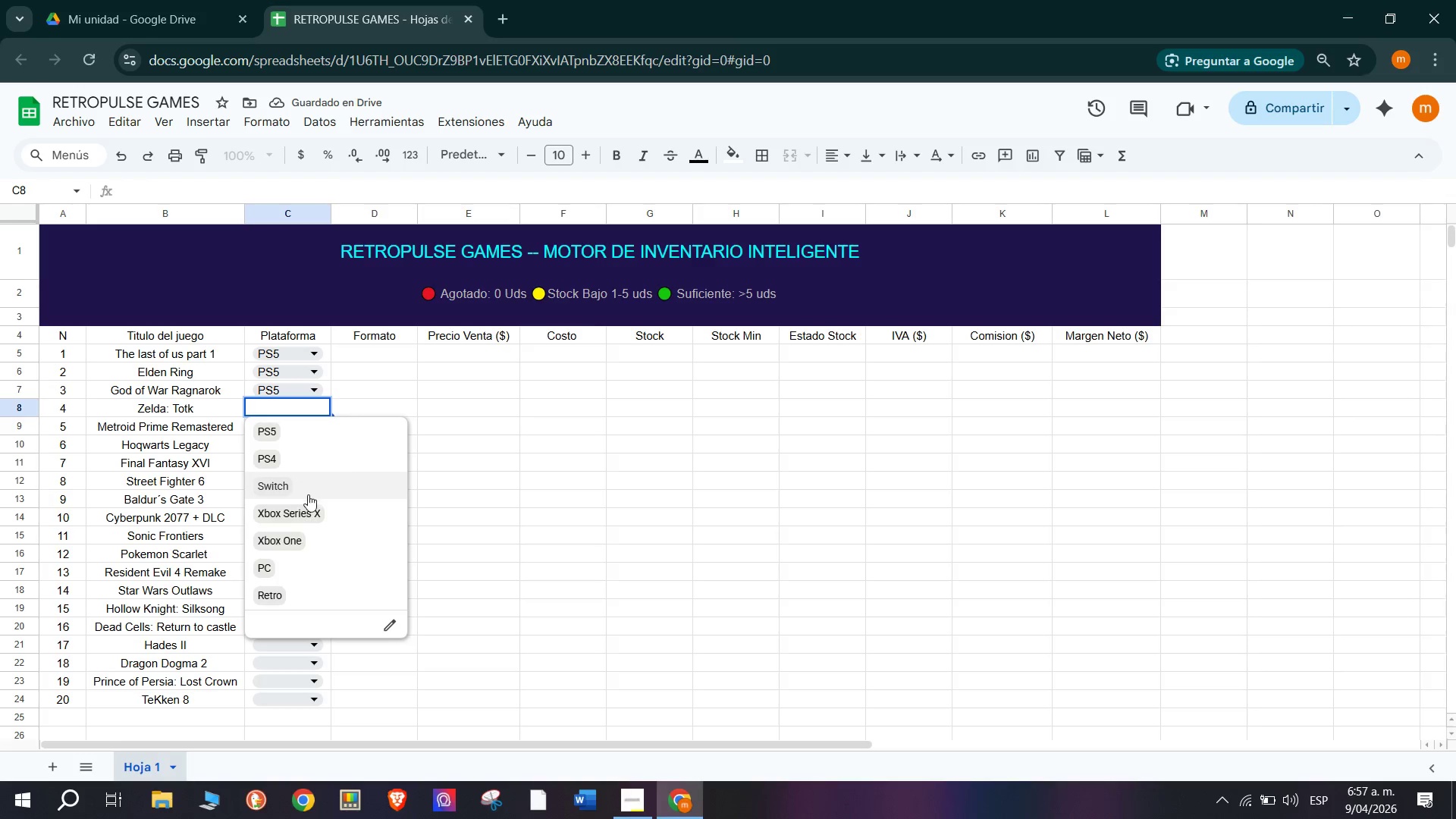 
left_click([308, 489])
 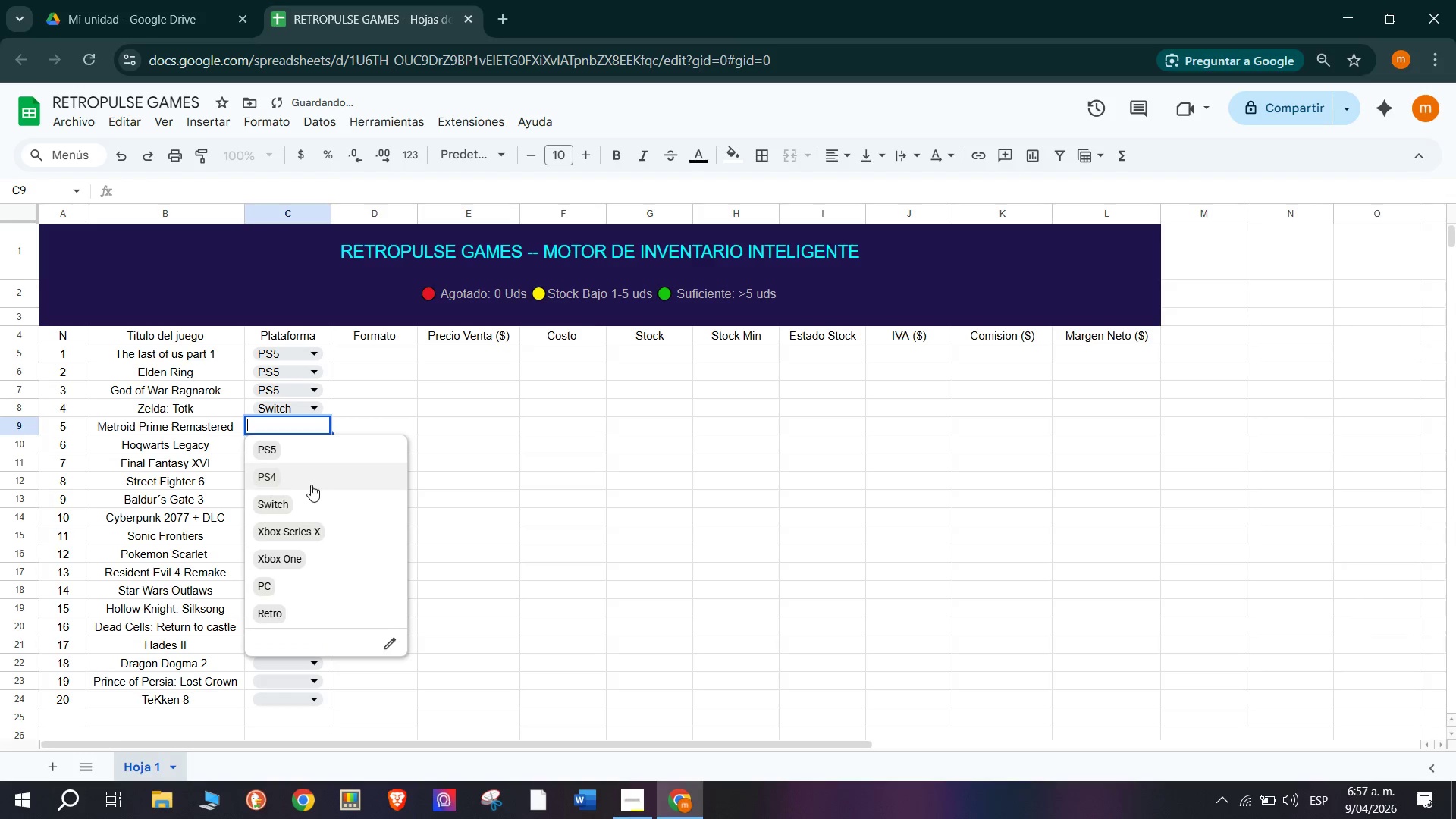 
left_click([303, 507])
 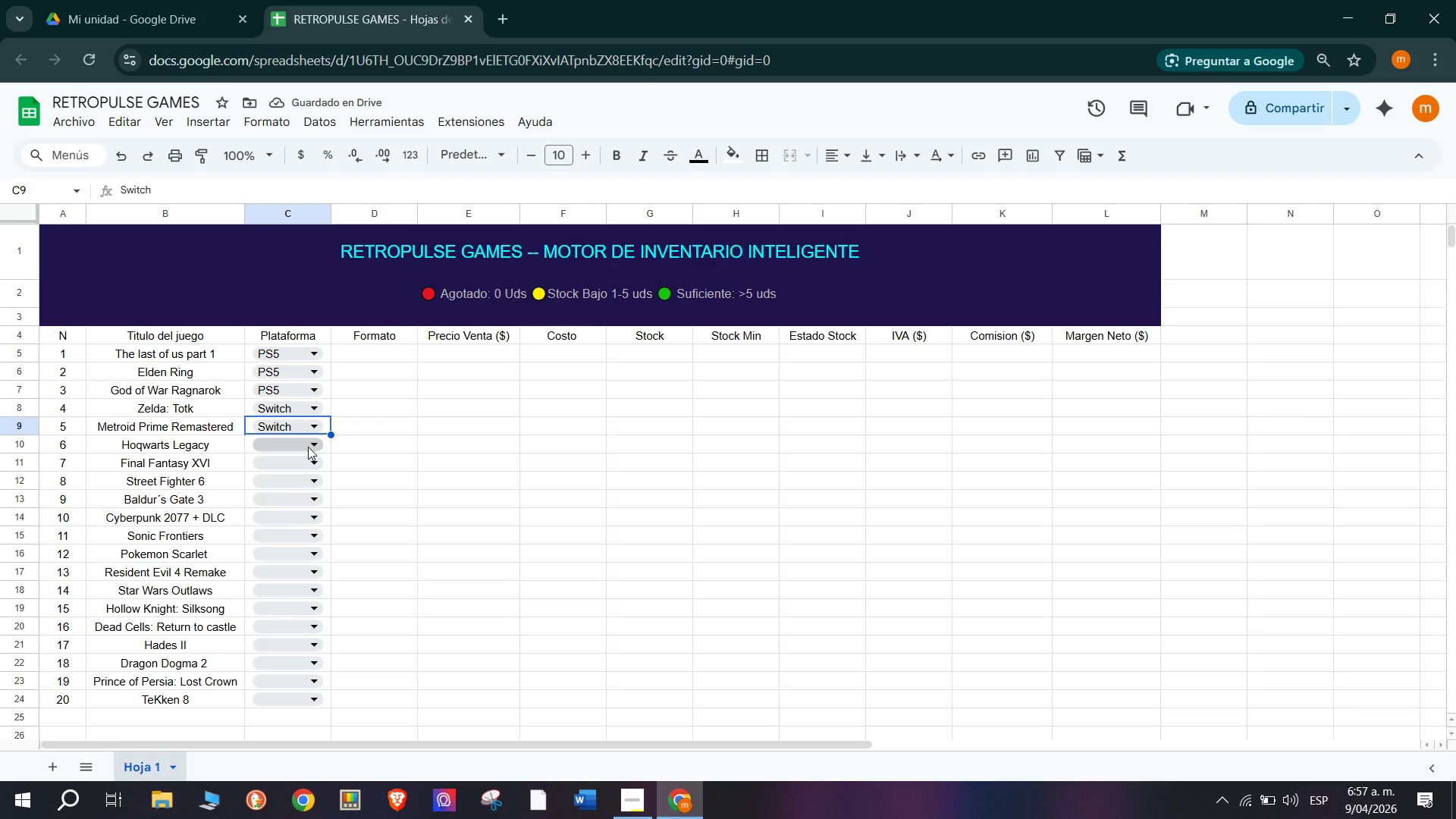 
left_click([308, 447])
 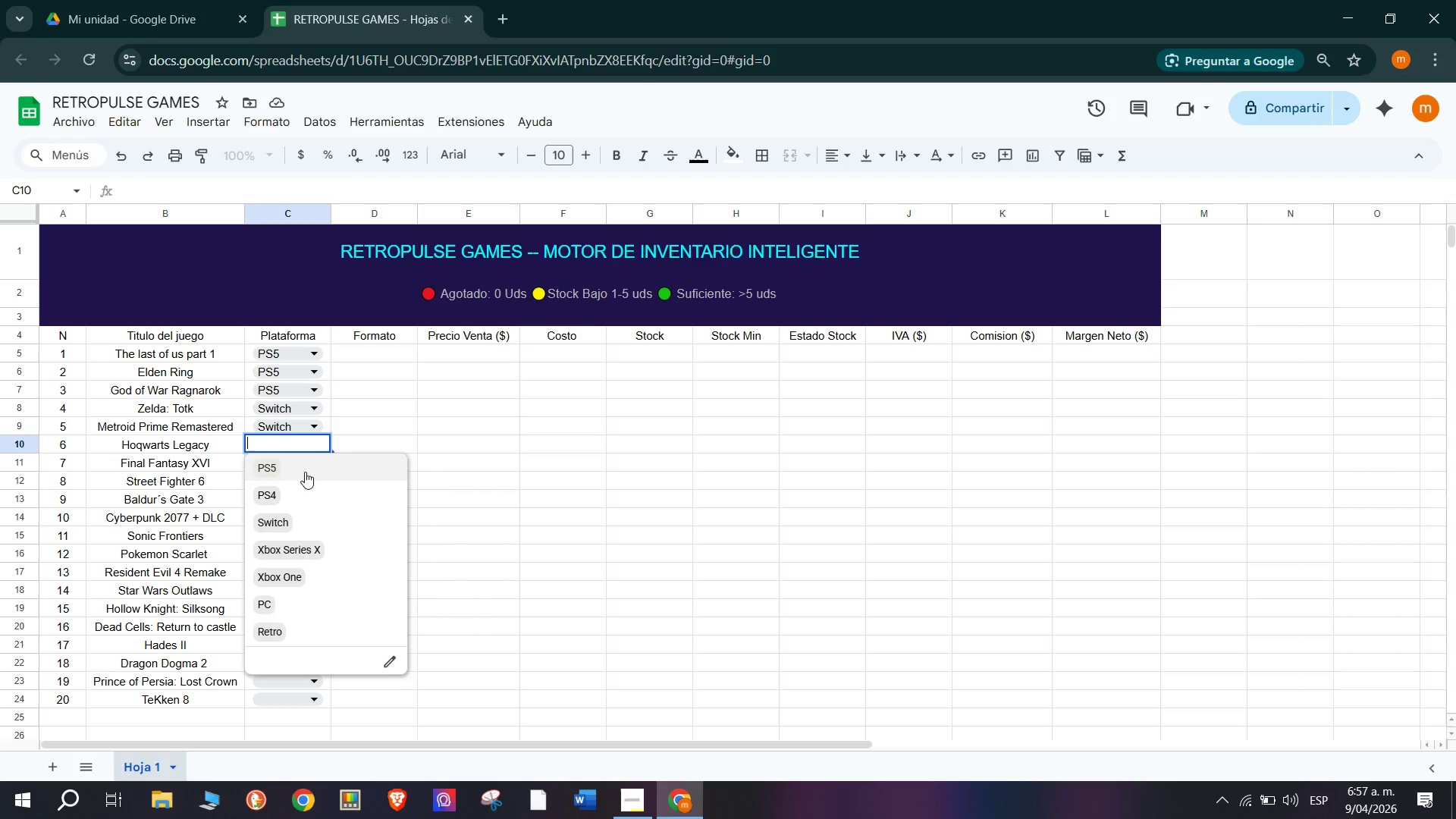 
left_click([307, 460])
 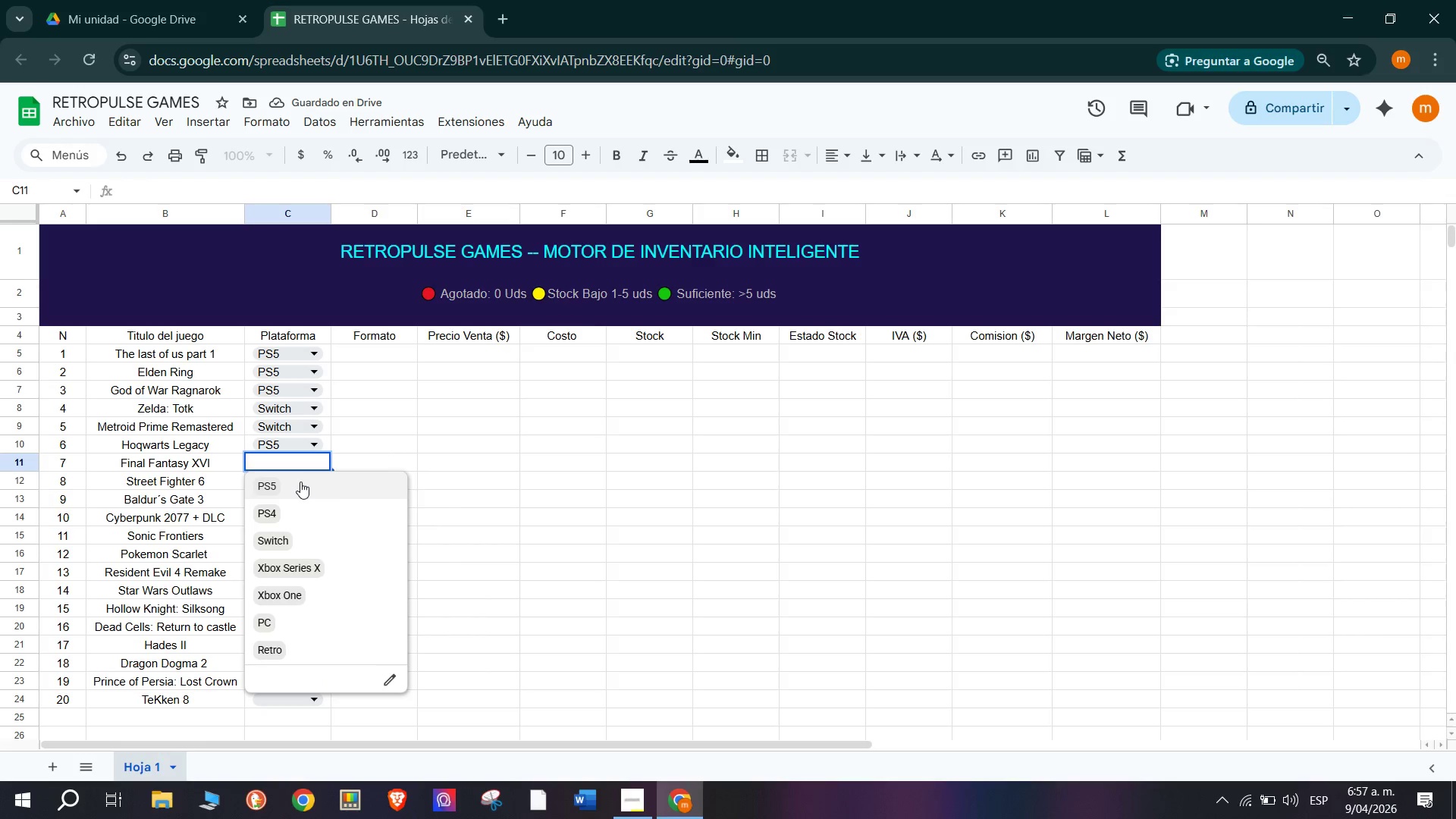 
left_click([300, 482])
 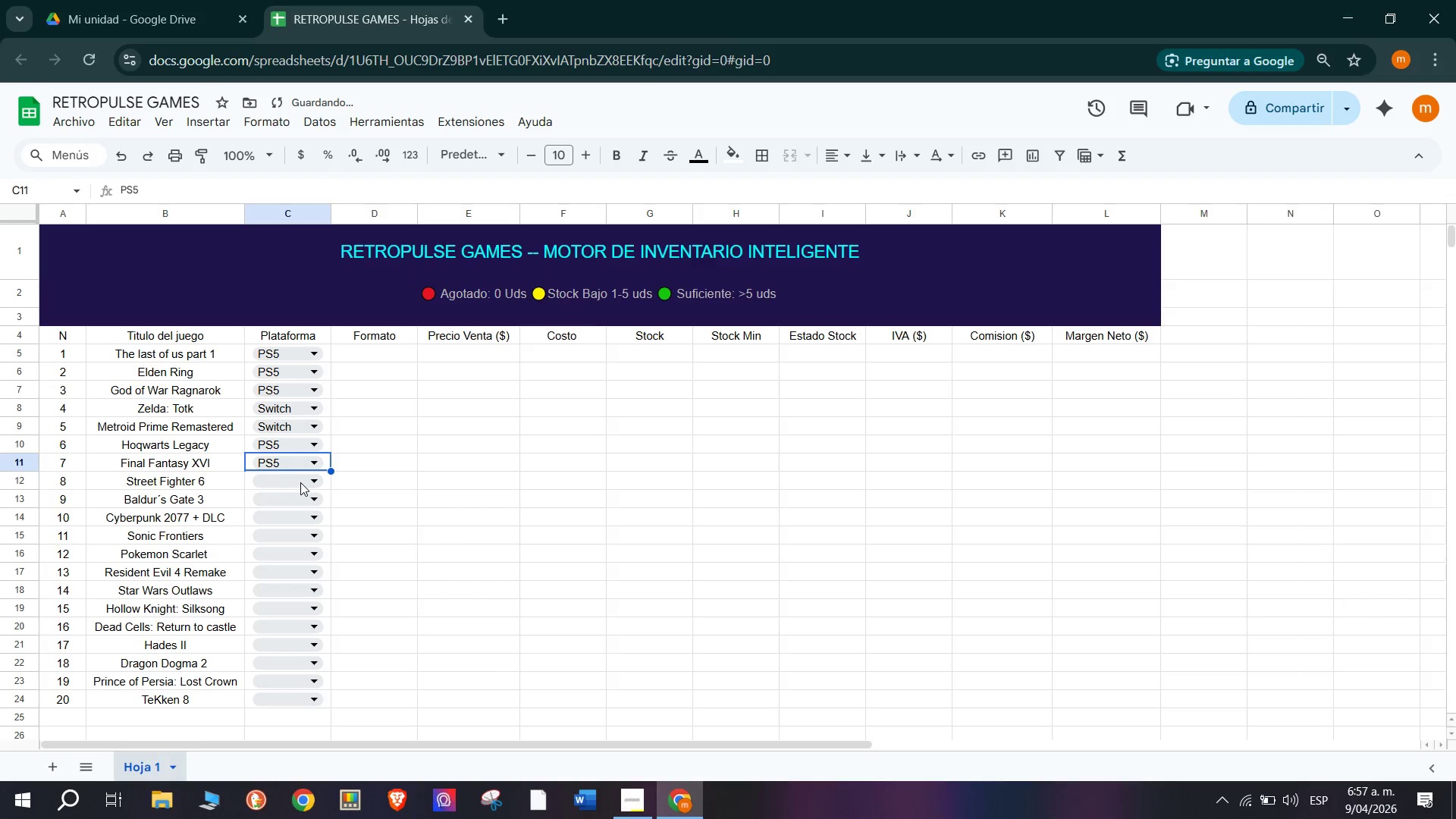 
left_click([309, 480])
 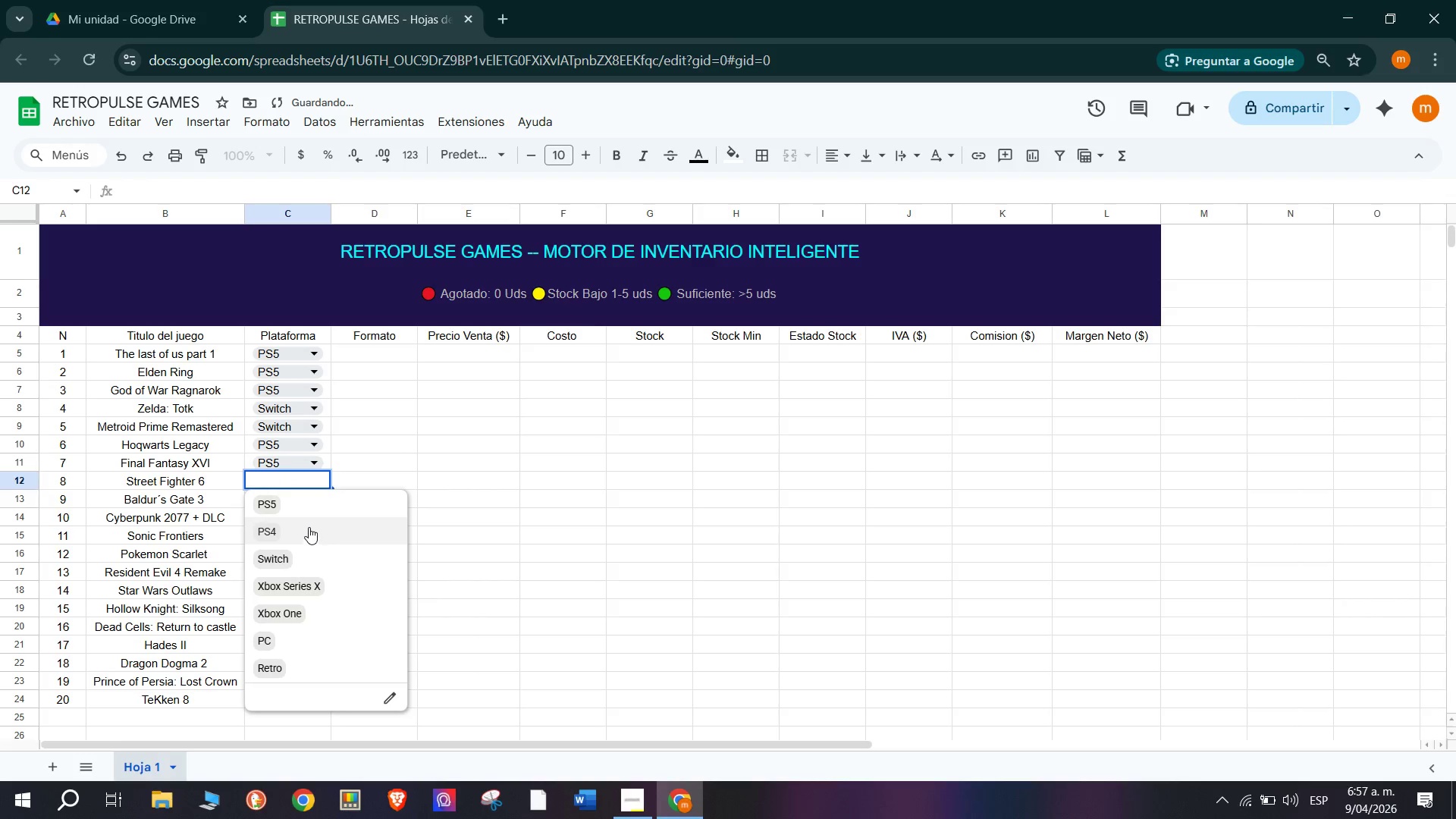 
left_click([306, 508])
 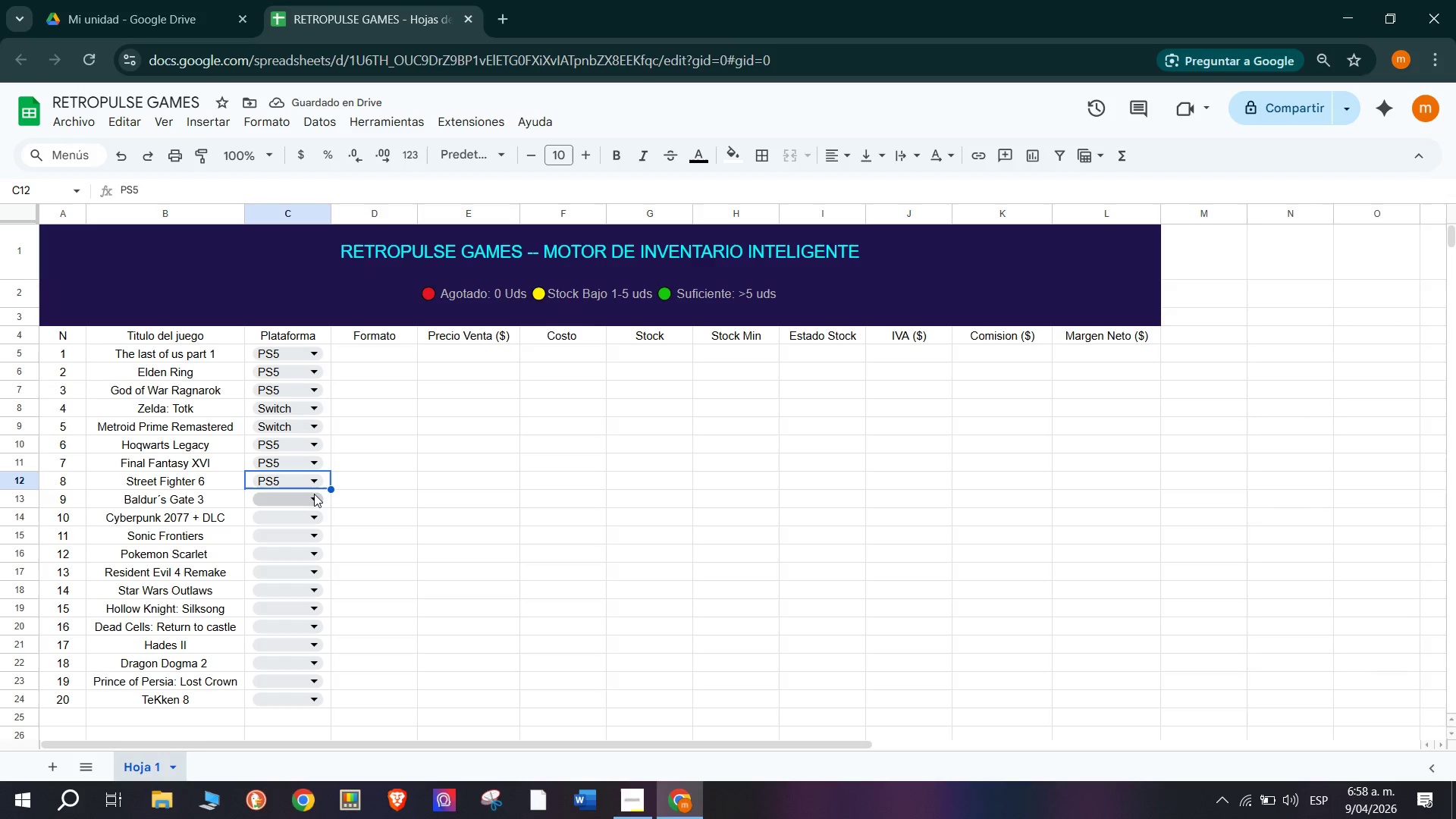 
left_click([314, 494])
 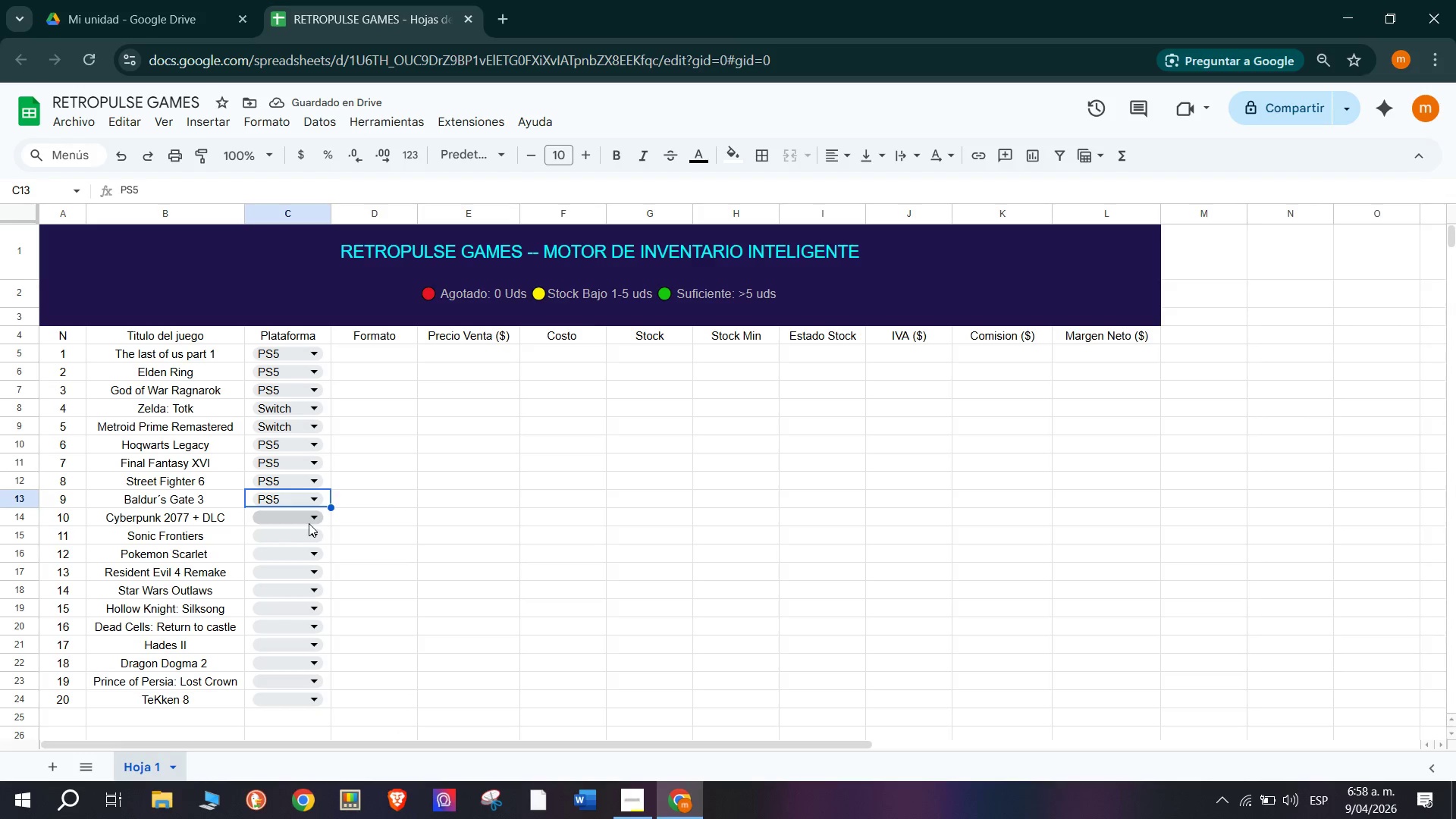 
wait(7.73)
 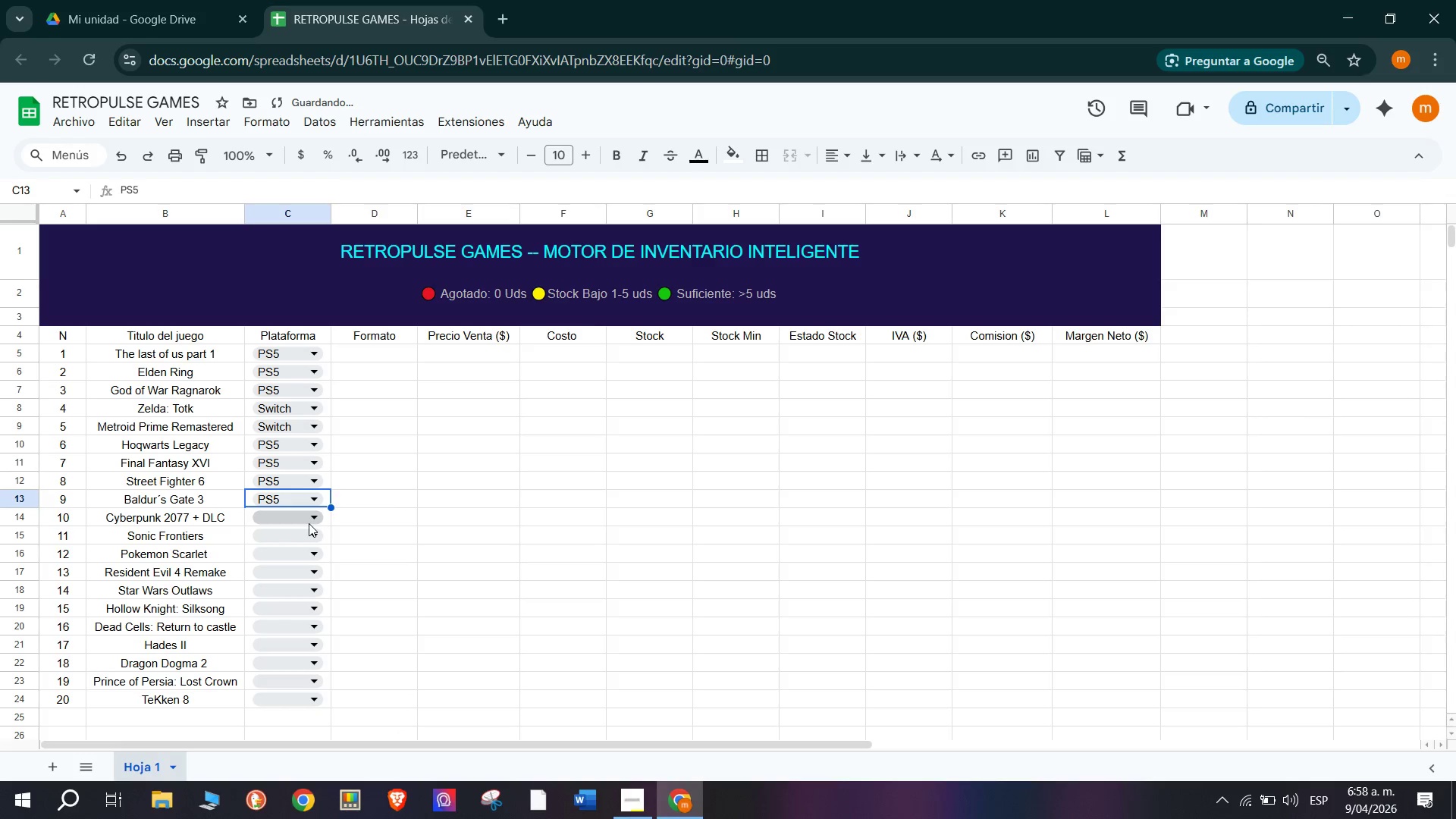 
left_click([309, 523])
 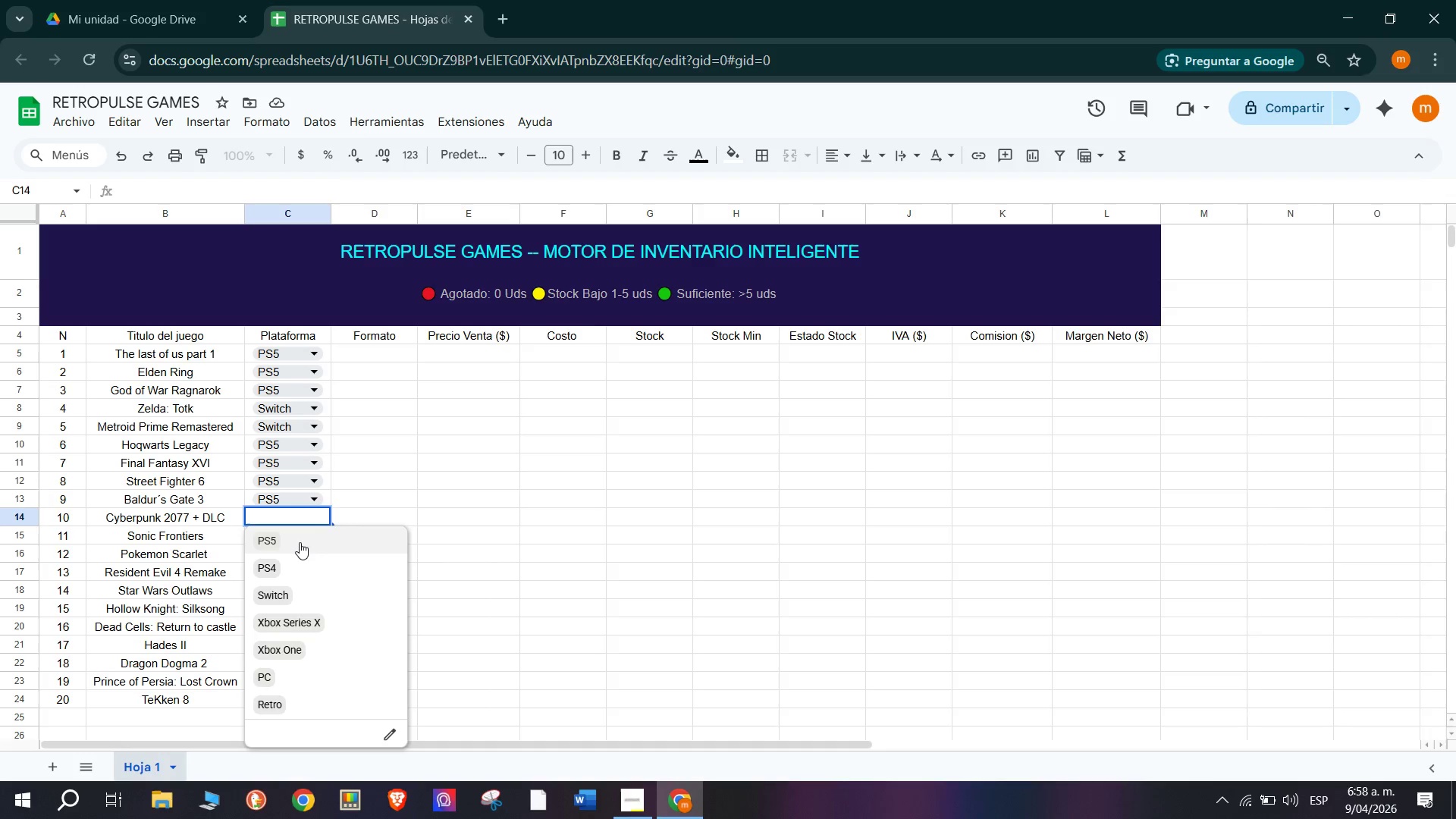 
left_click([320, 532])
 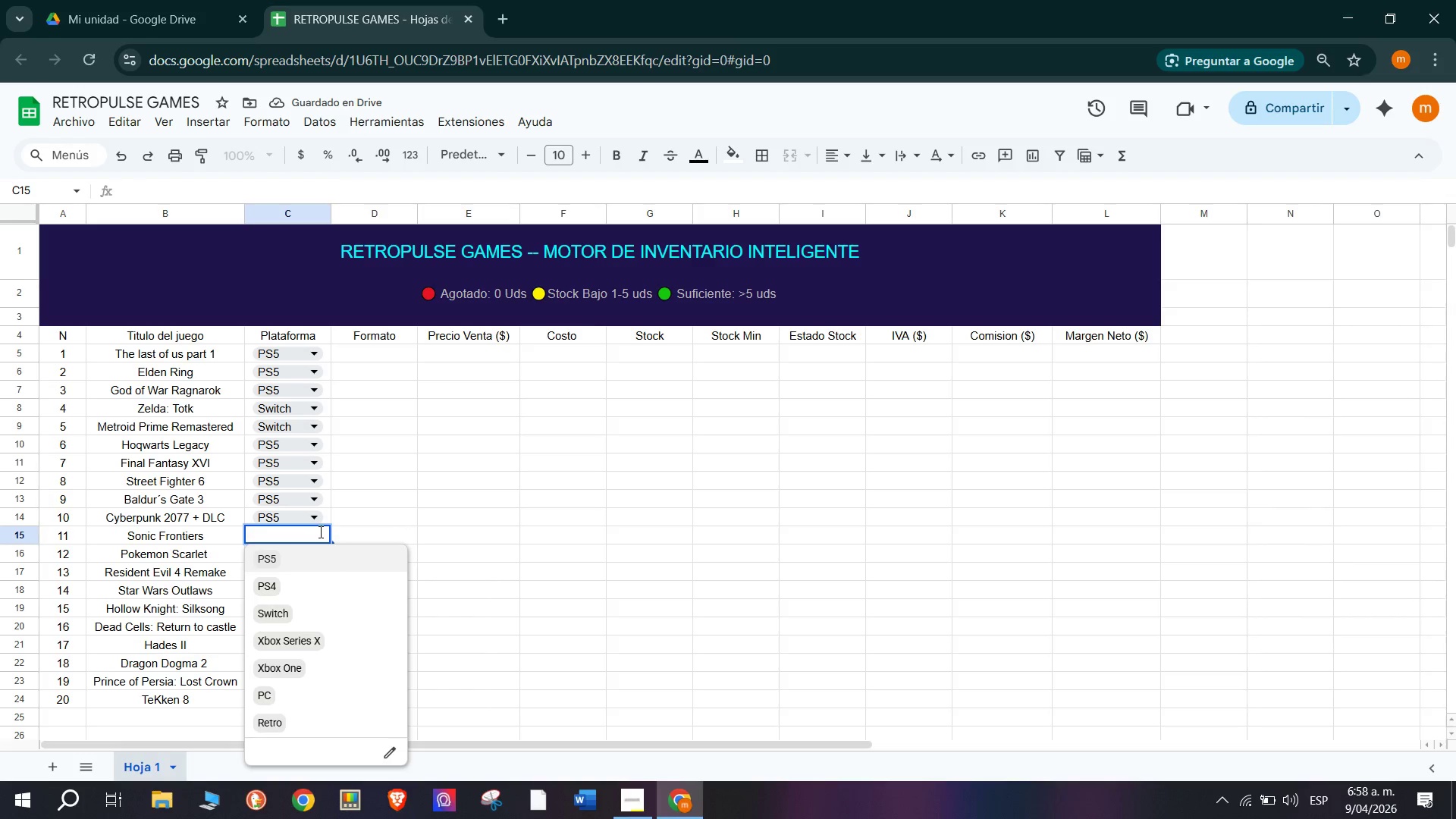 
left_click([288, 620])
 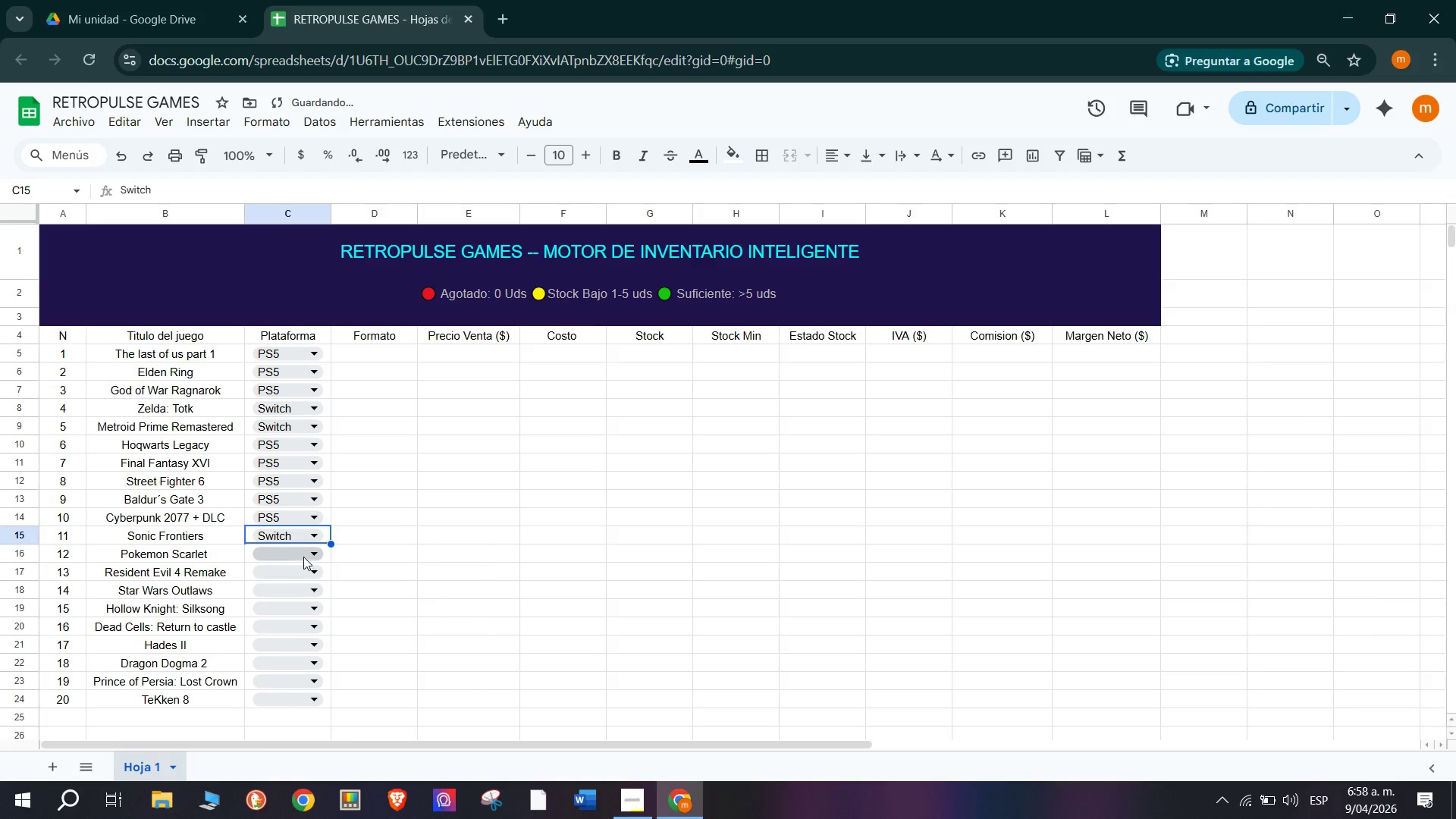 
left_click([305, 551])
 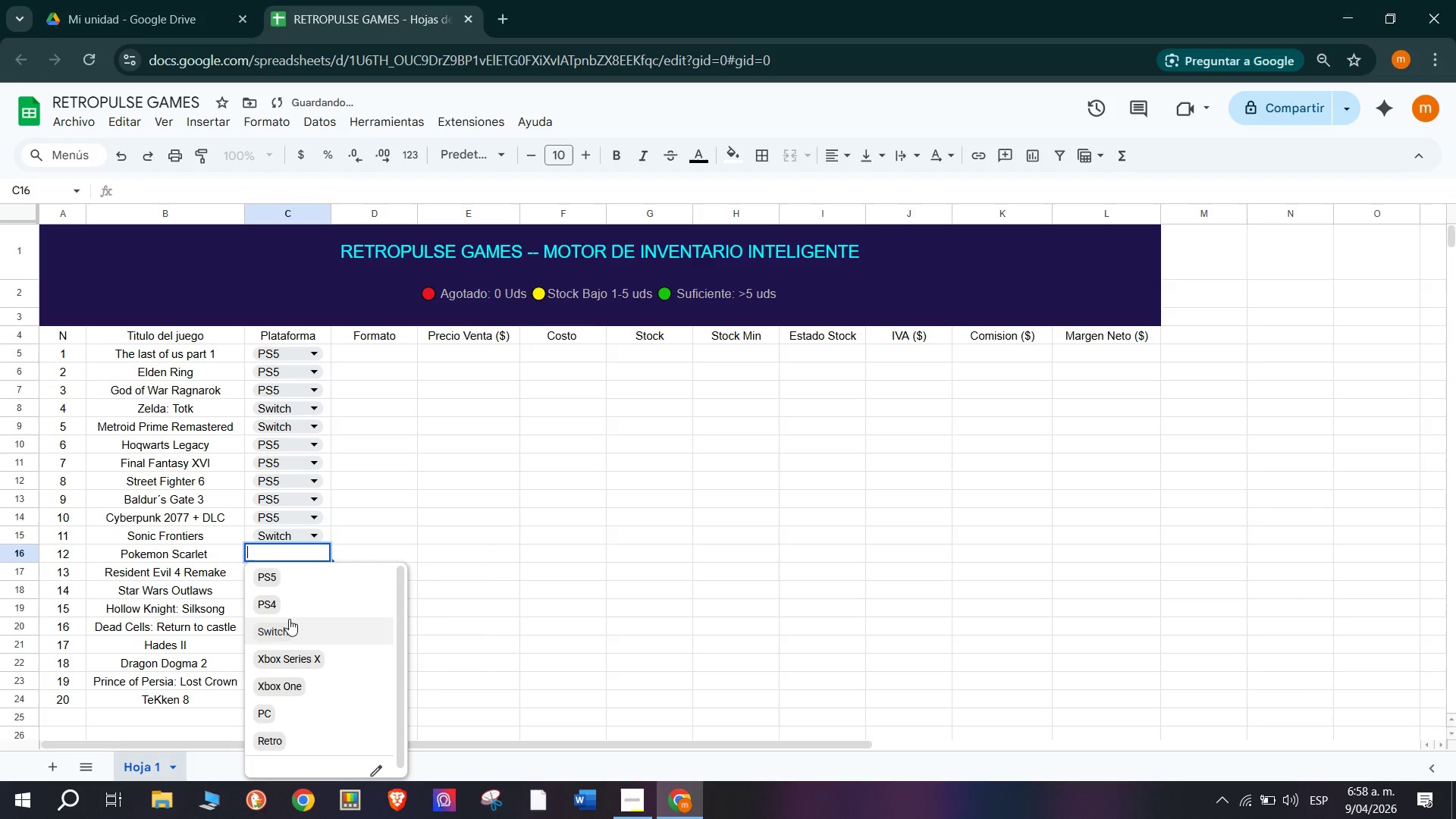 
left_click([289, 626])
 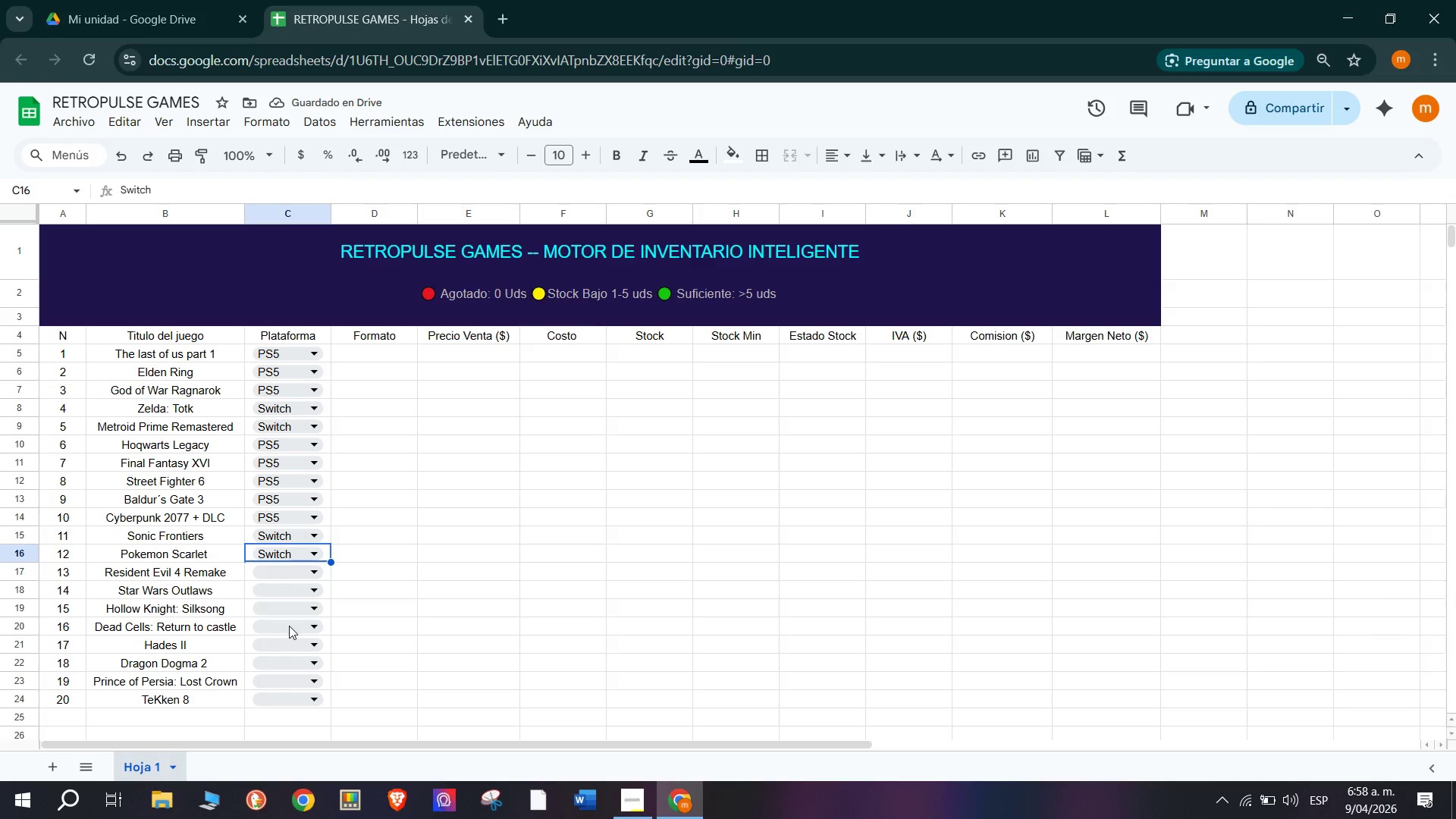 
wait(5.43)
 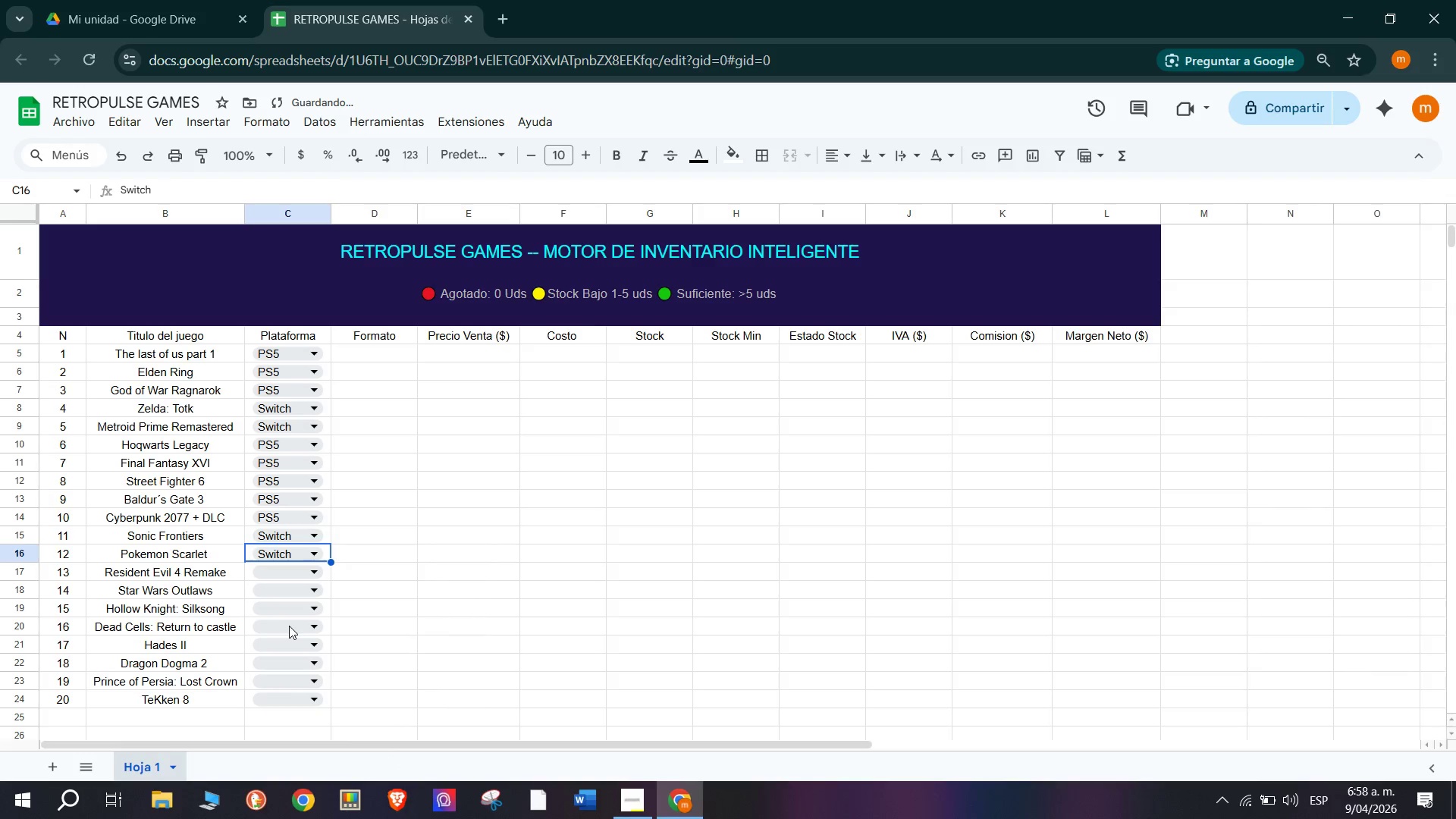 
mouse_move([295, 566])
 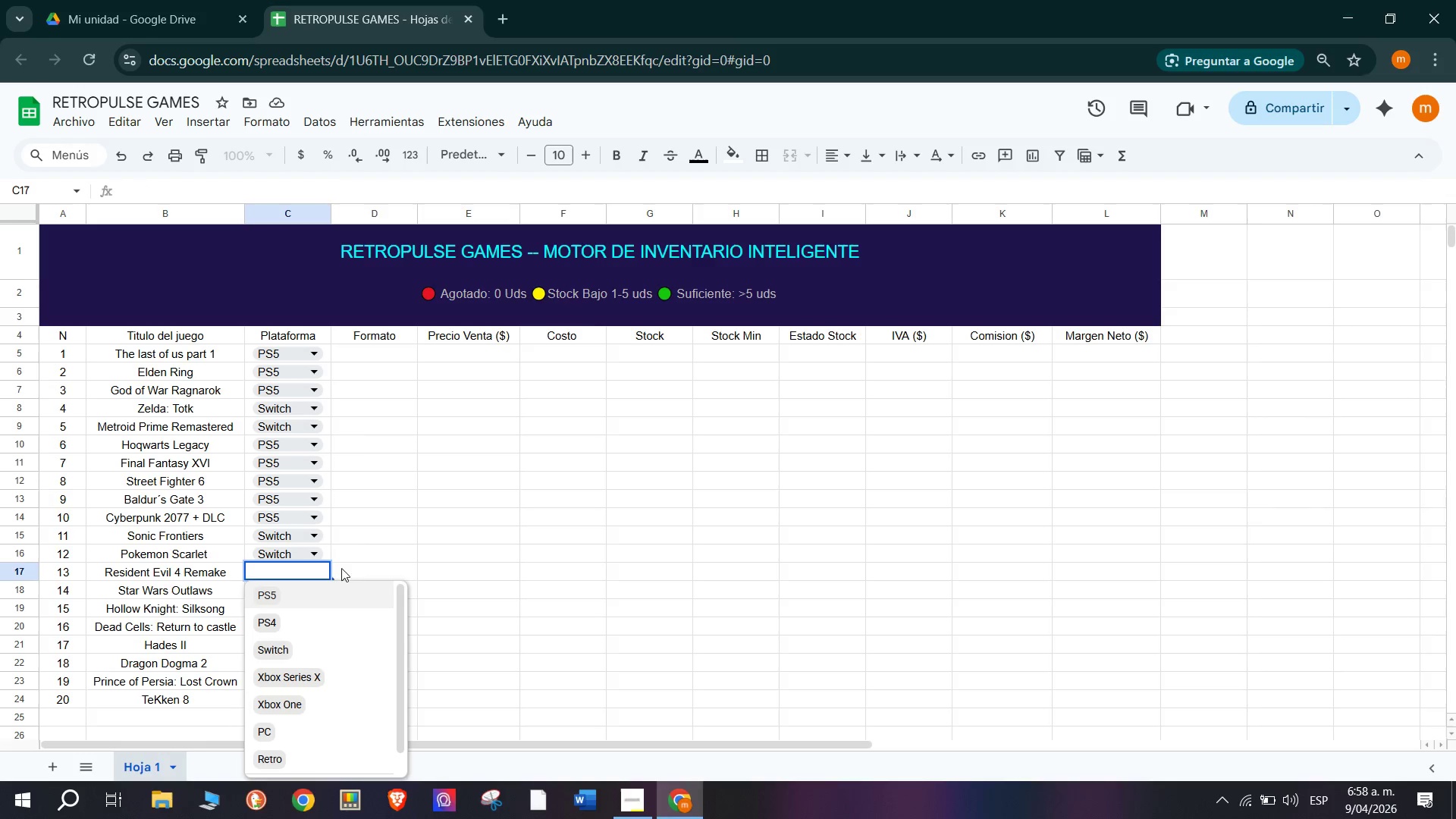 
left_click([352, 565])
 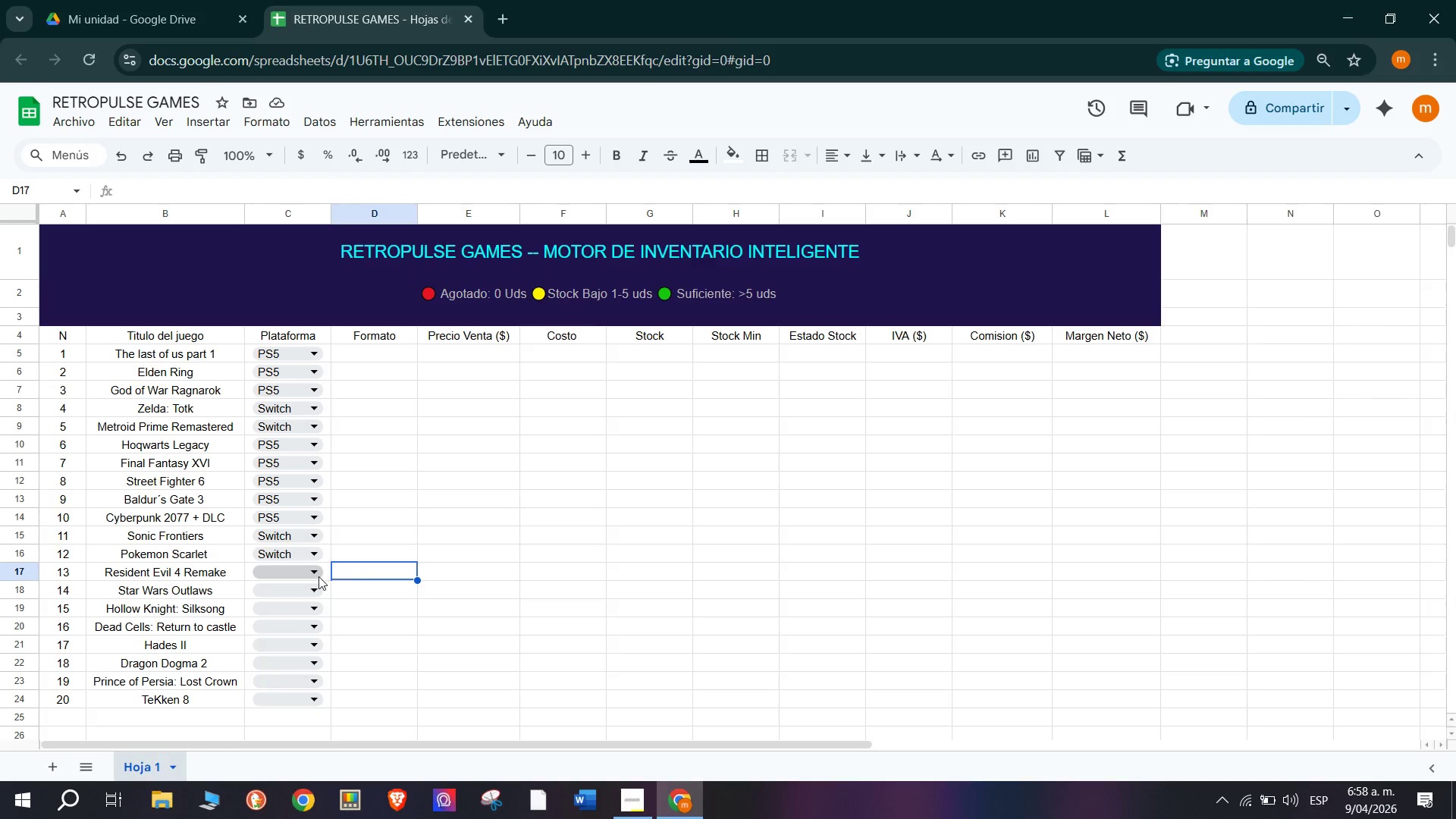 
left_click([316, 576])
 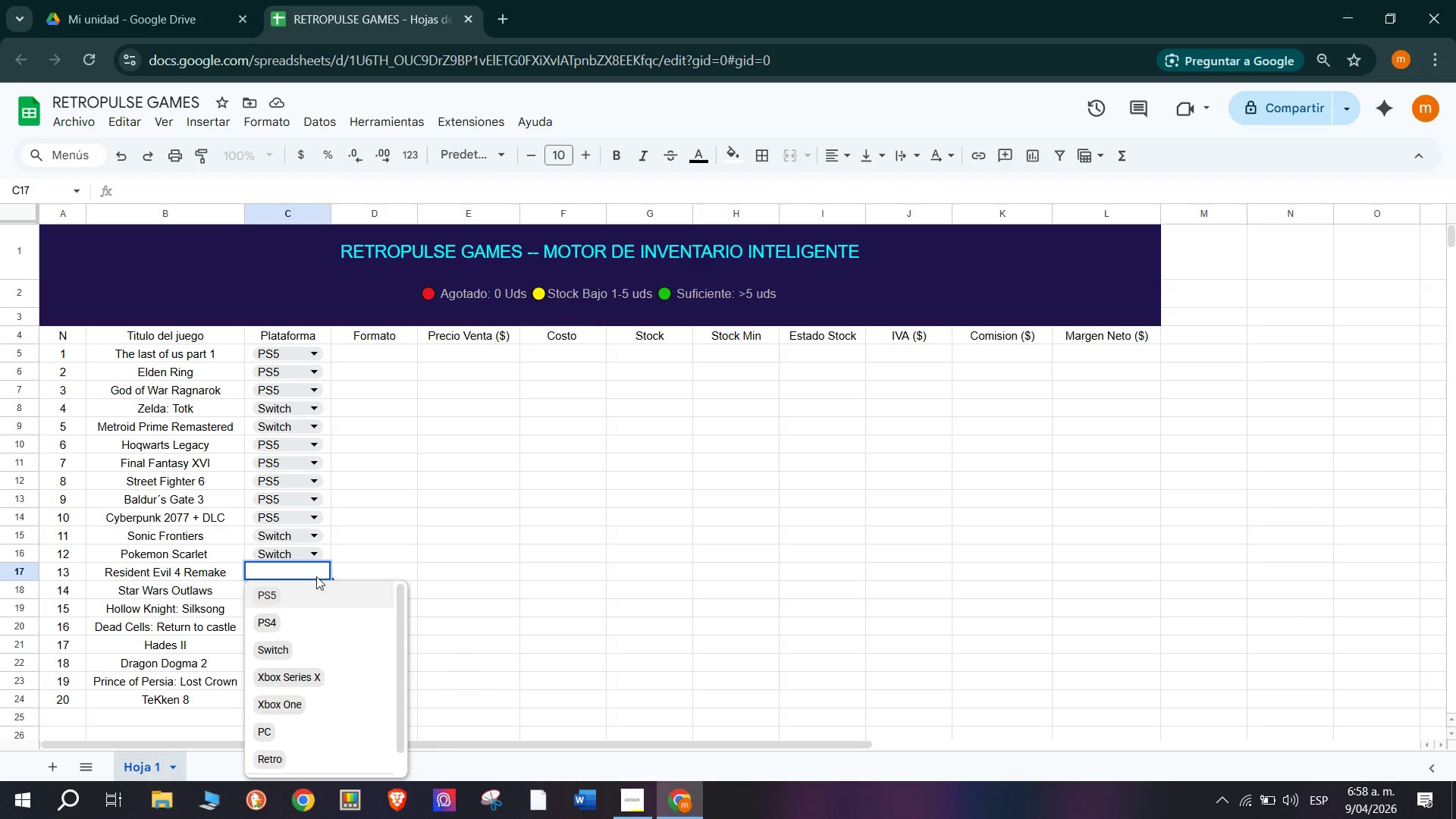 
wait(6.58)
 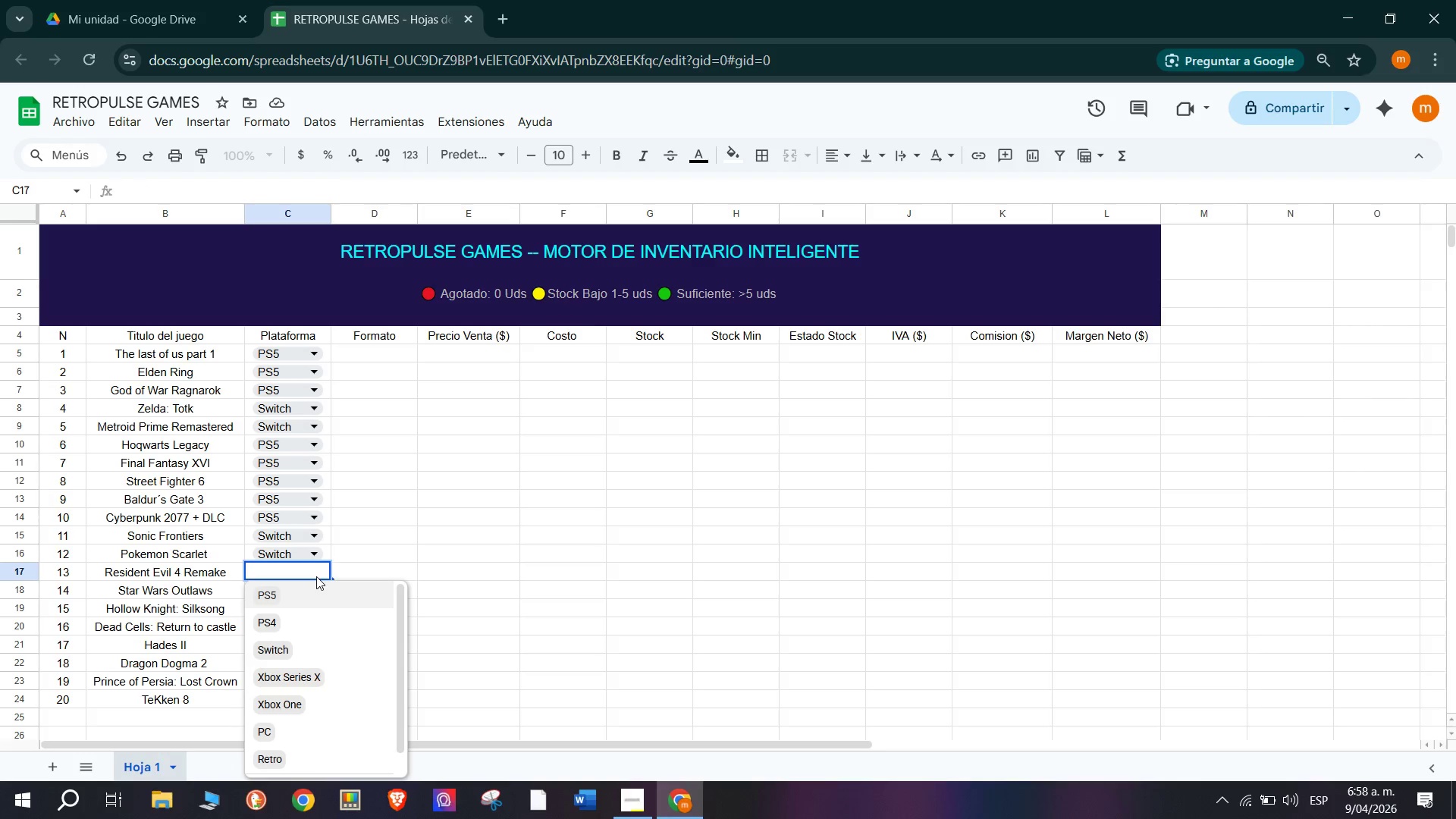 
left_click([316, 588])
 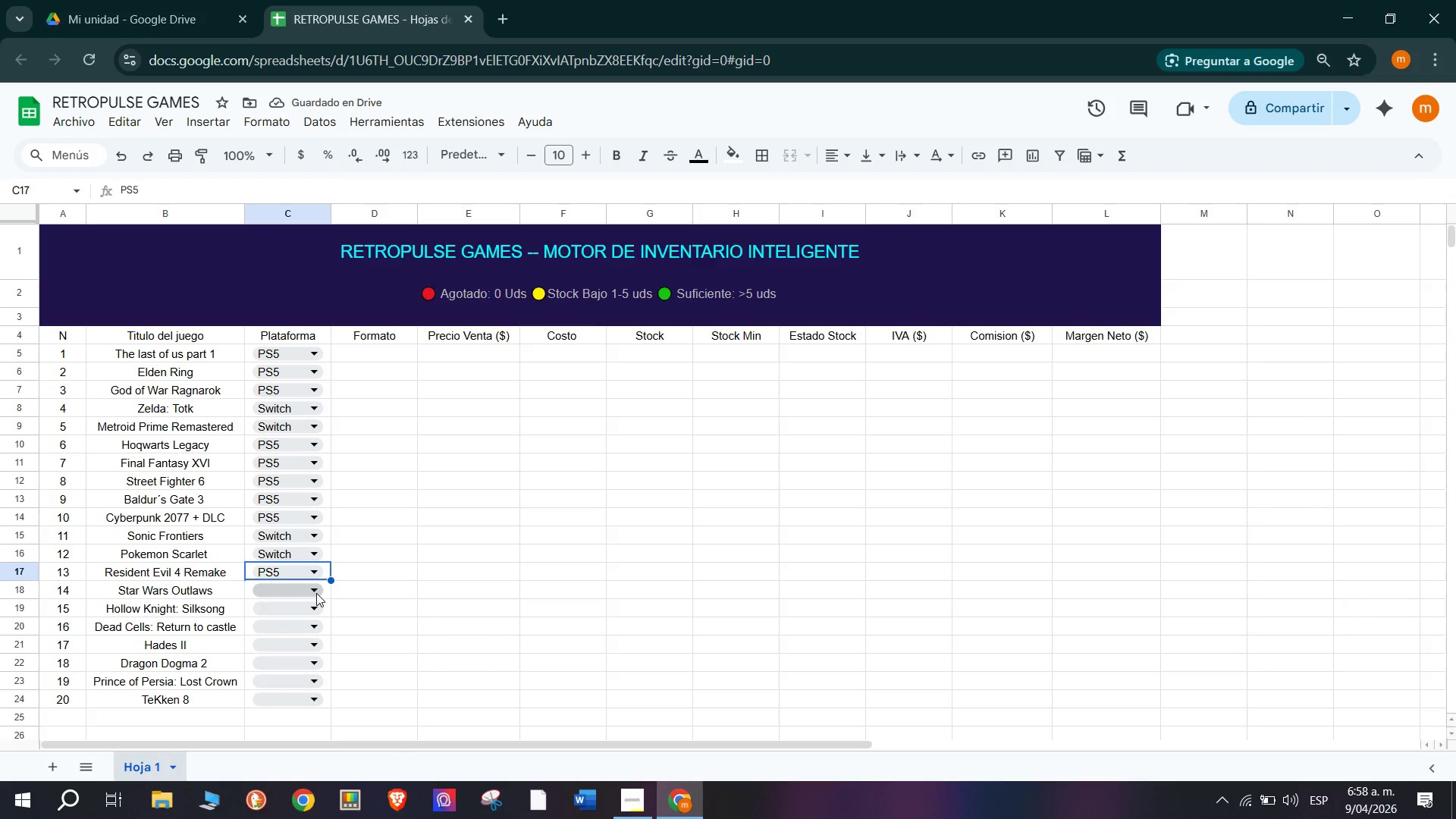 
wait(8.42)
 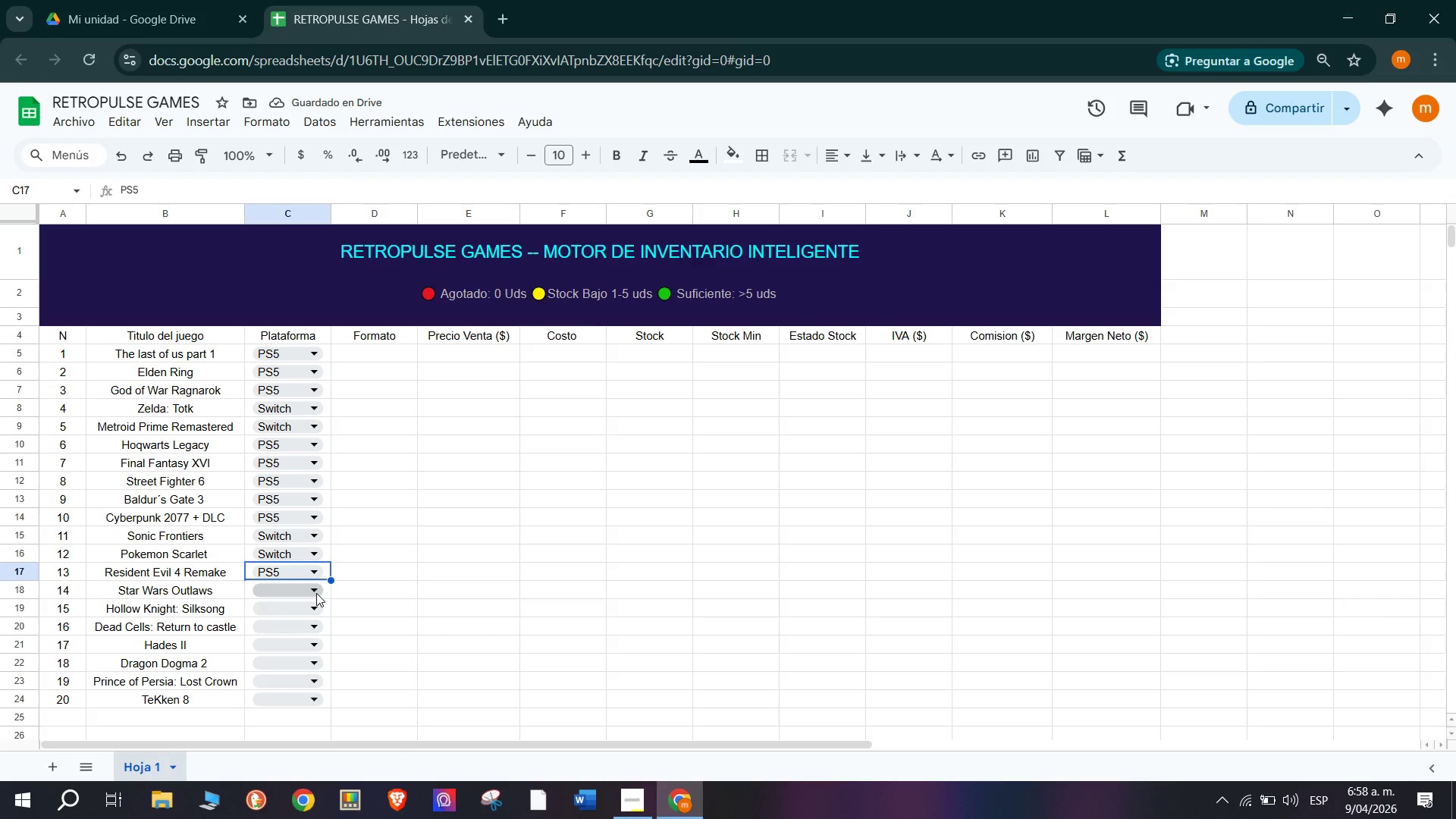 
left_click([316, 593])
 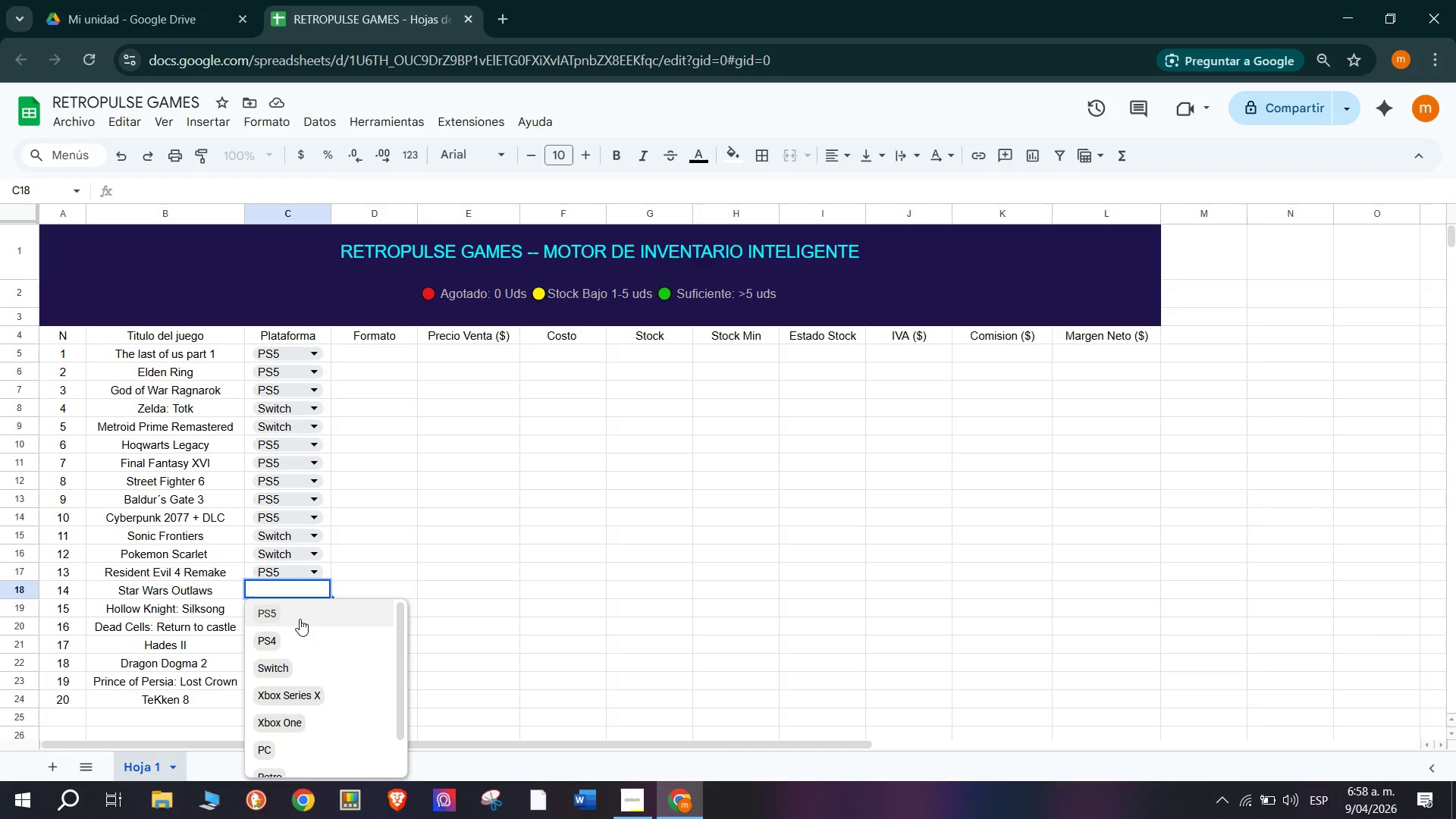 
wait(9.94)
 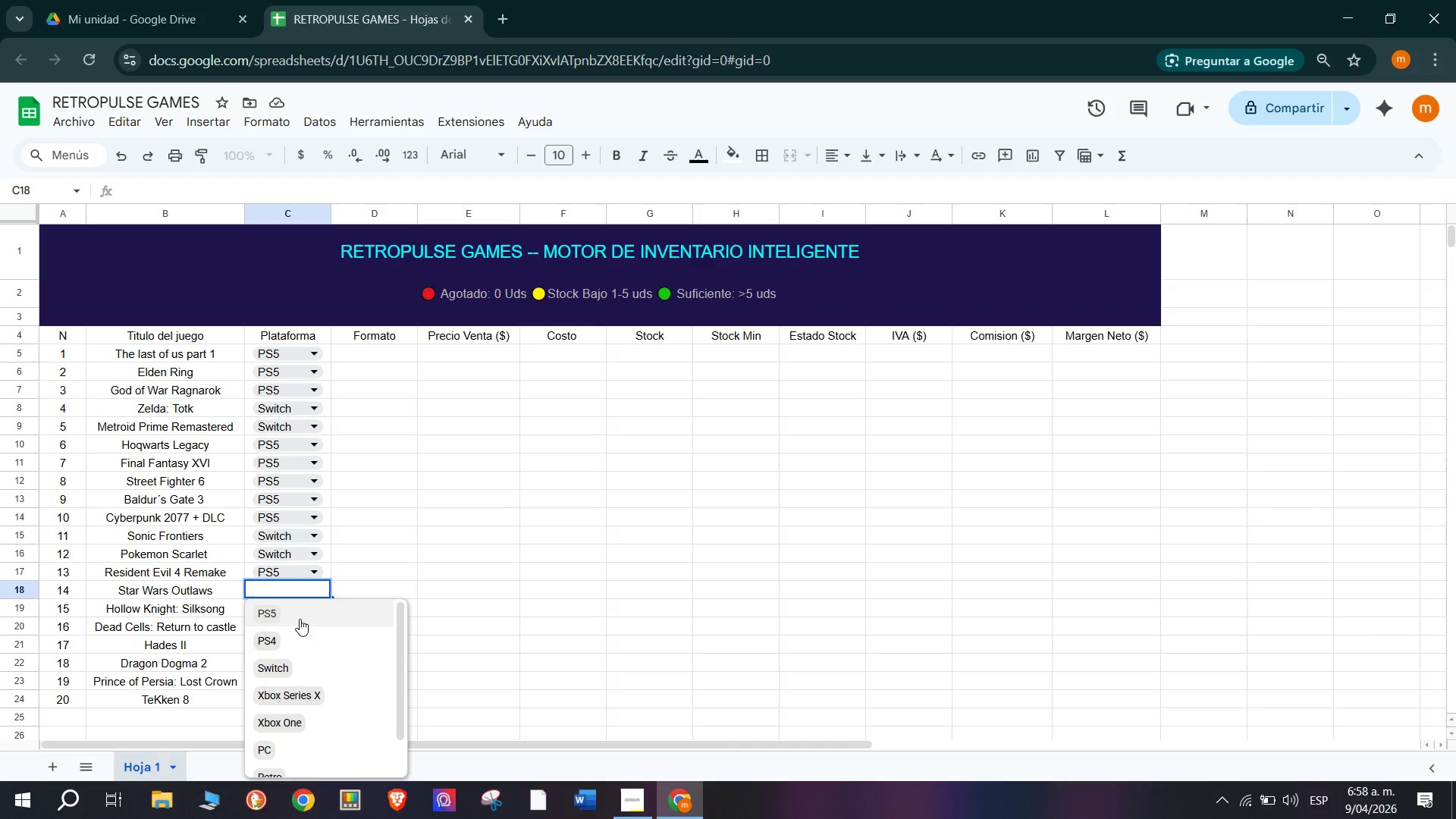 
left_click([300, 619])
 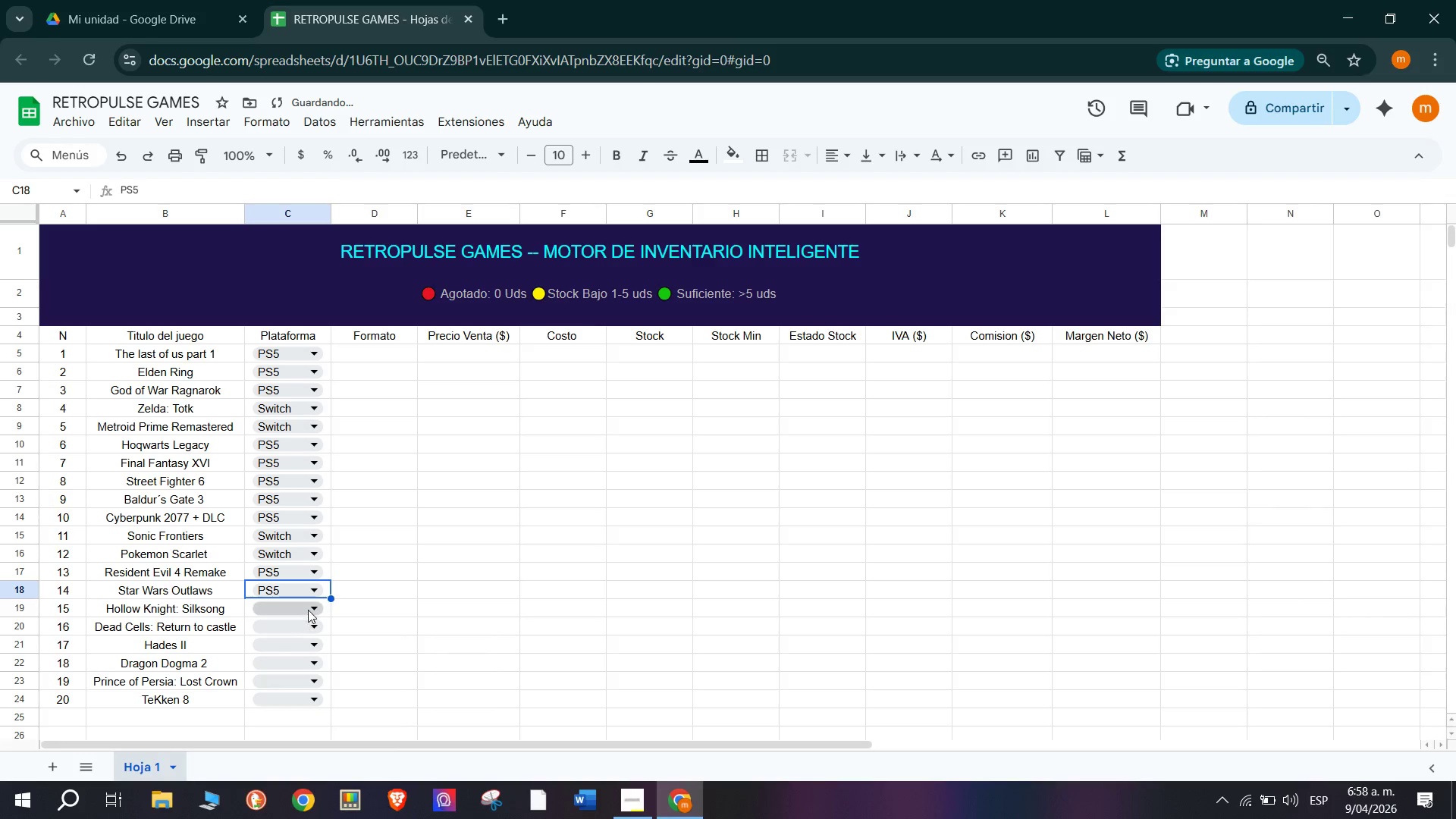 
left_click([308, 609])
 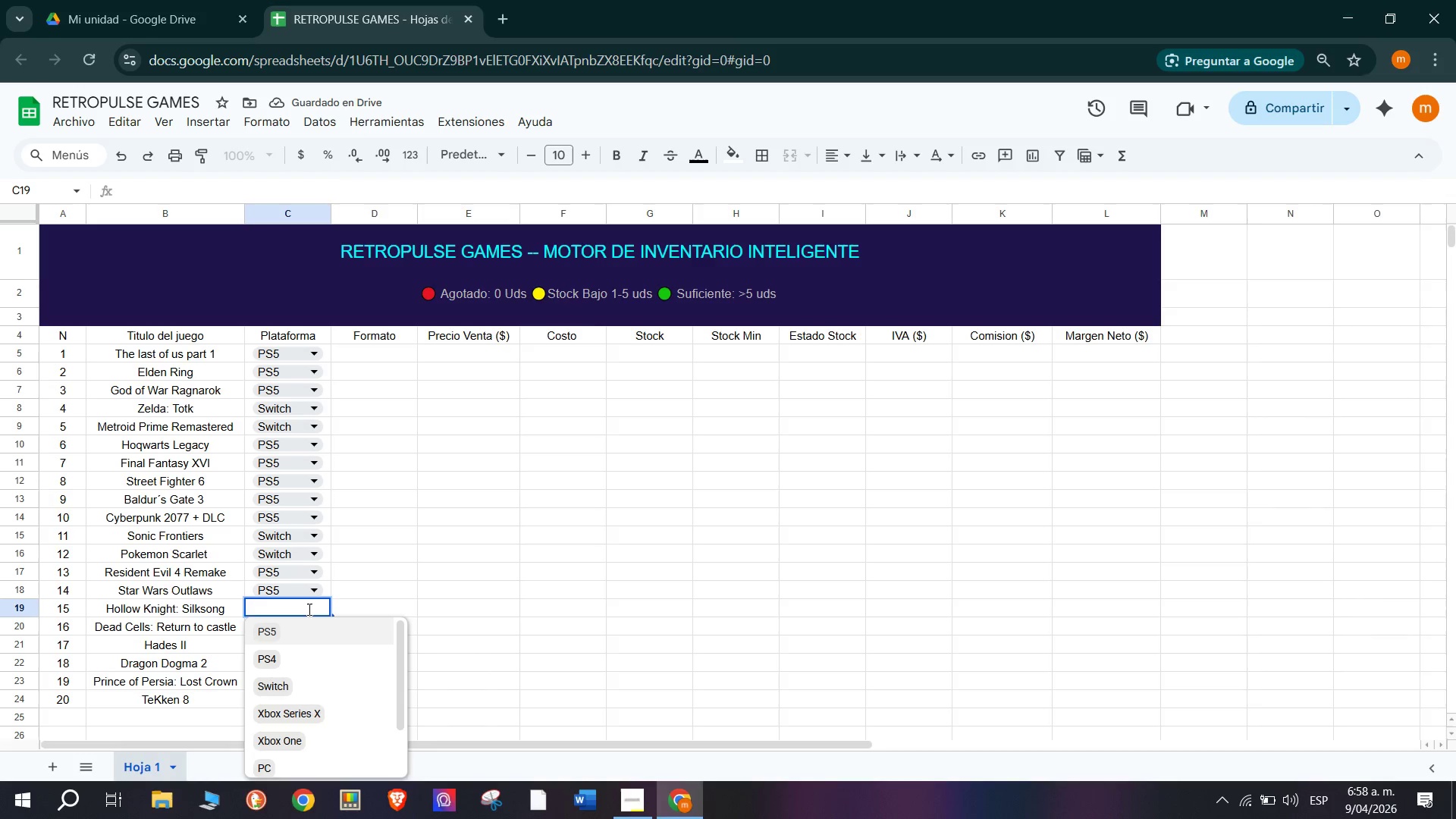 
wait(5.47)
 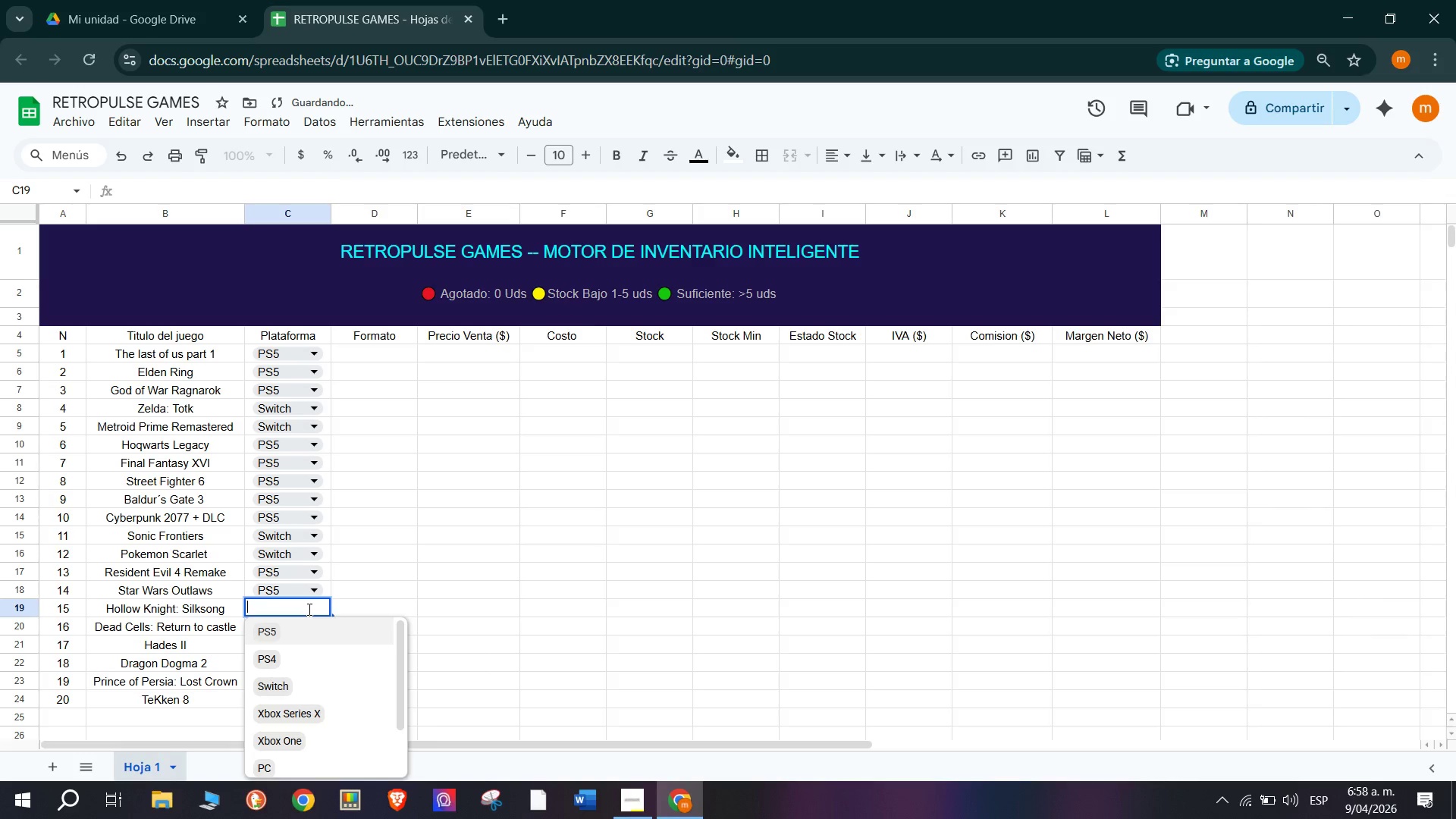 
left_click([306, 672])
 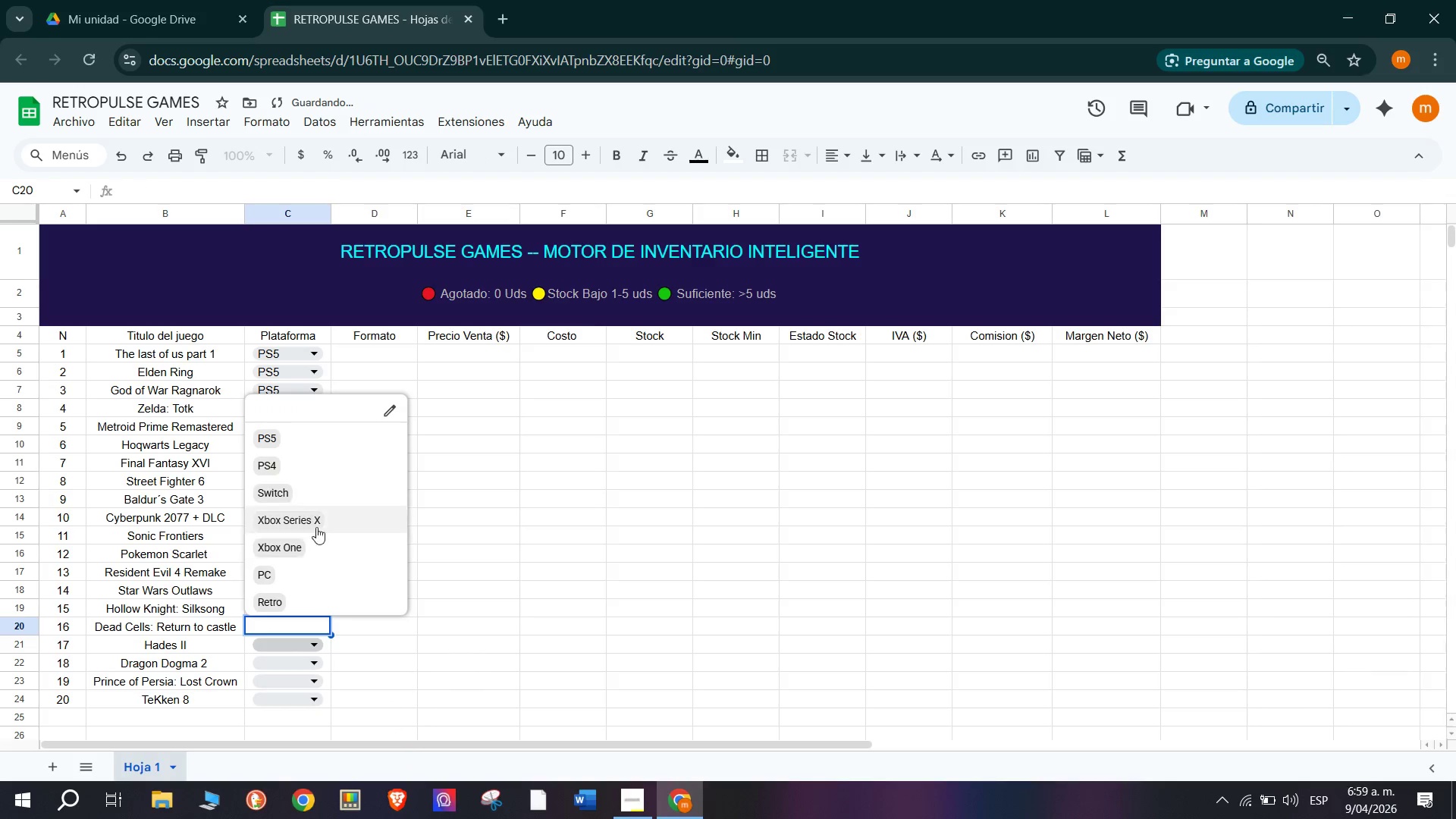 
left_click([318, 488])
 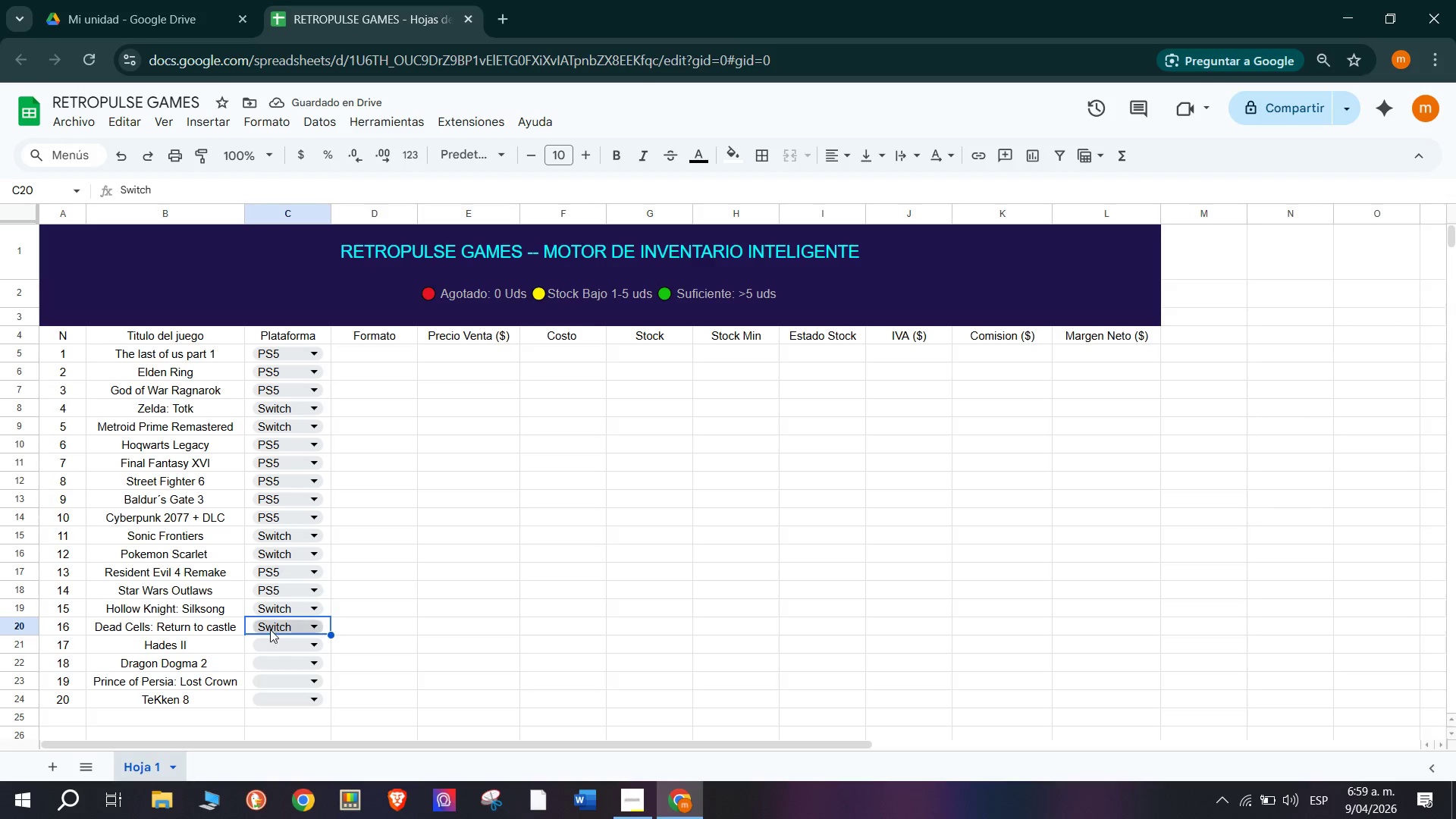 
wait(5.05)
 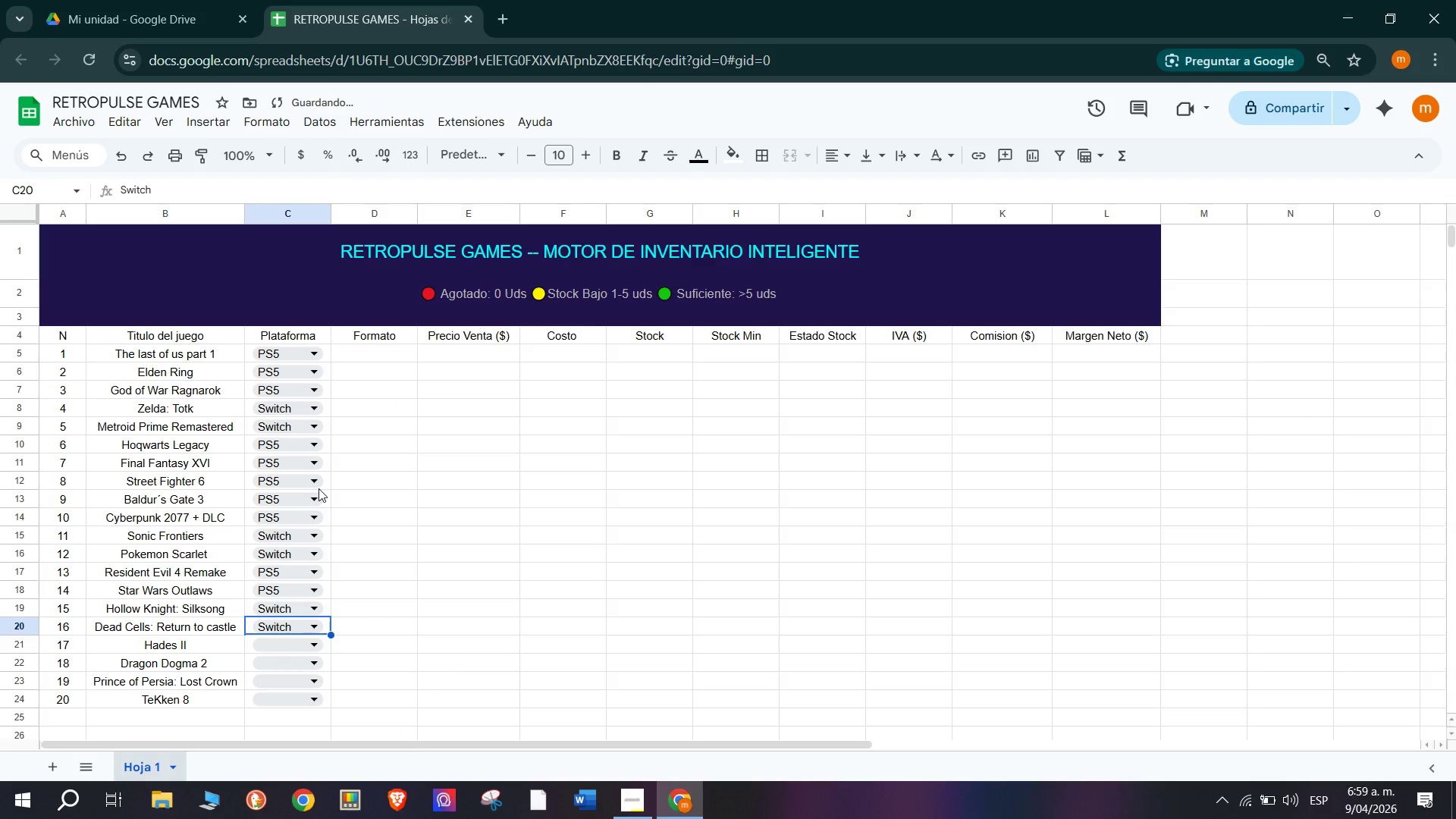 
left_click([297, 598])
 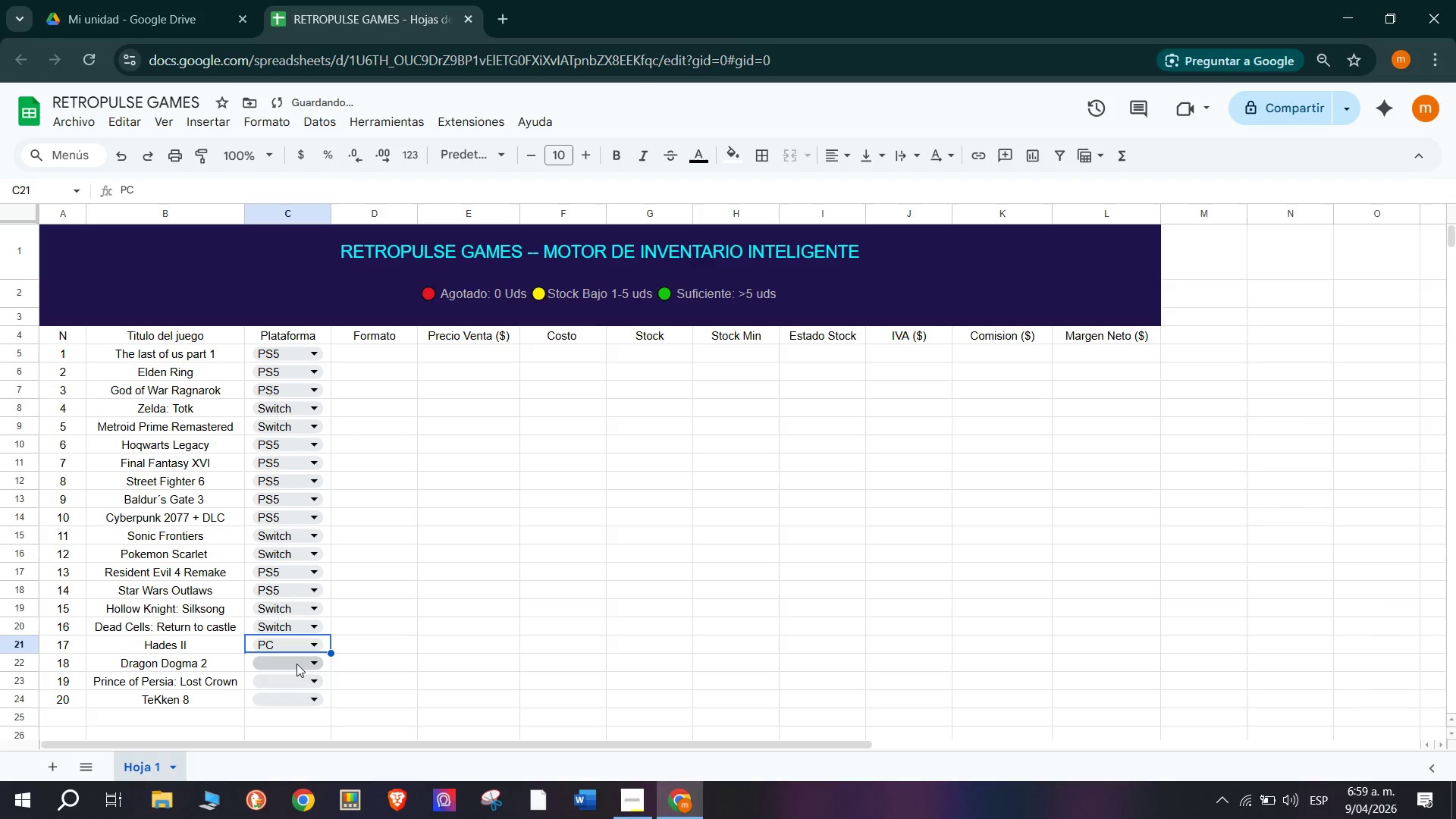 
left_click([297, 664])
 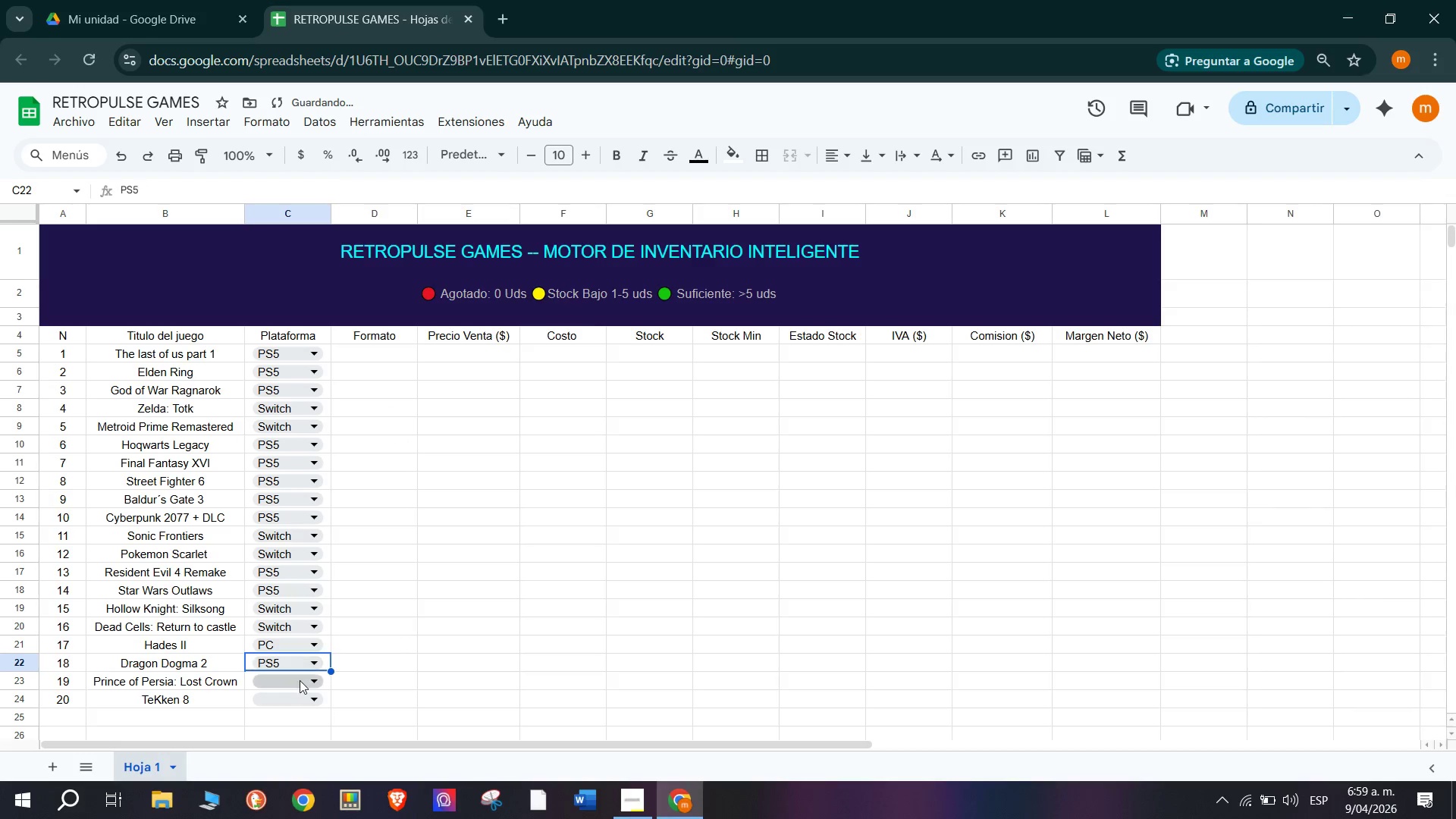 
wait(5.56)
 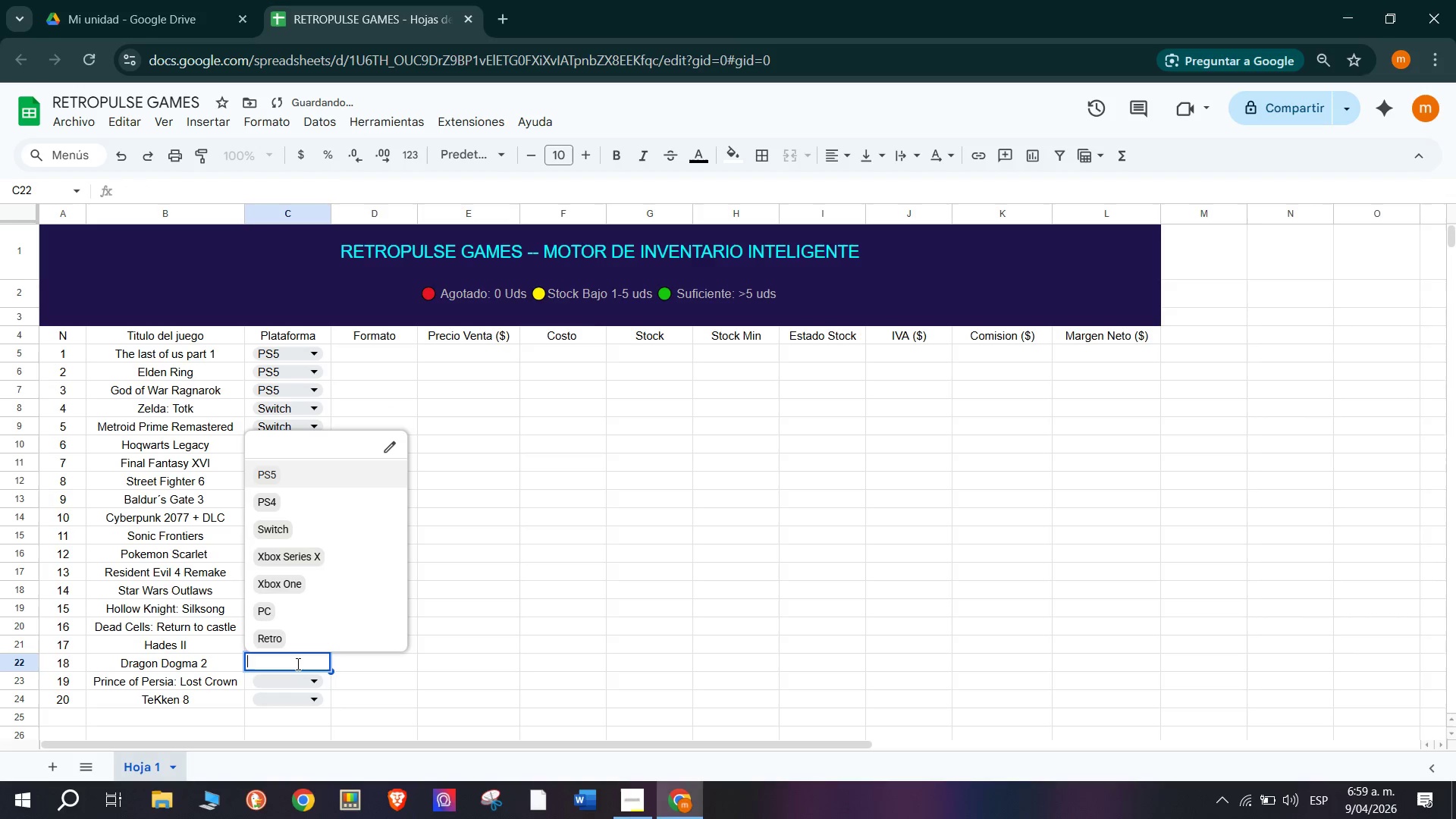 
left_click([309, 542])
 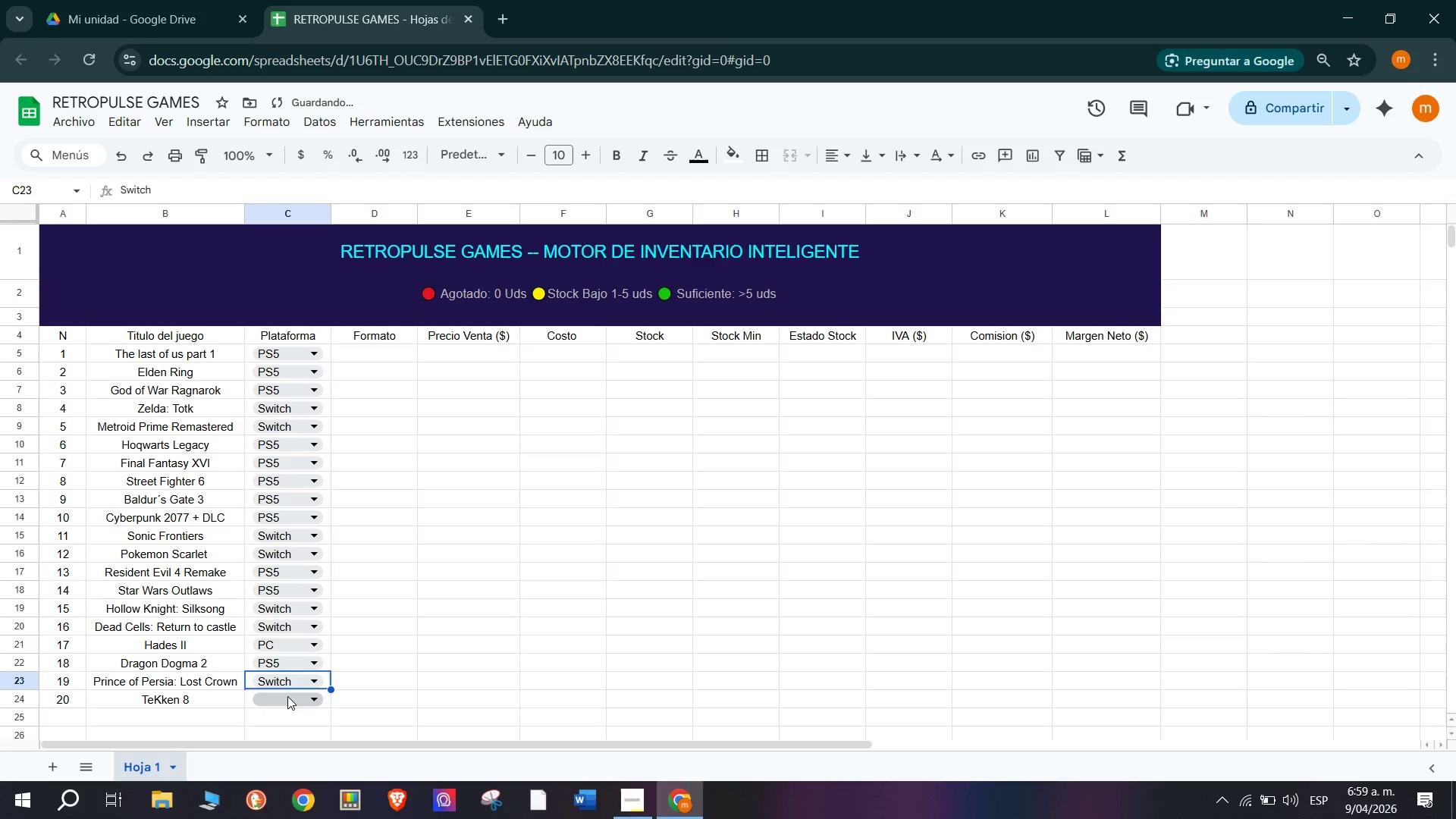 
left_click([287, 696])
 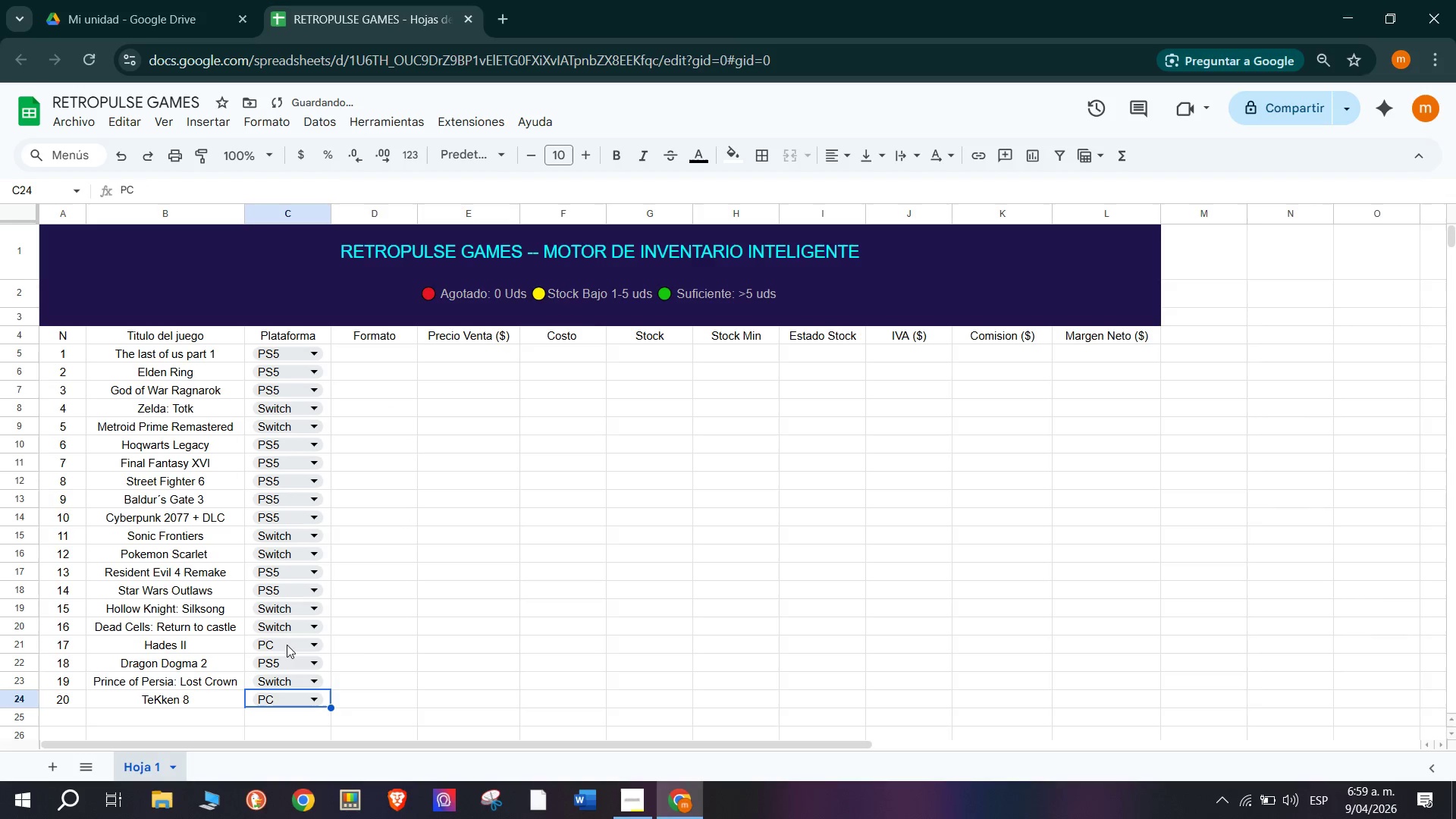 
double_click([356, 636])
 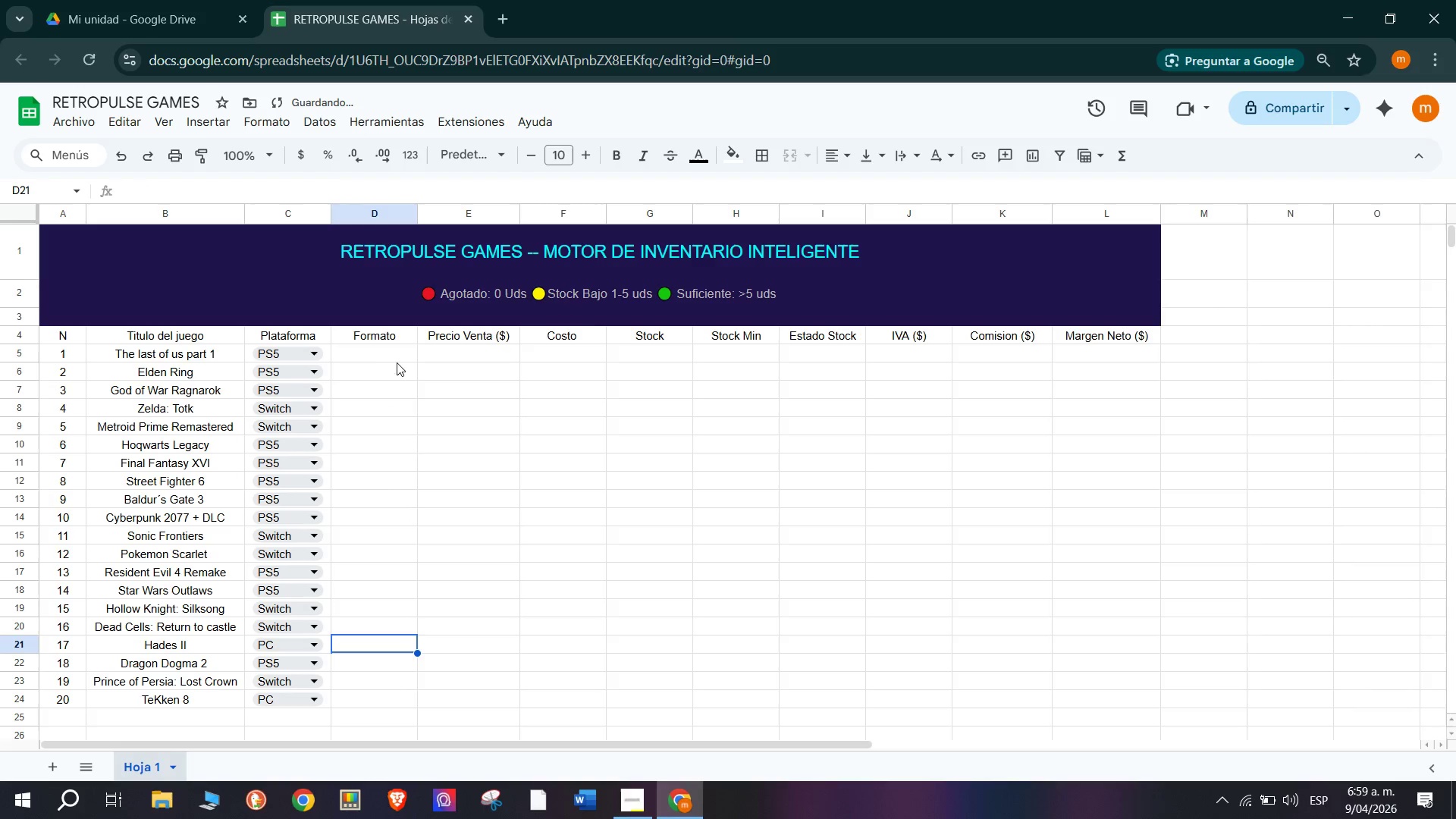 
left_click([386, 358])
 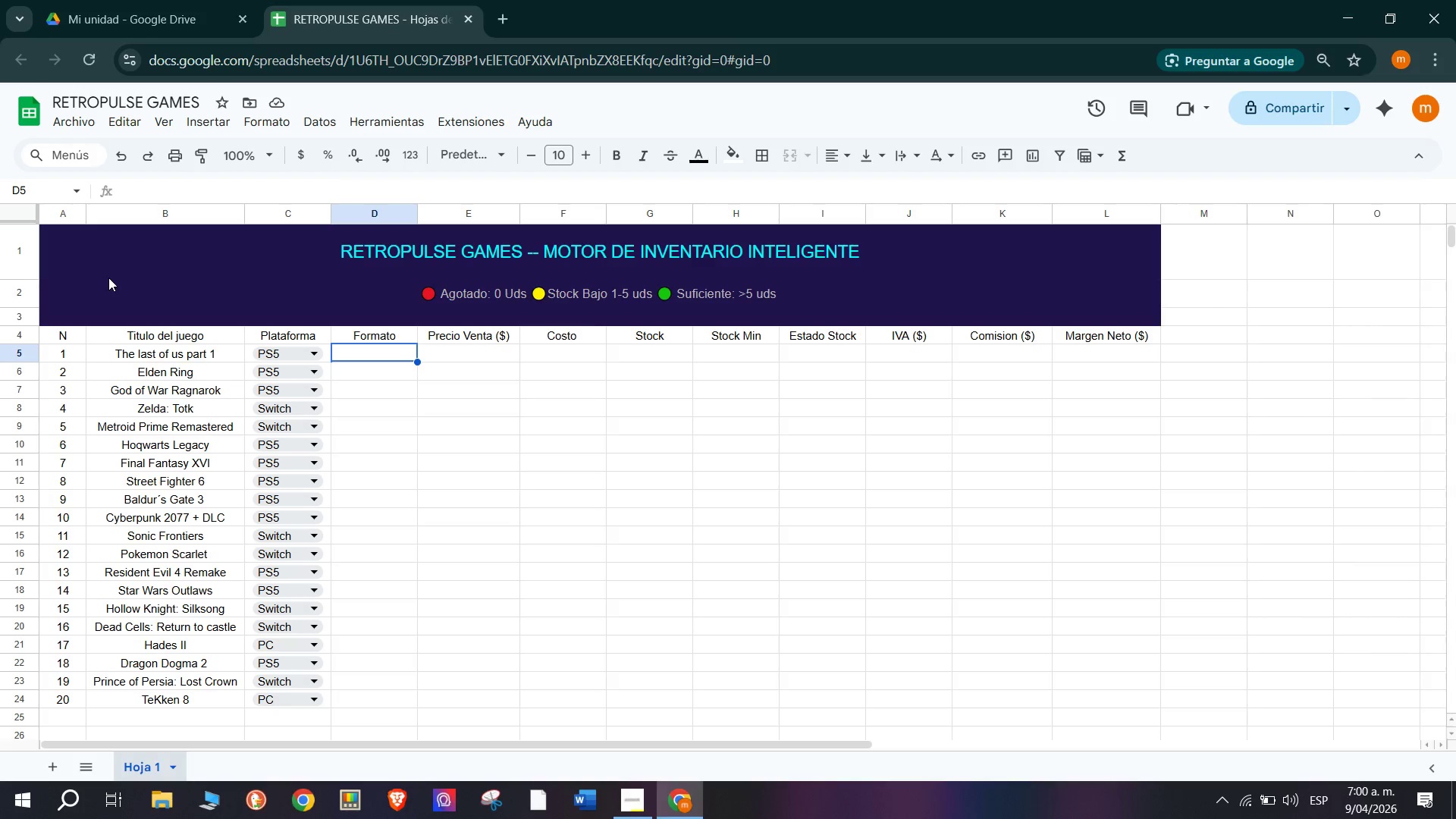 
wait(69.86)
 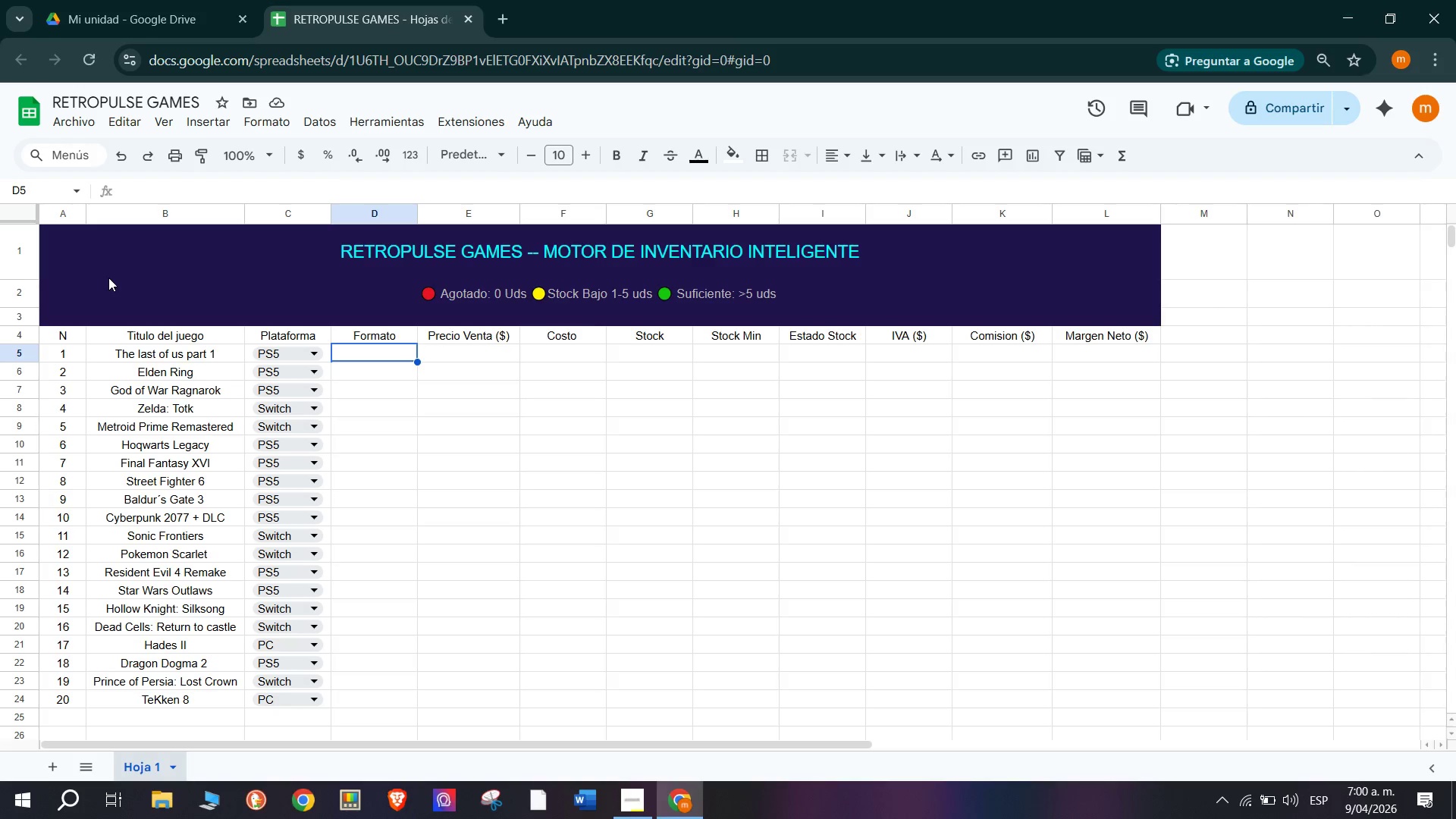 
right_click([405, 359])
 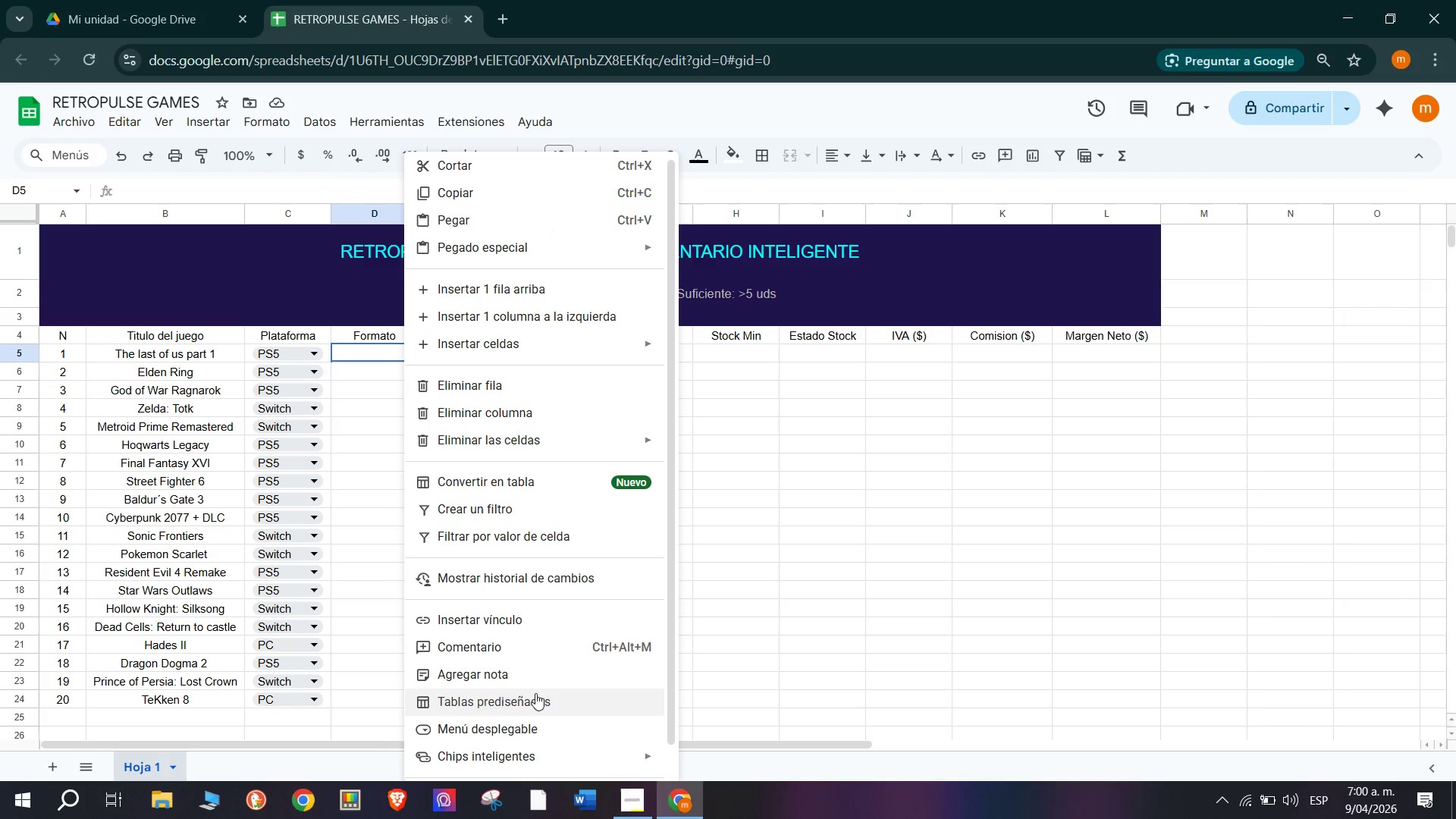 
left_click([564, 718])
 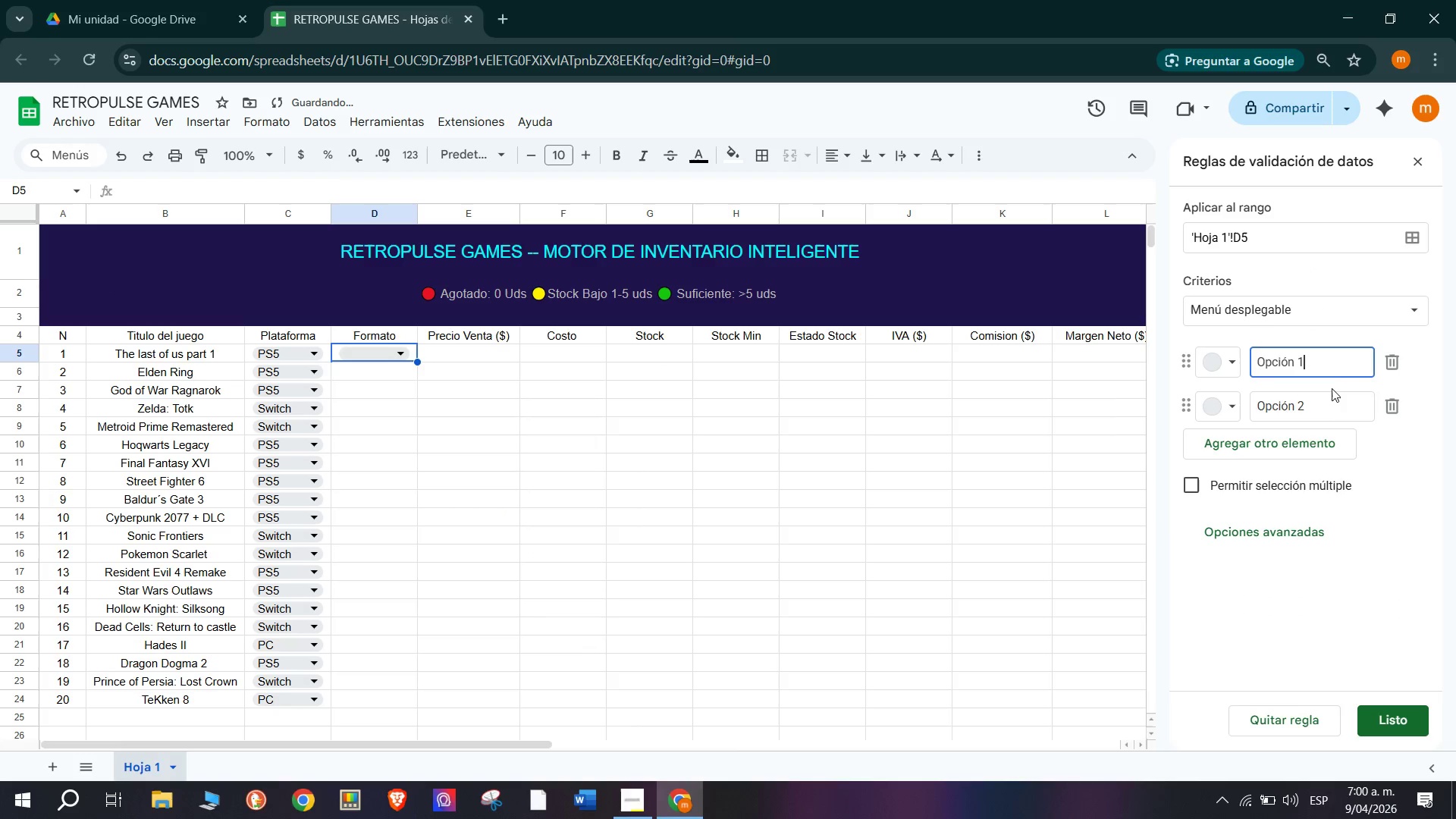 
left_click_drag(start_coordinate=[1323, 362], to_coordinate=[1157, 357])
 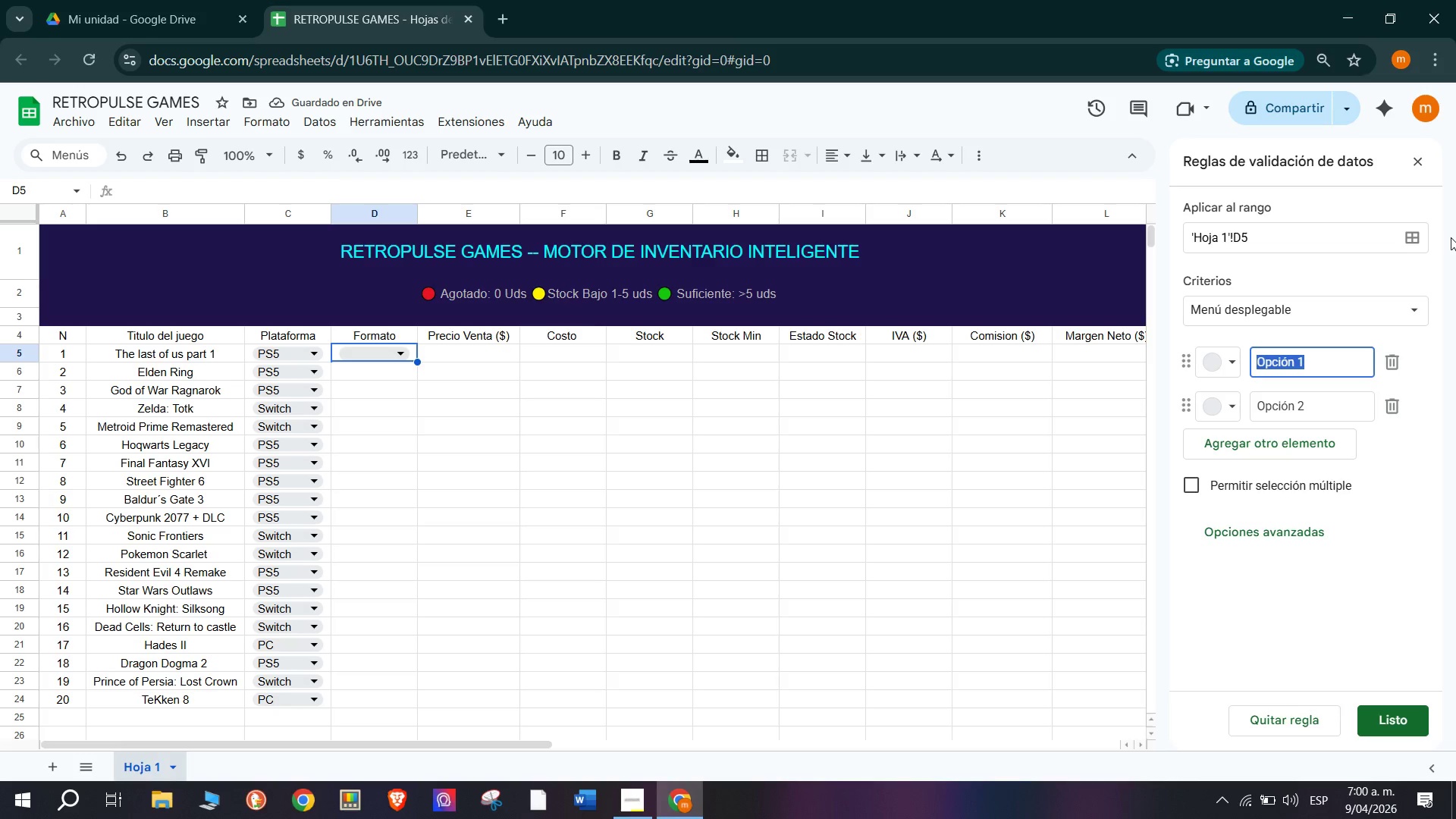 
type(Fisico)
 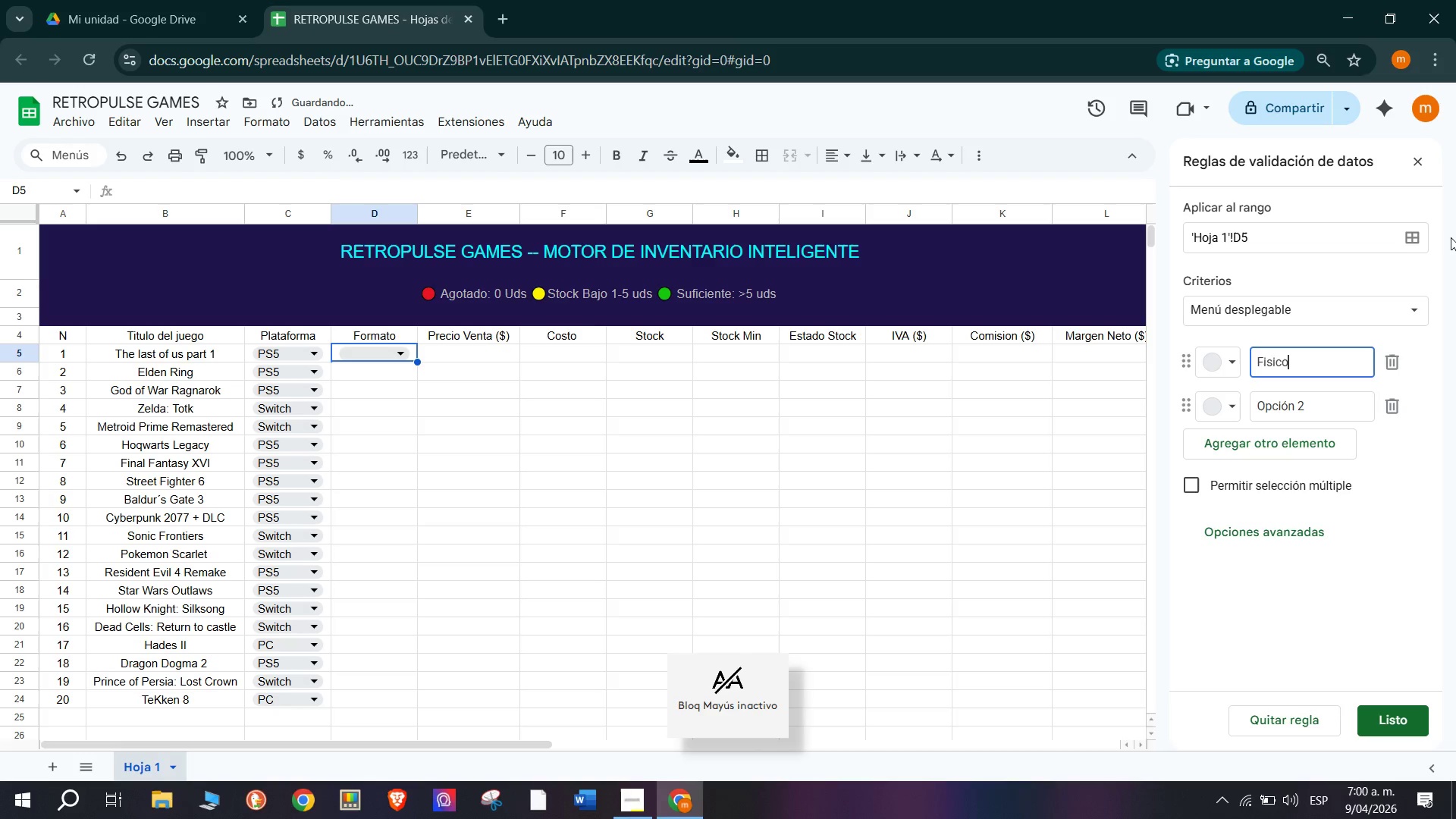 
key(Enter)
 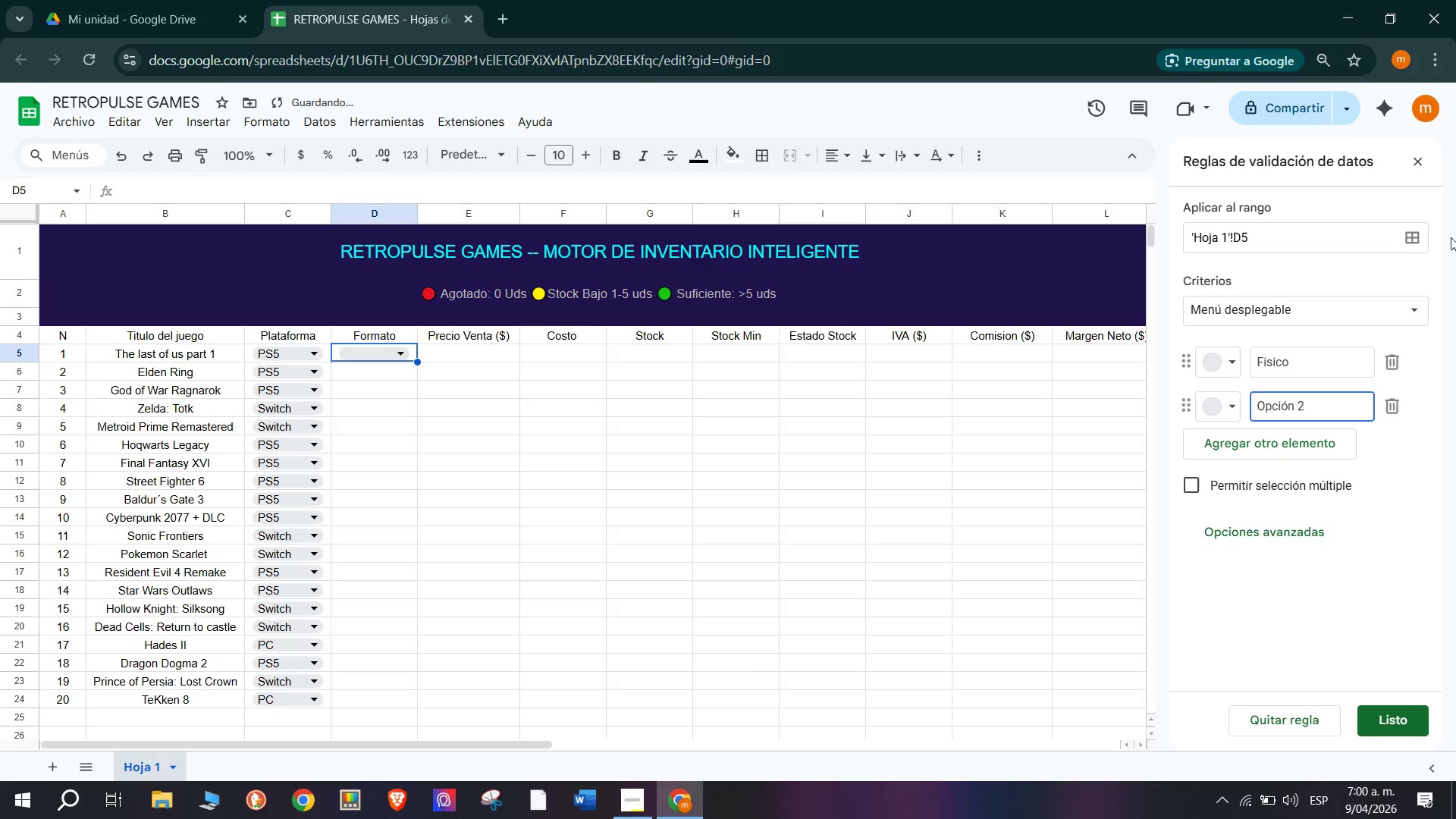 
hold_key(key=Backspace, duration=0.86)
 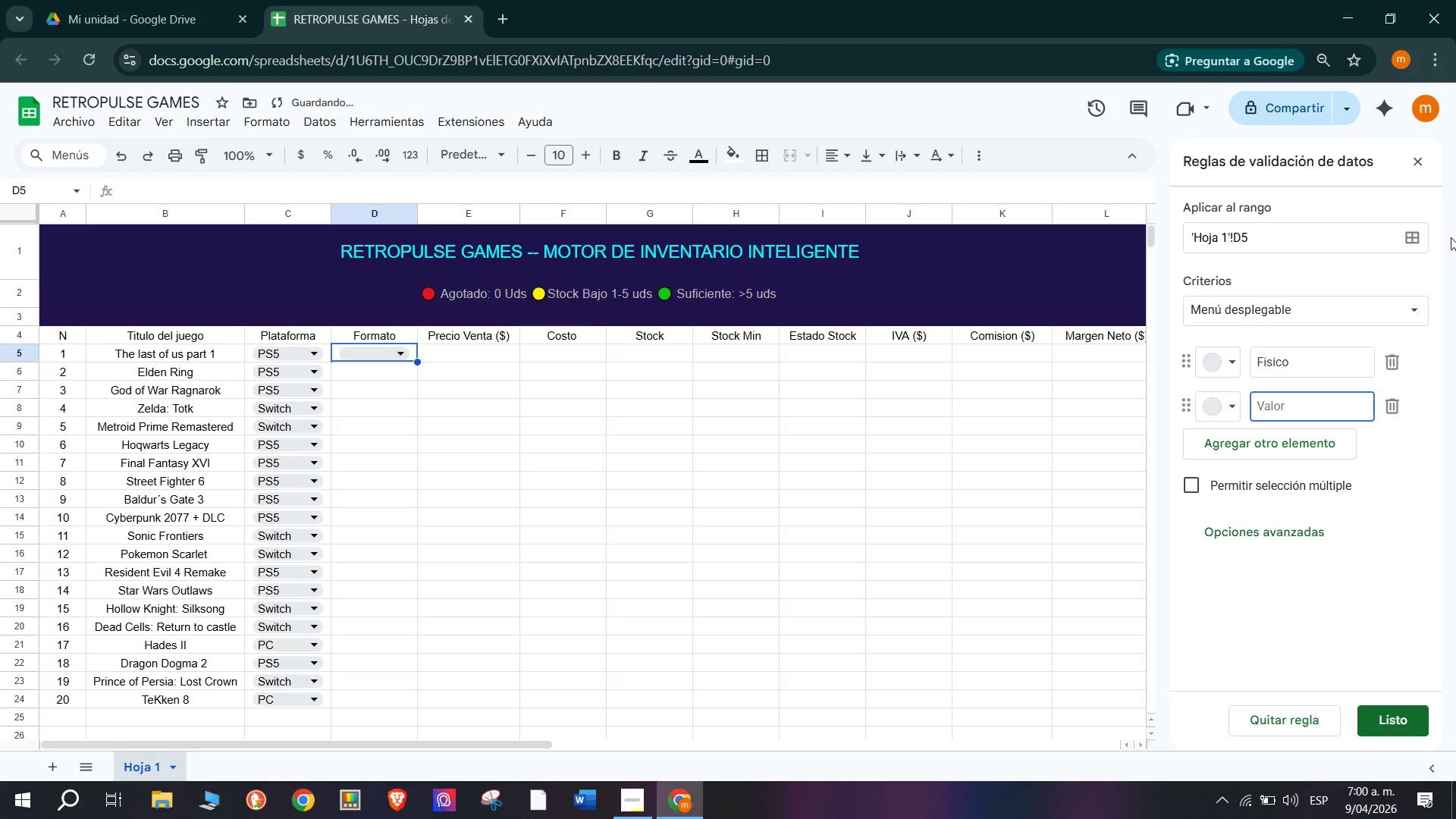 
type(Difi)
key(Backspace)
key(Backspace)
type(gital)
 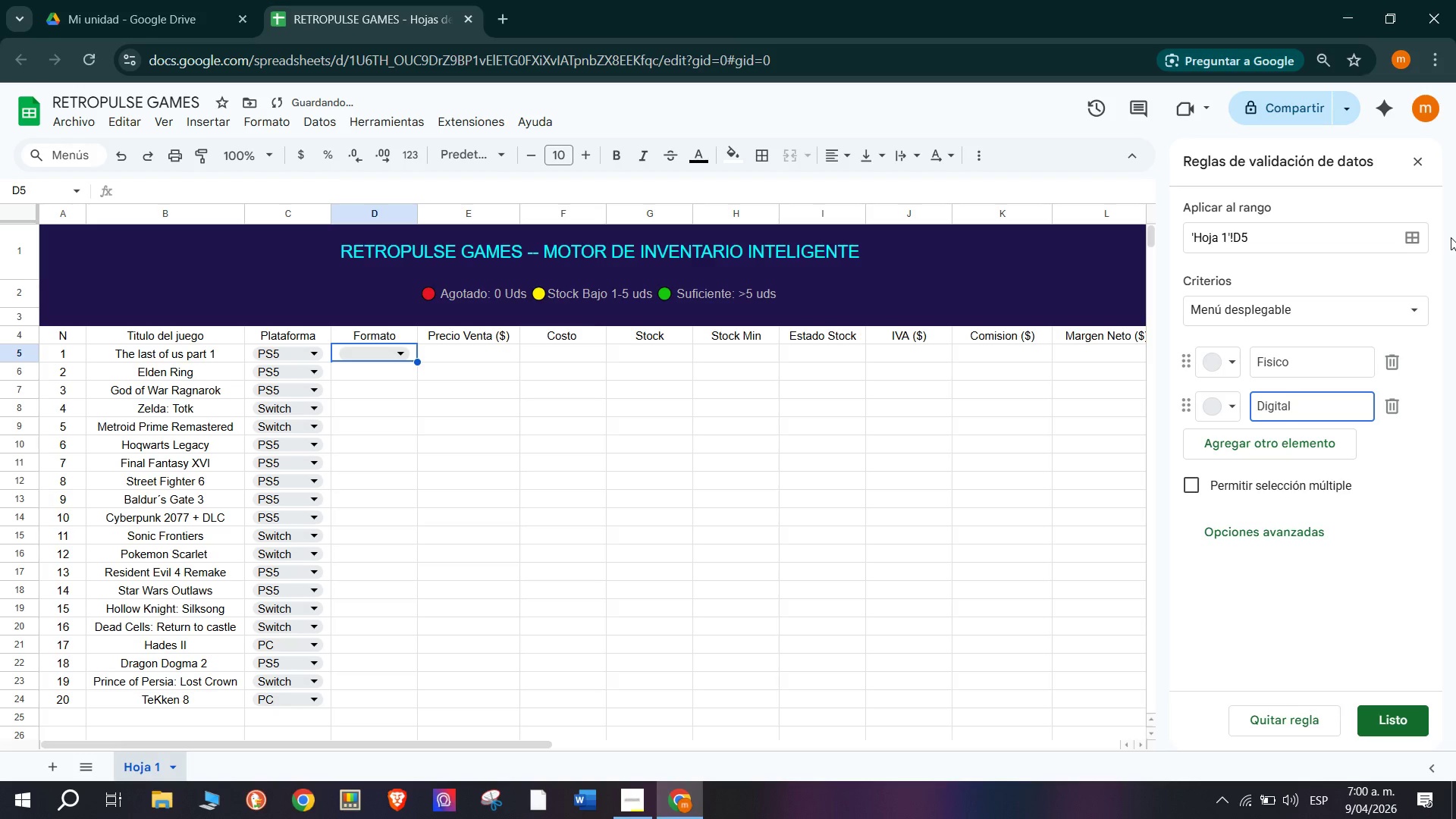 
key(Enter)
 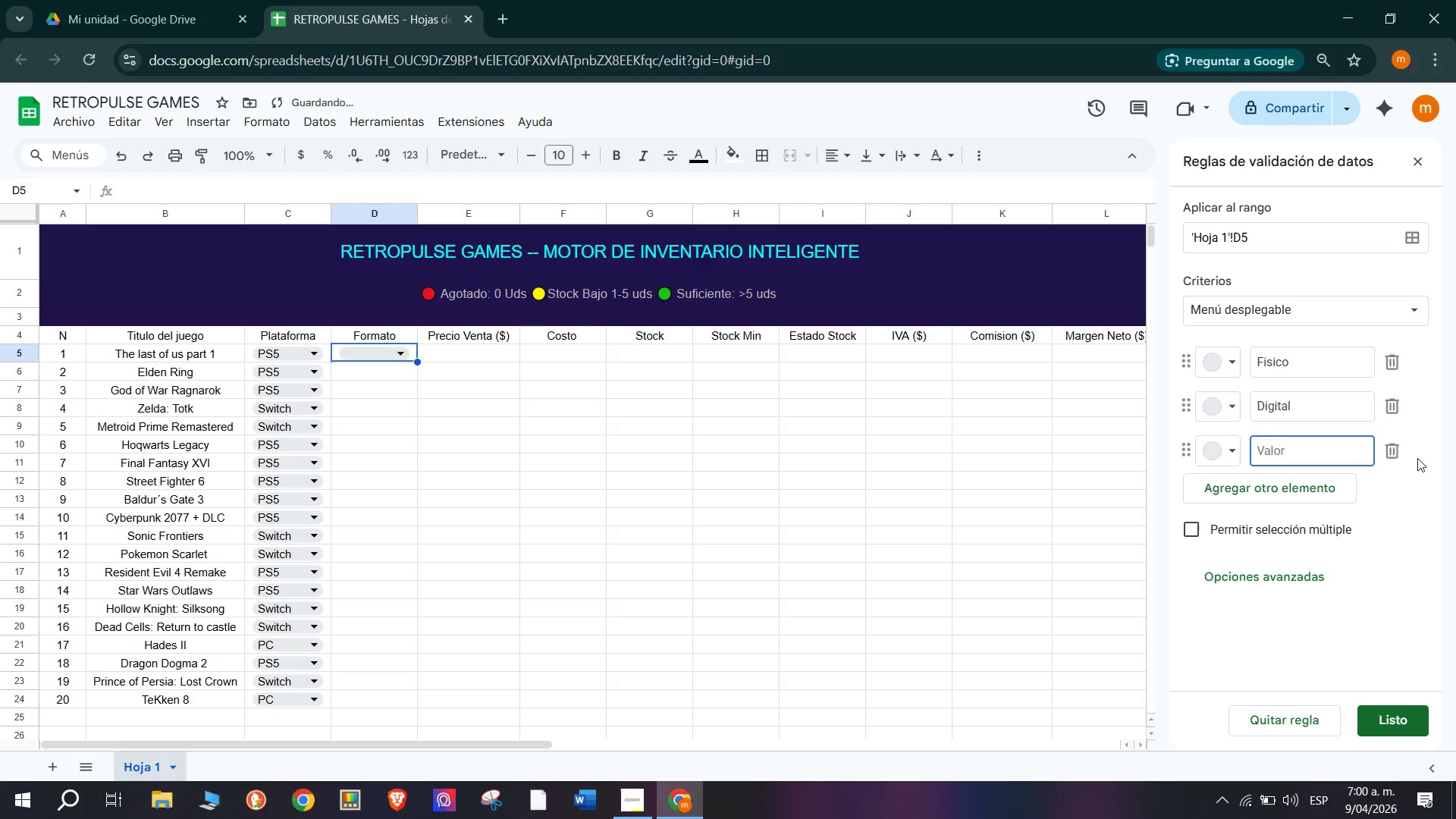 
left_click([1404, 708])
 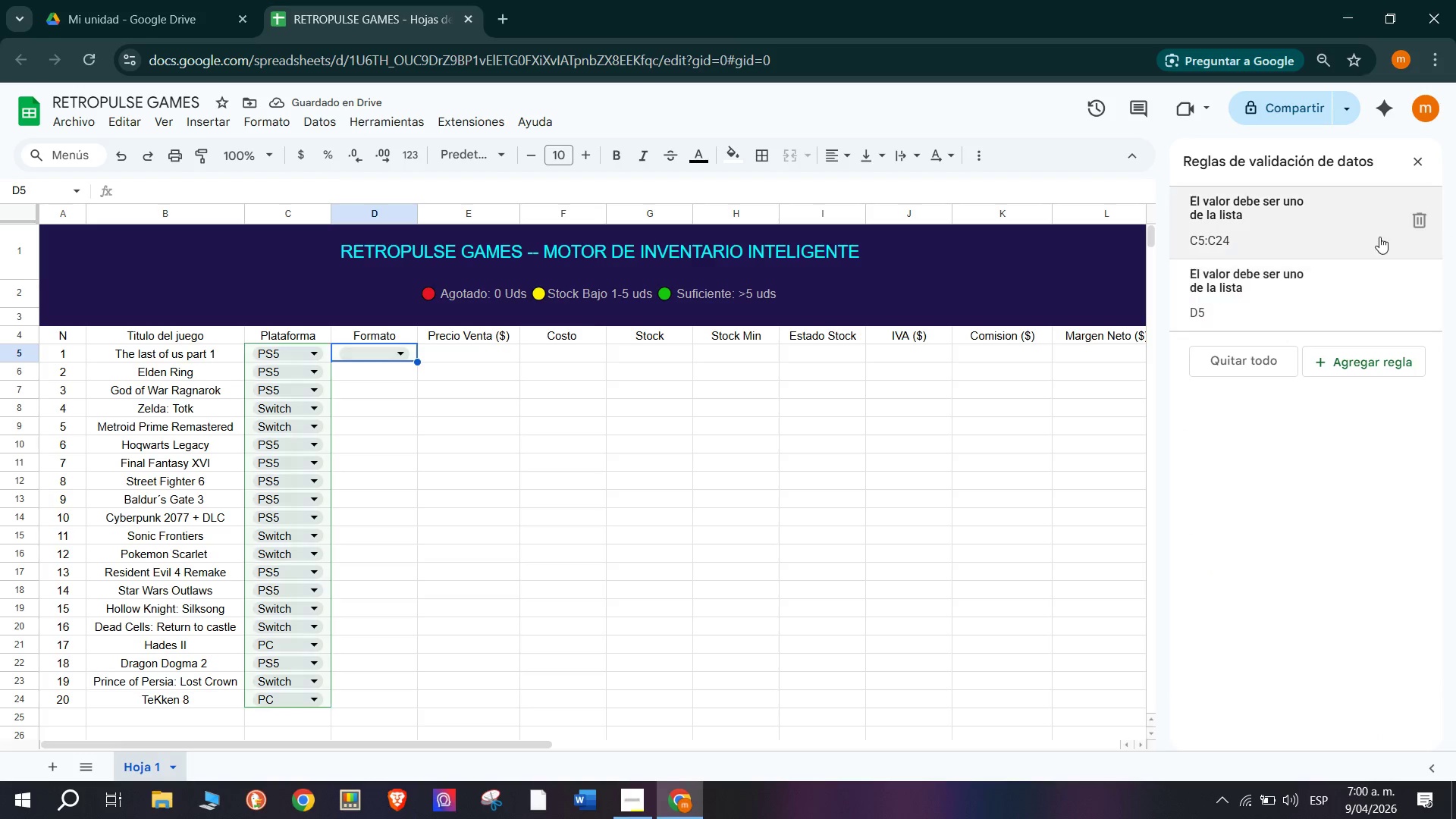 
left_click([1415, 171])
 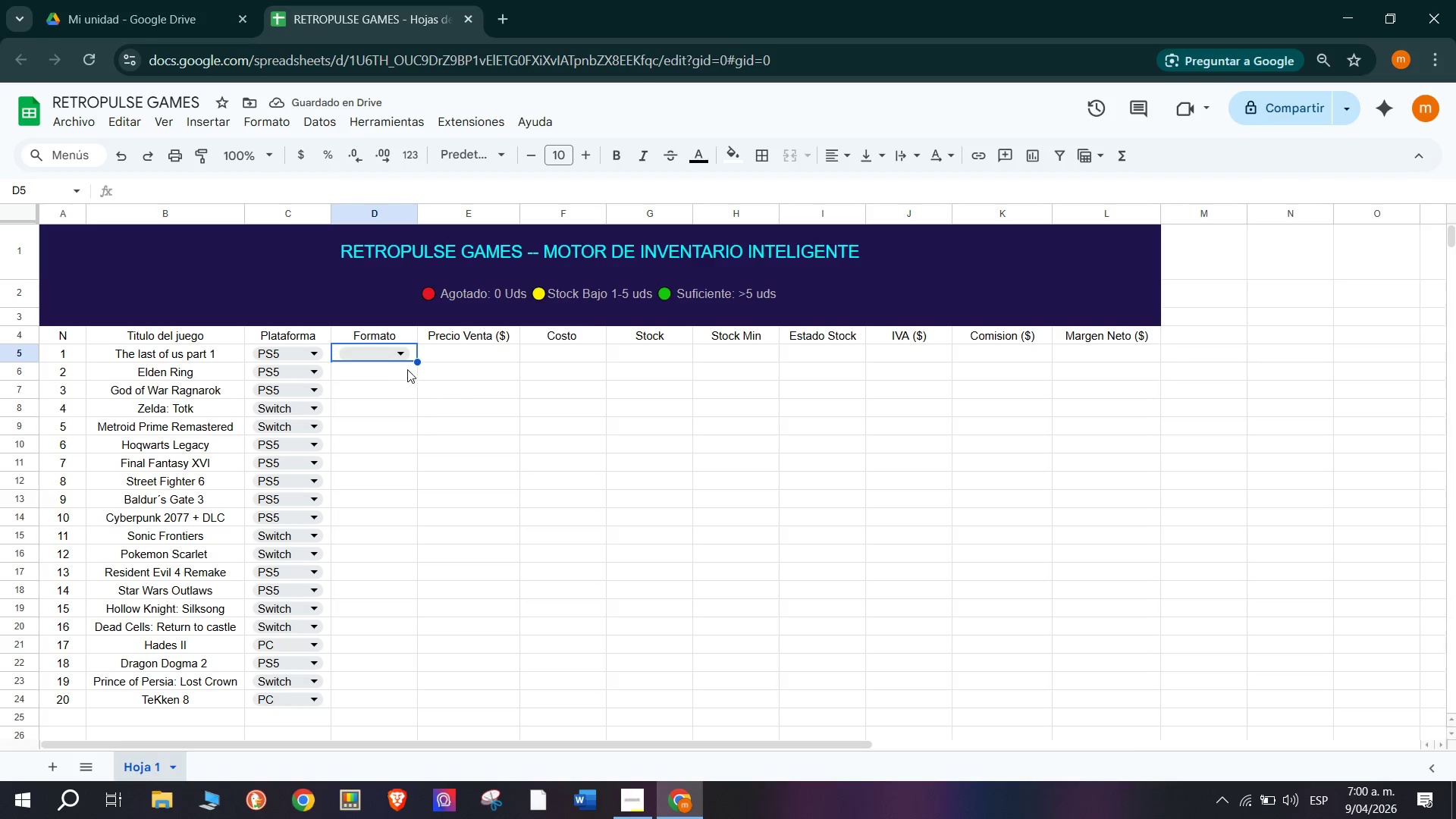 
left_click_drag(start_coordinate=[417, 360], to_coordinate=[418, 703])
 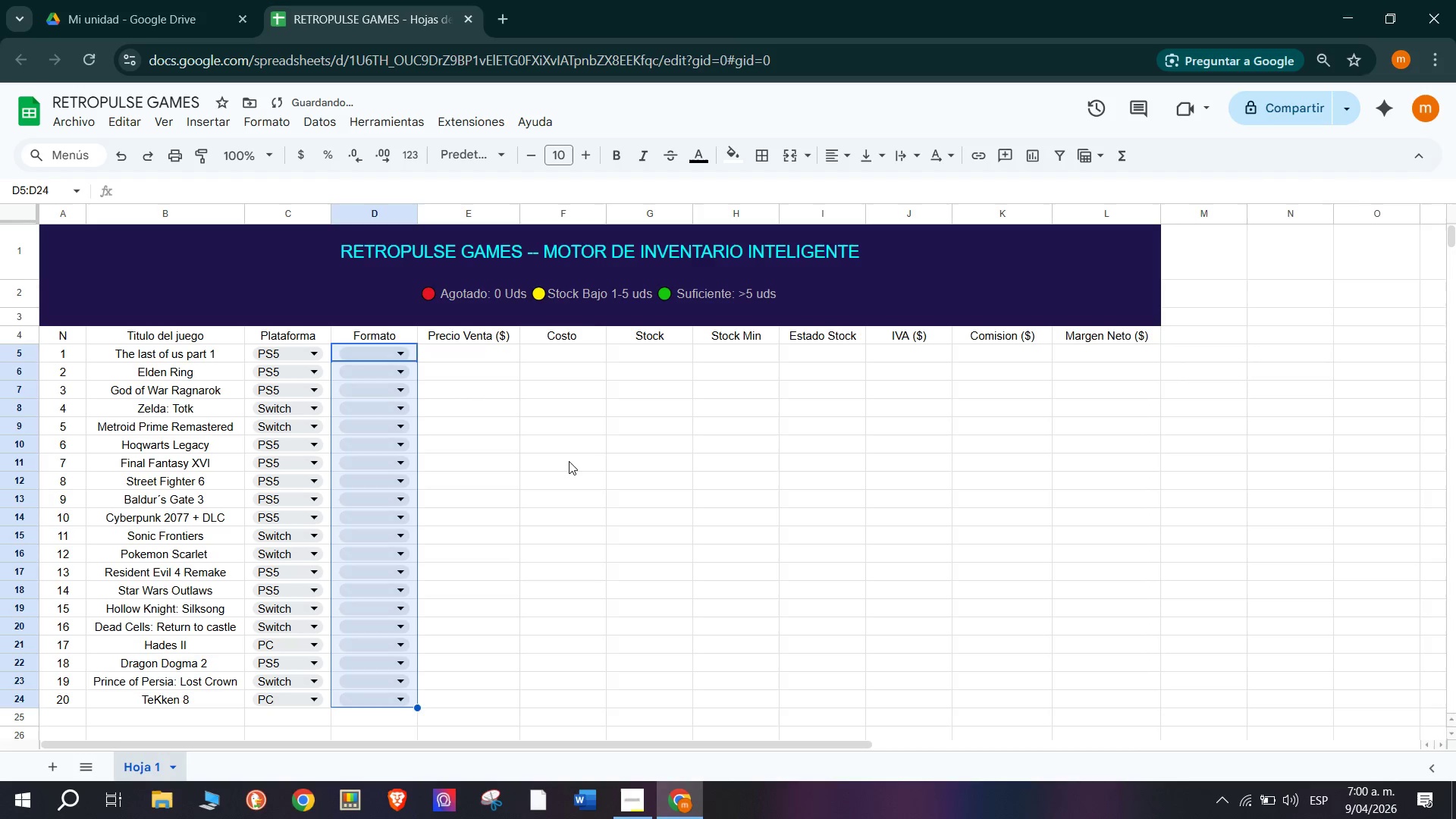 
left_click([569, 461])
 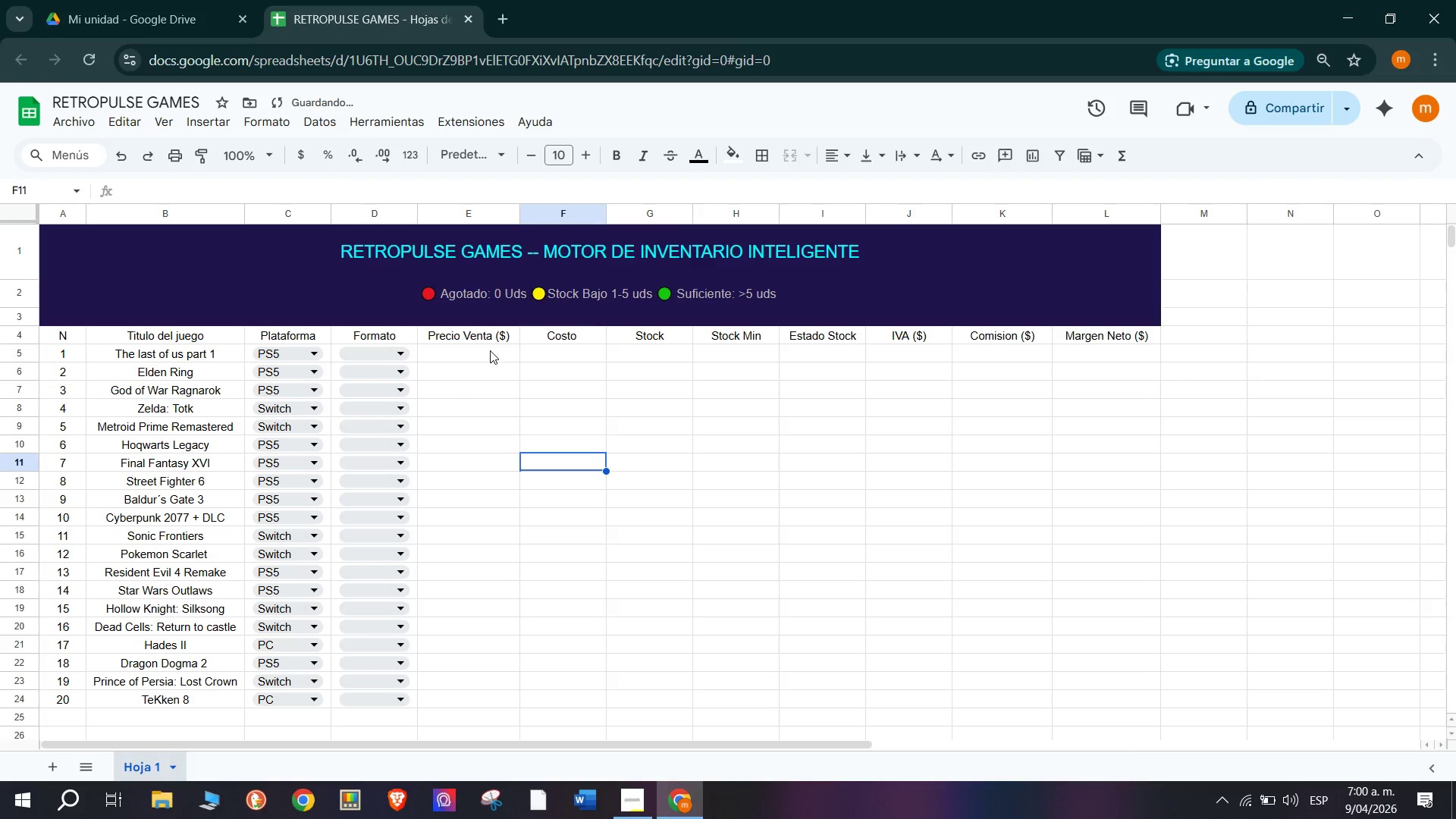 
left_click([490, 350])
 